 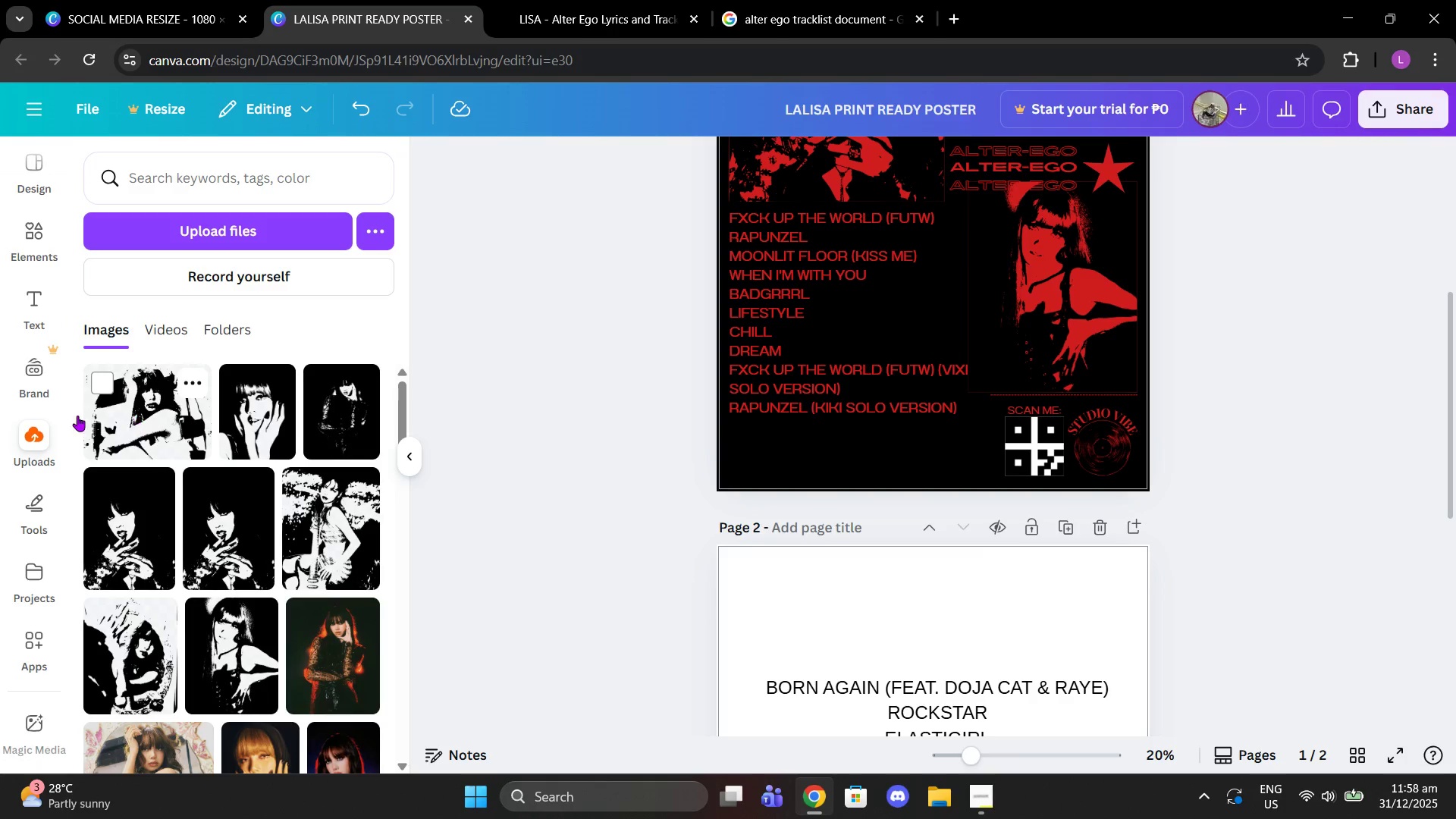 
left_click([132, 416])
 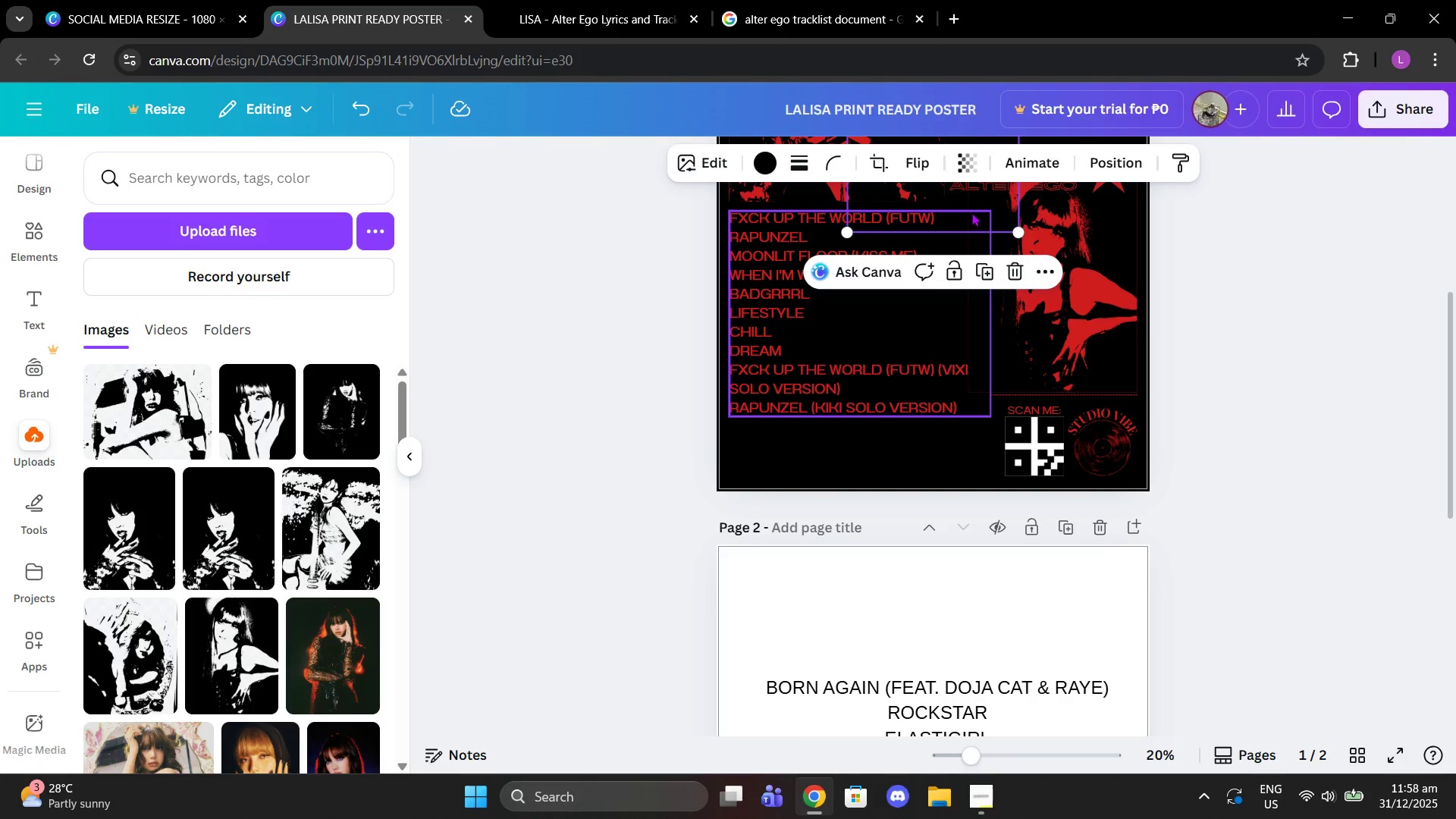 
left_click_drag(start_coordinate=[993, 197], to_coordinate=[900, 457])
 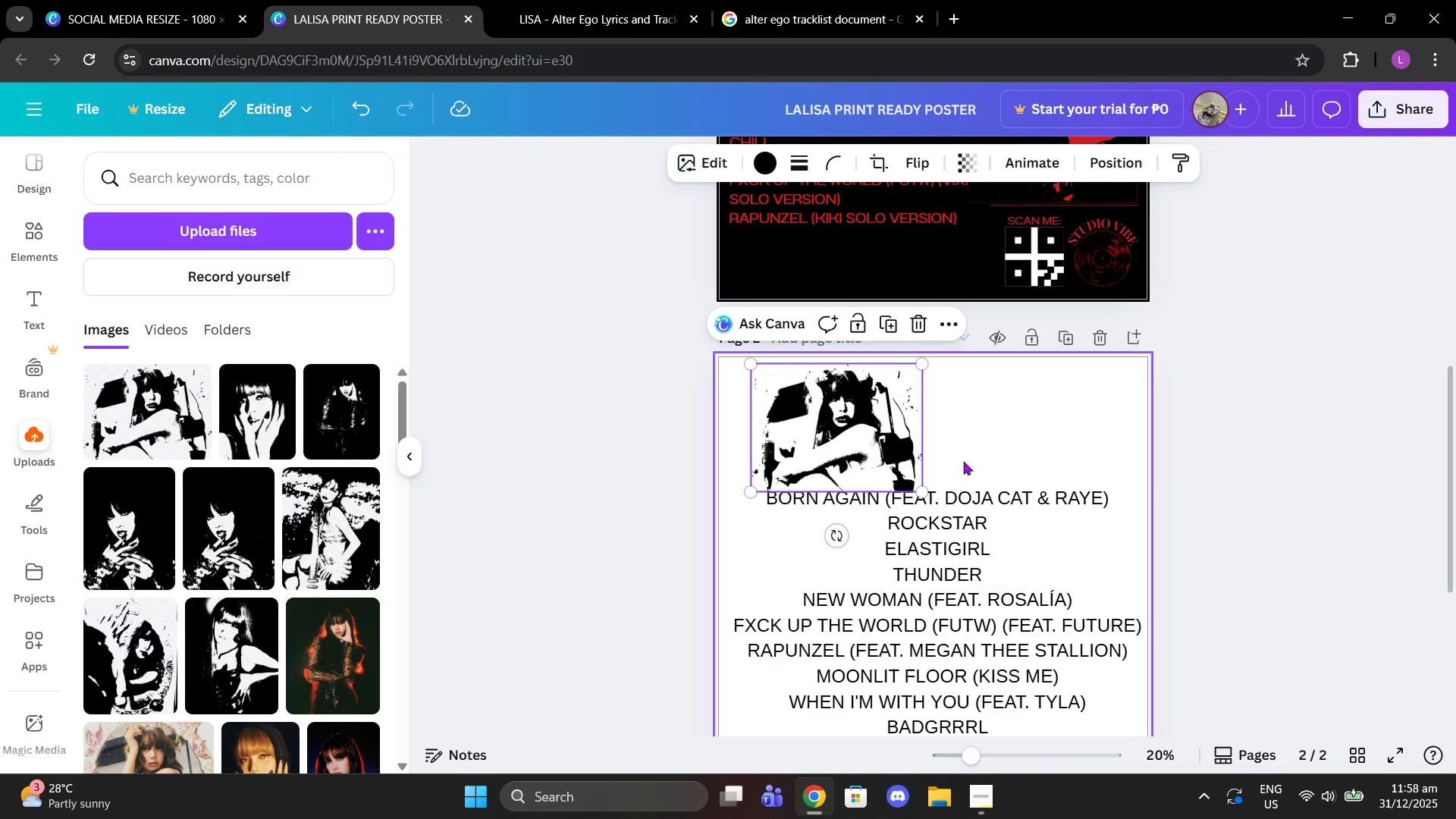 
scroll: coordinate [882, 611], scroll_direction: down, amount: 2.0
 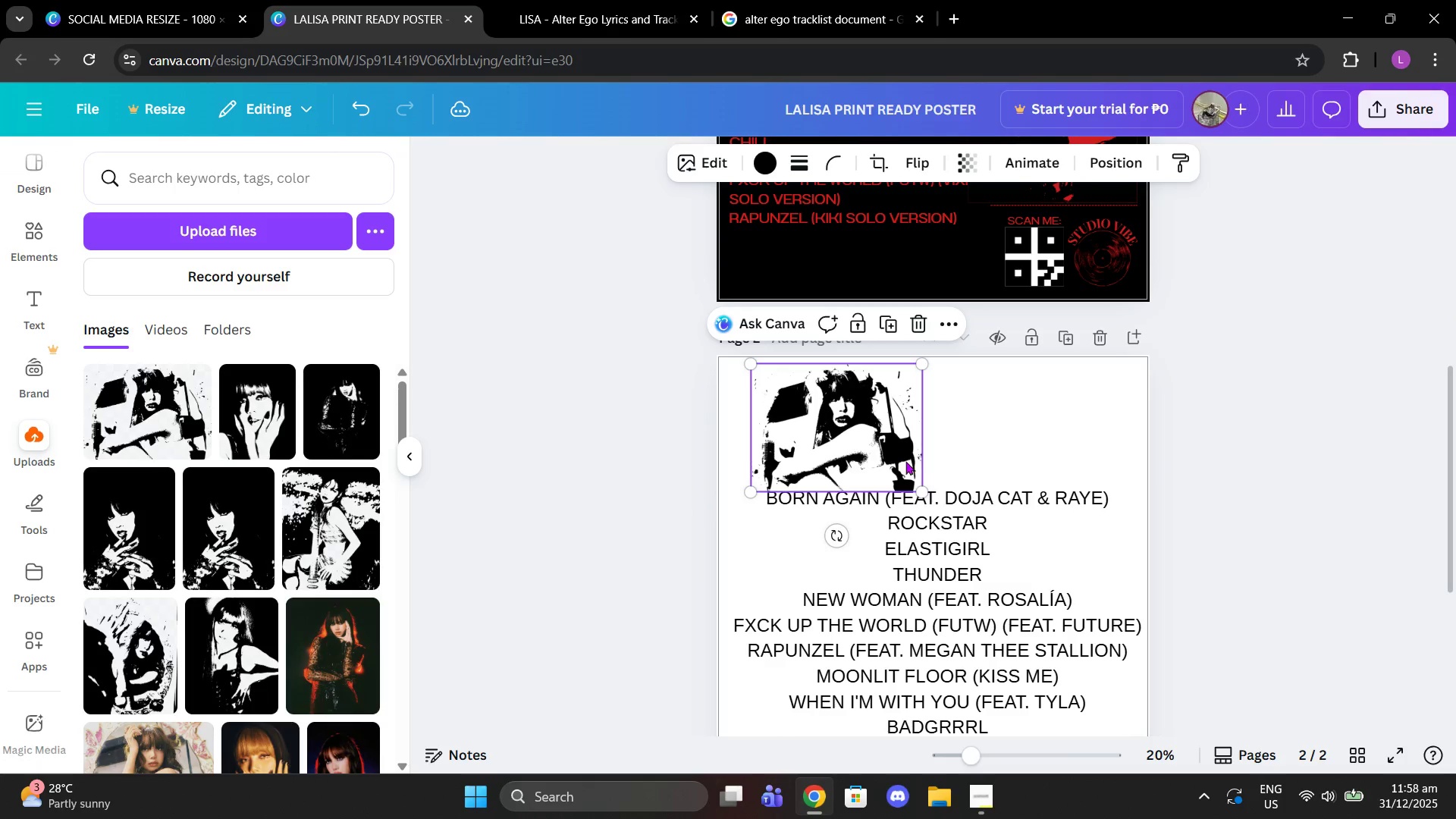 
left_click([963, 461])
 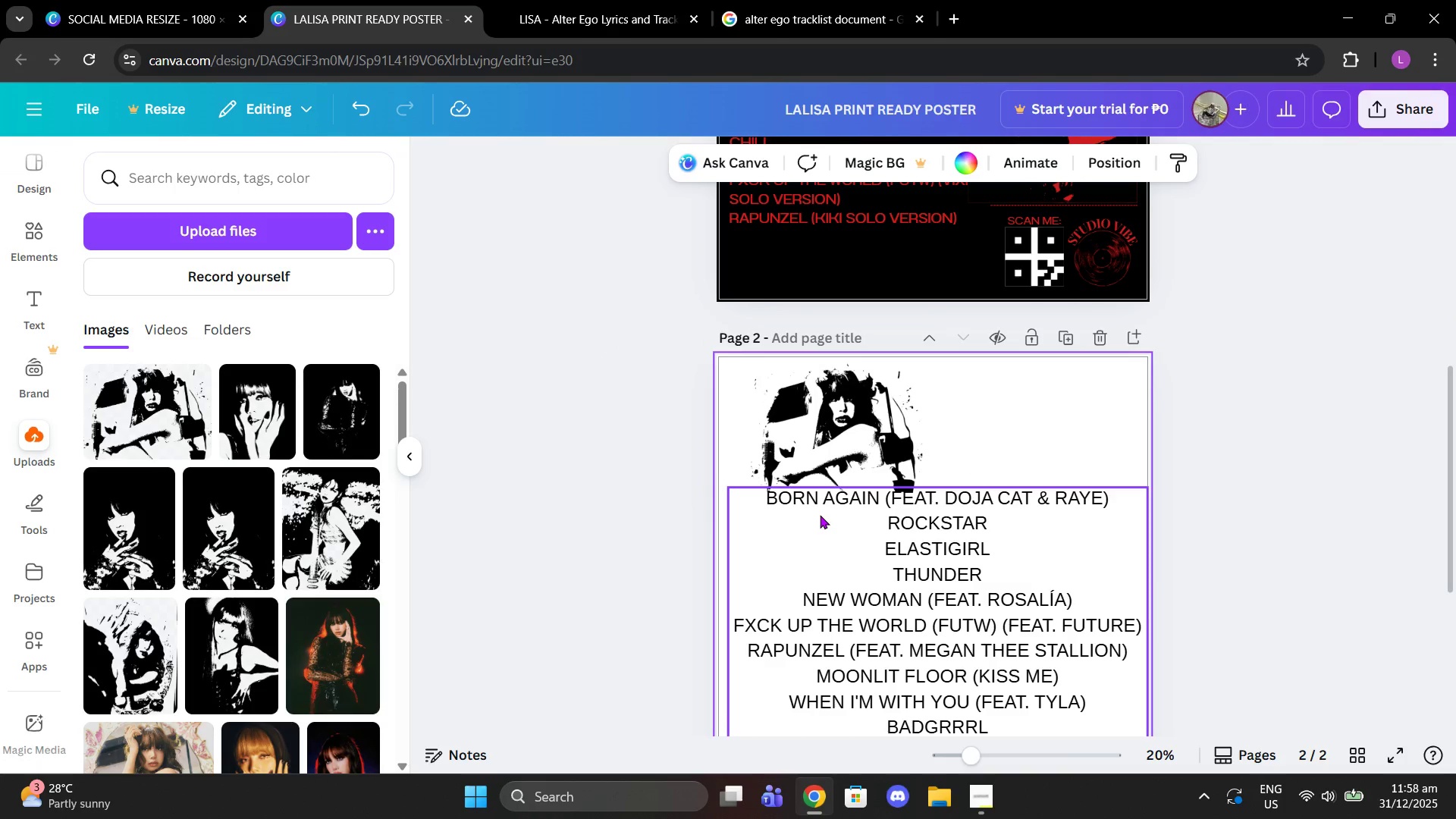 
scroll: coordinate [820, 515], scroll_direction: up, amount: 2.0
 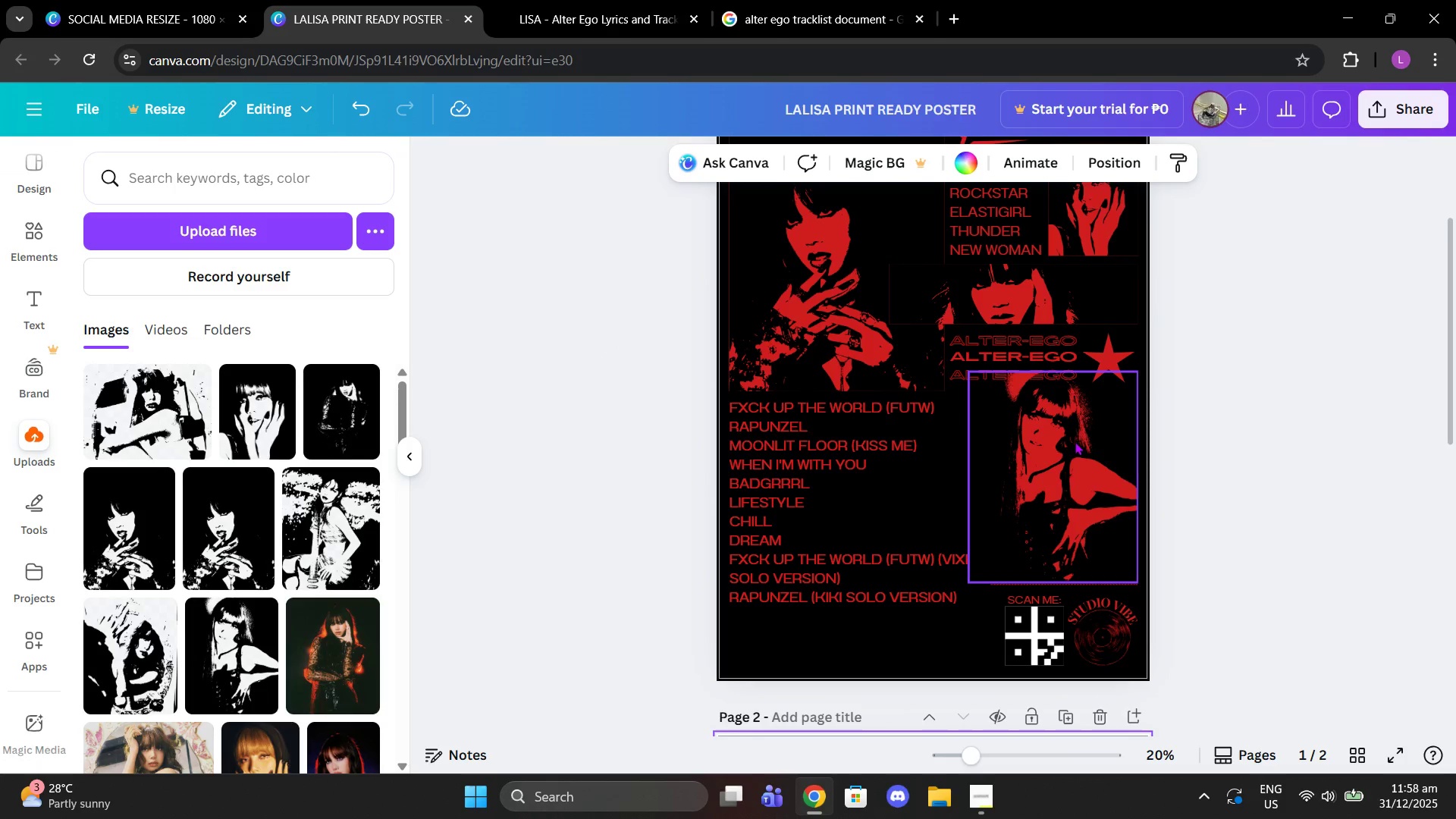 
left_click_drag(start_coordinate=[1075, 442], to_coordinate=[1078, 442])
 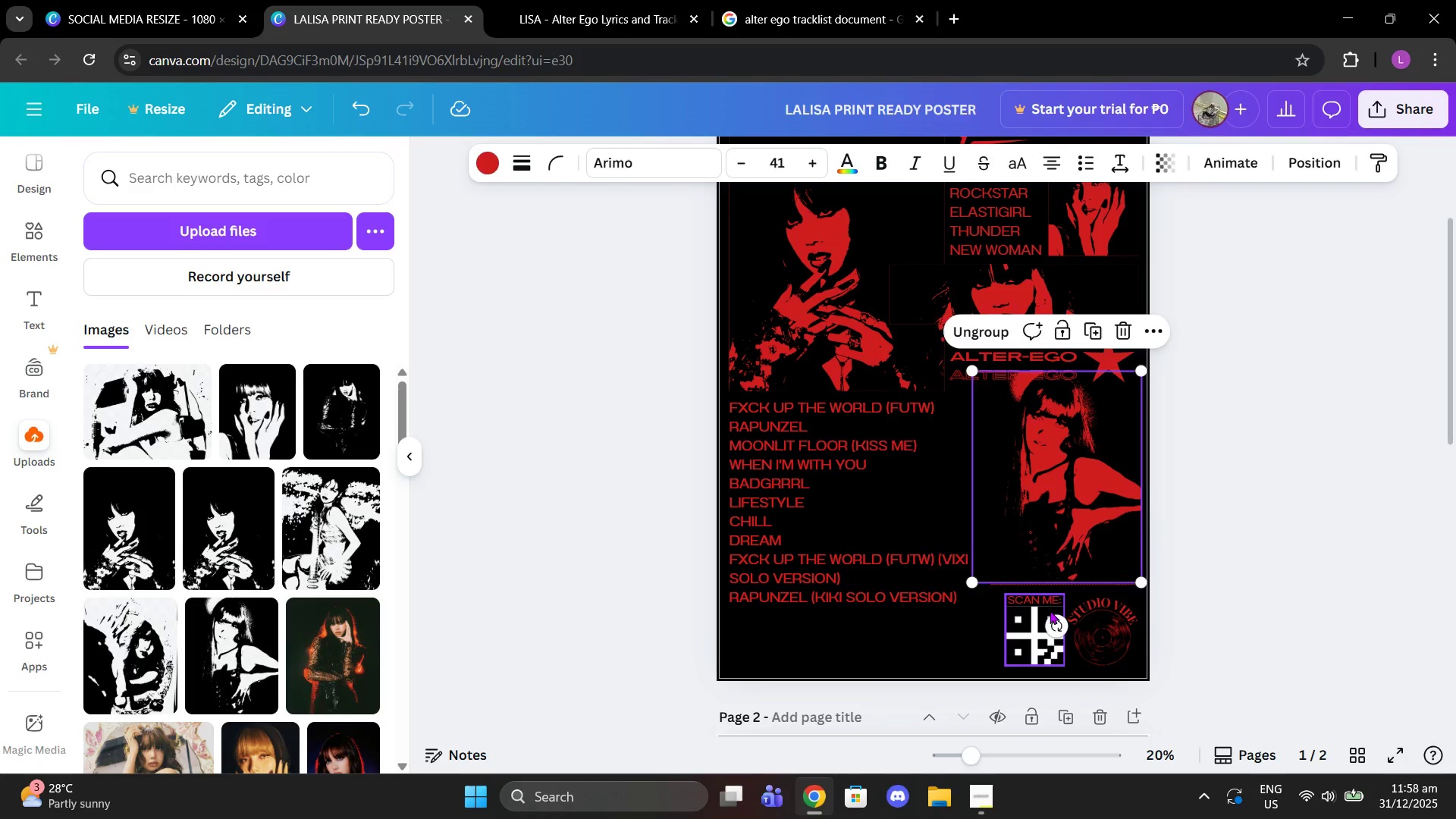 
left_click([1050, 610])
 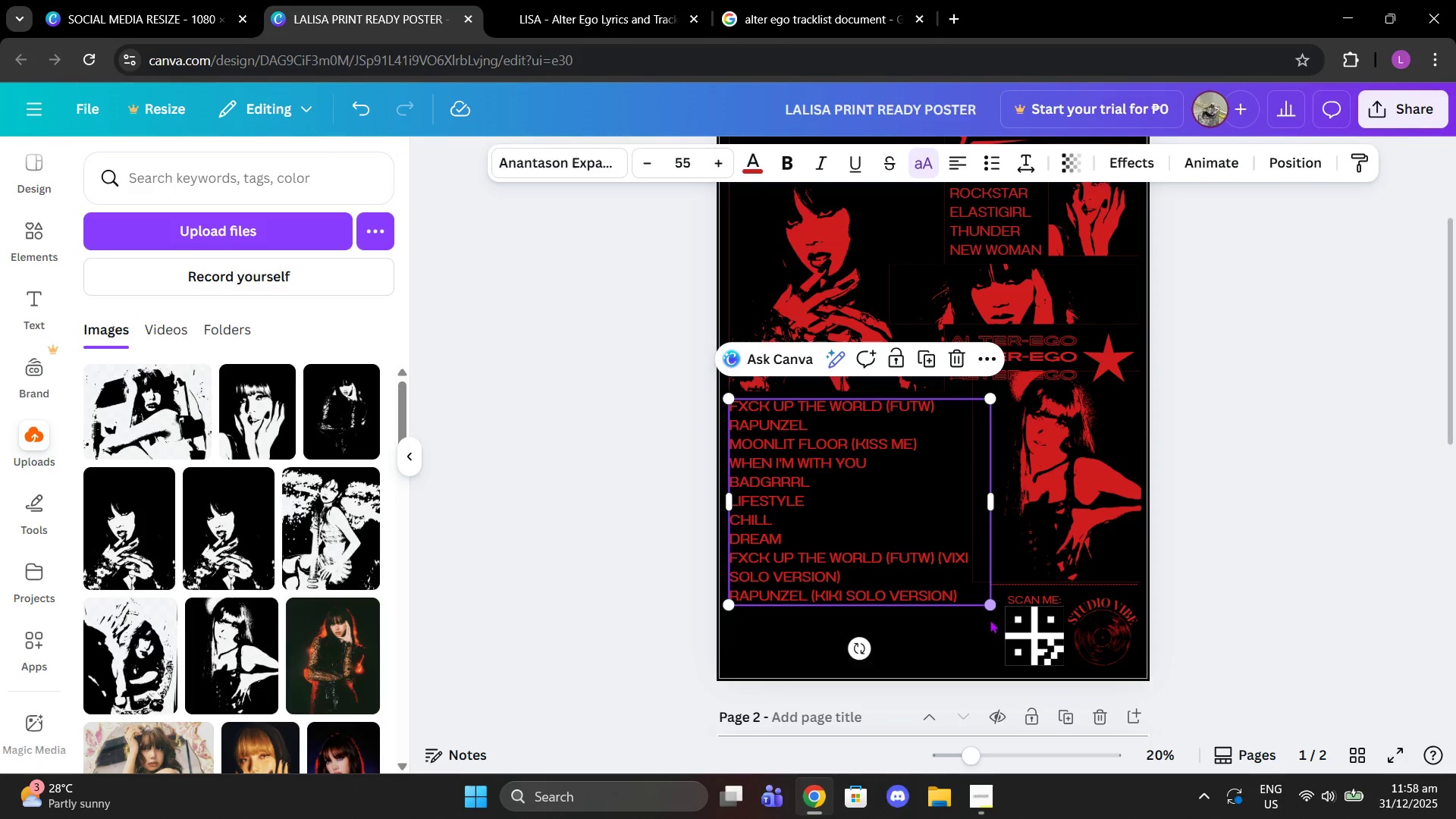 
left_click([990, 628])
 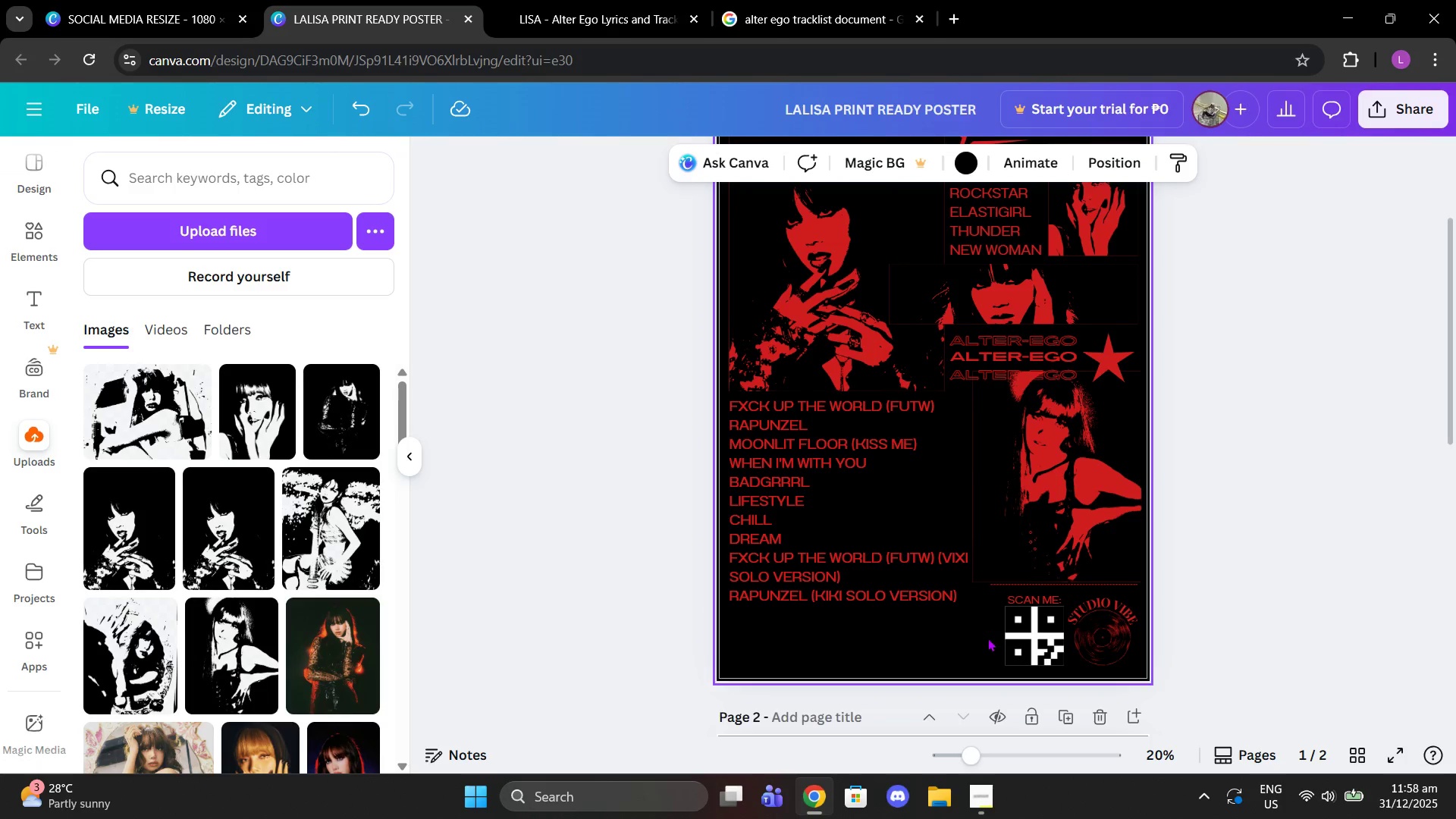 
left_click_drag(start_coordinate=[987, 638], to_coordinate=[1121, 640])
 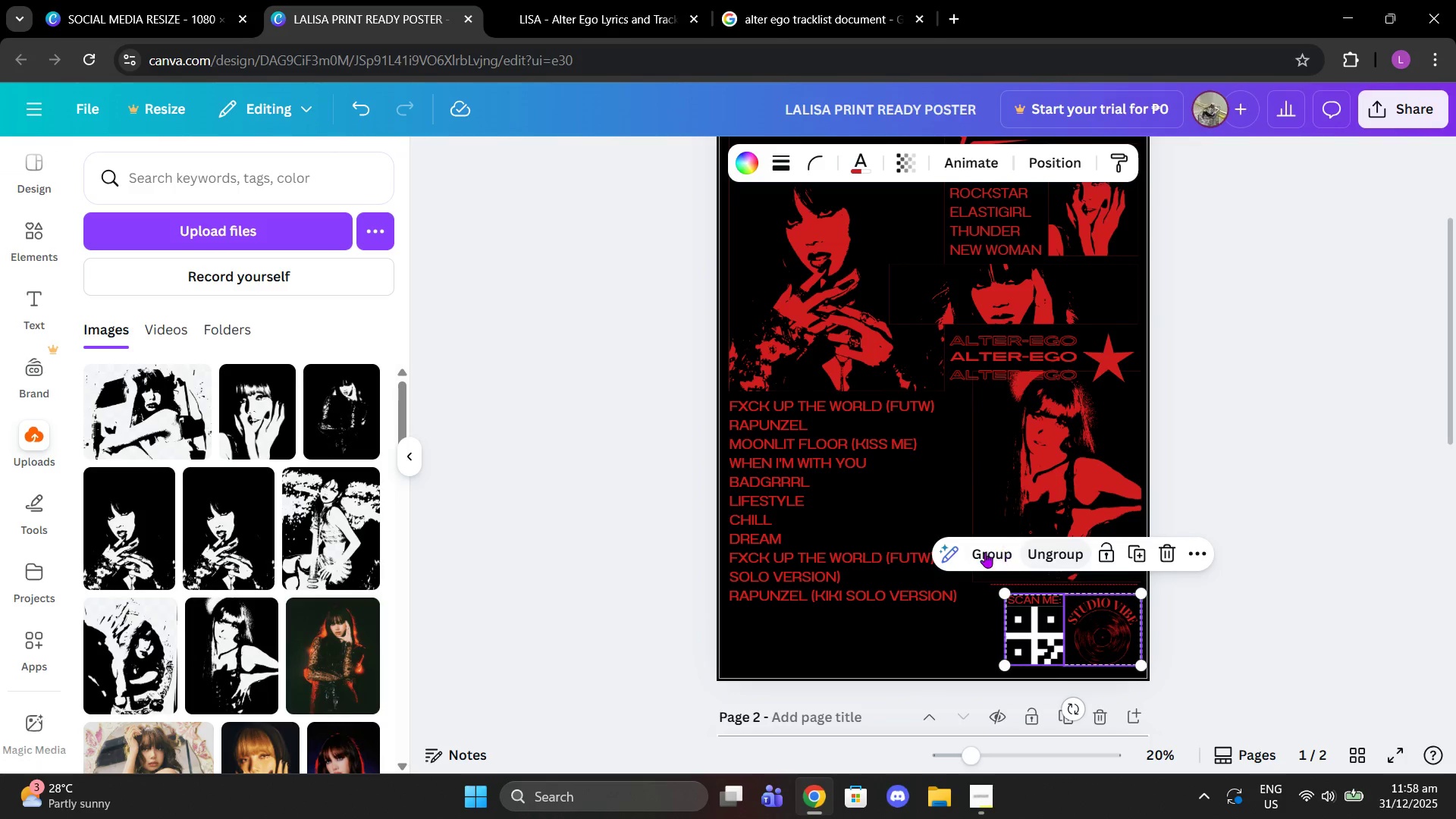 
left_click([985, 552])
 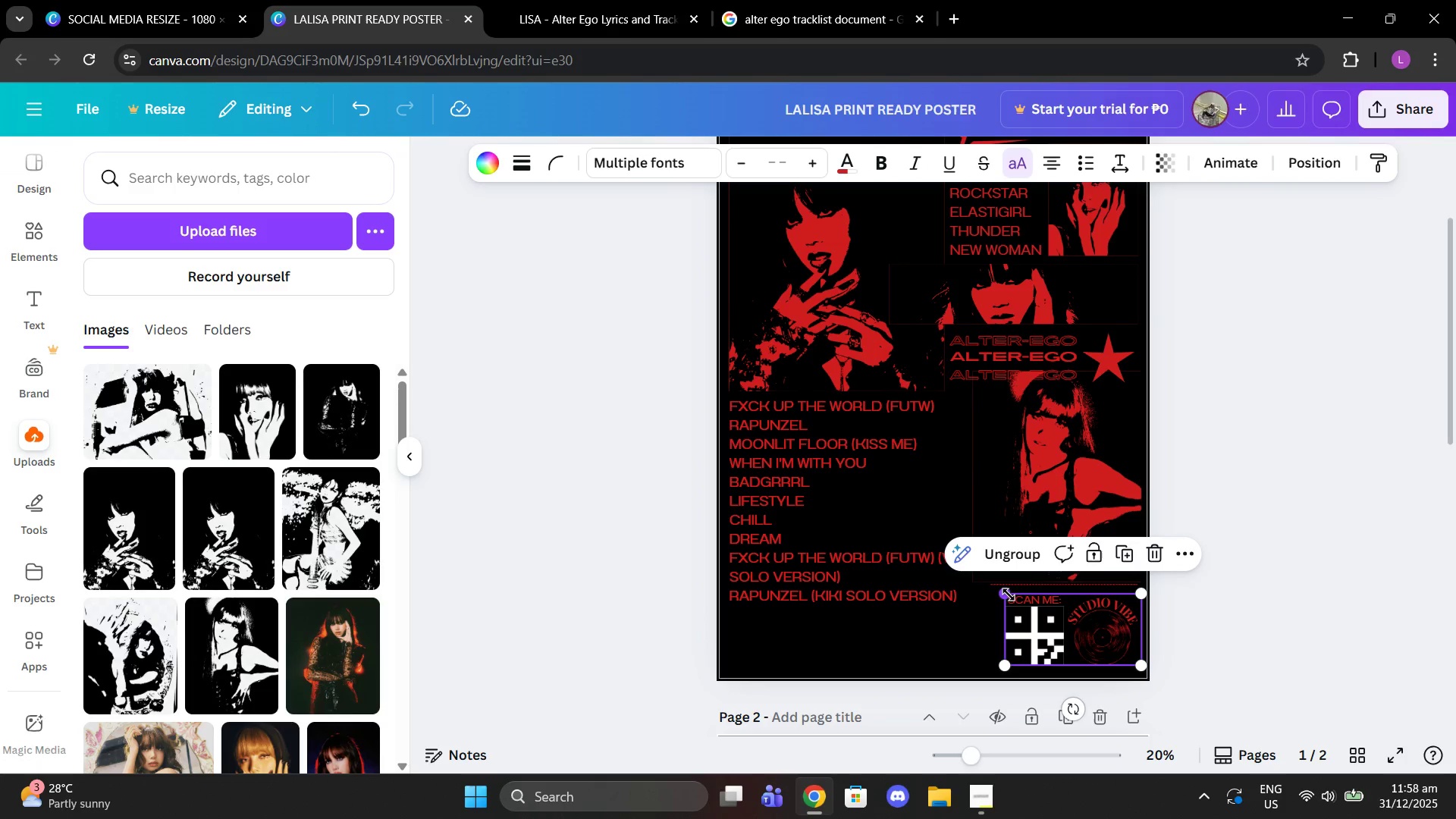 
left_click_drag(start_coordinate=[1009, 595], to_coordinate=[1037, 607])
 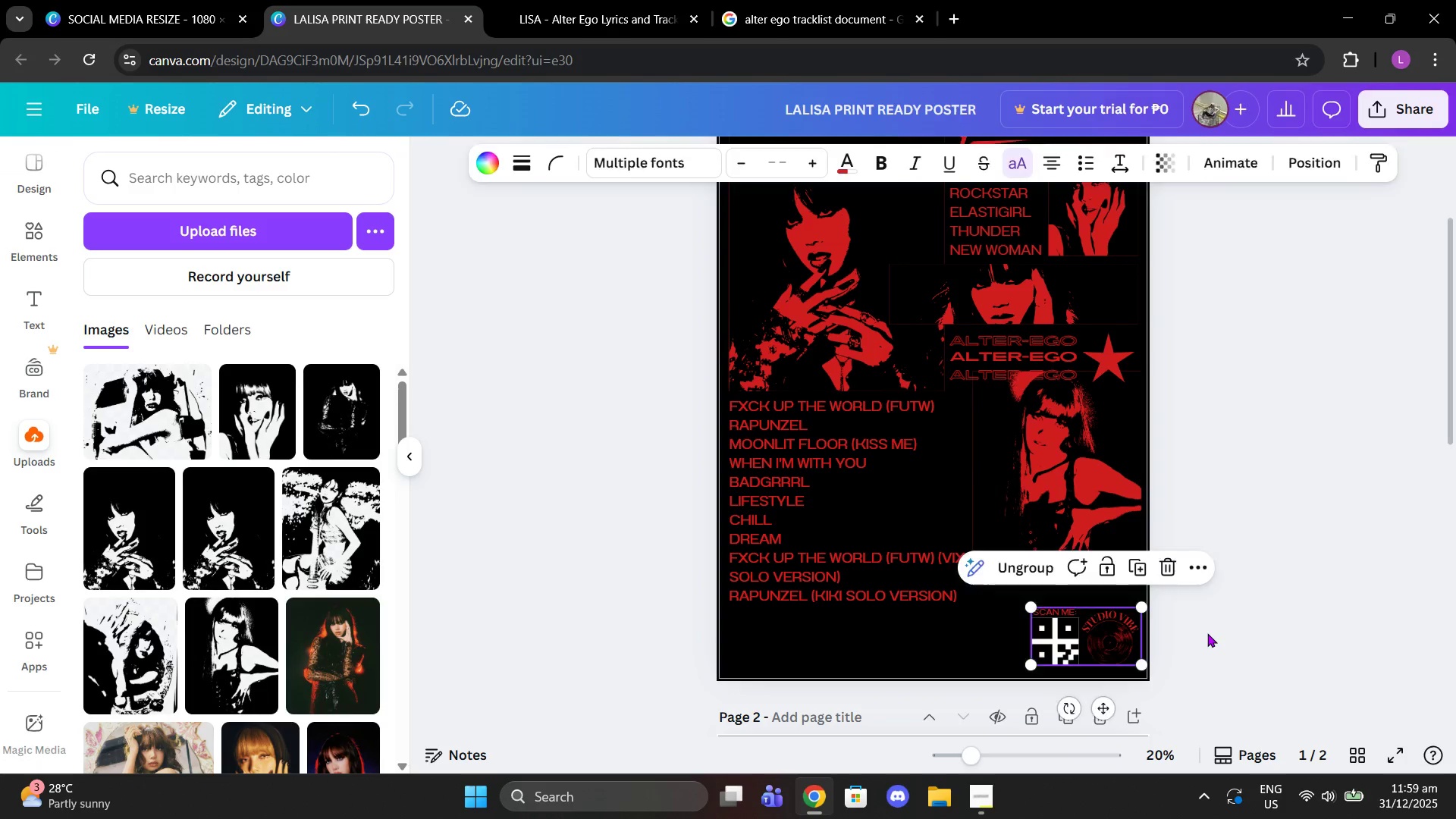 
left_click([1207, 633])
 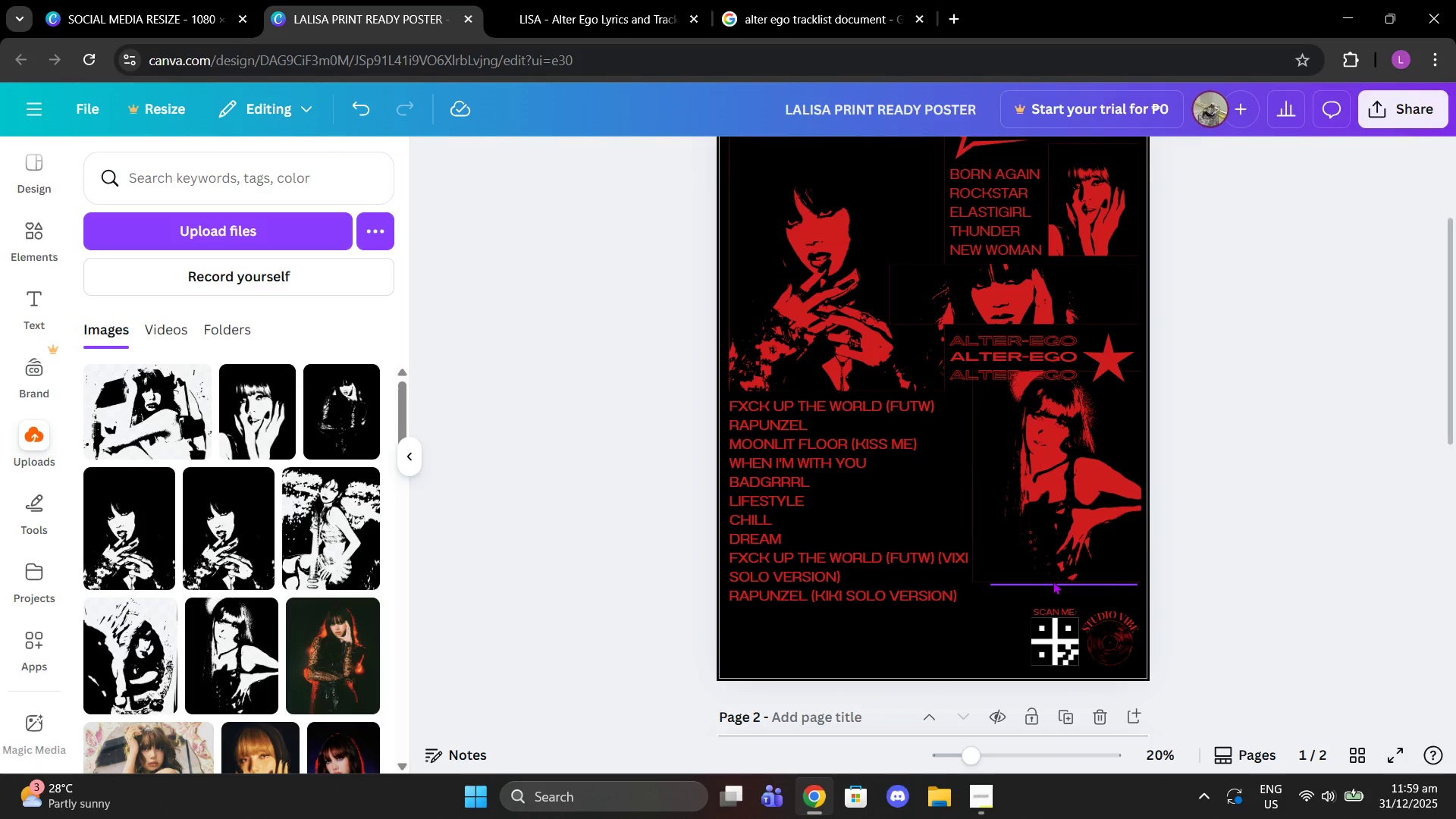 
left_click([1053, 581])
 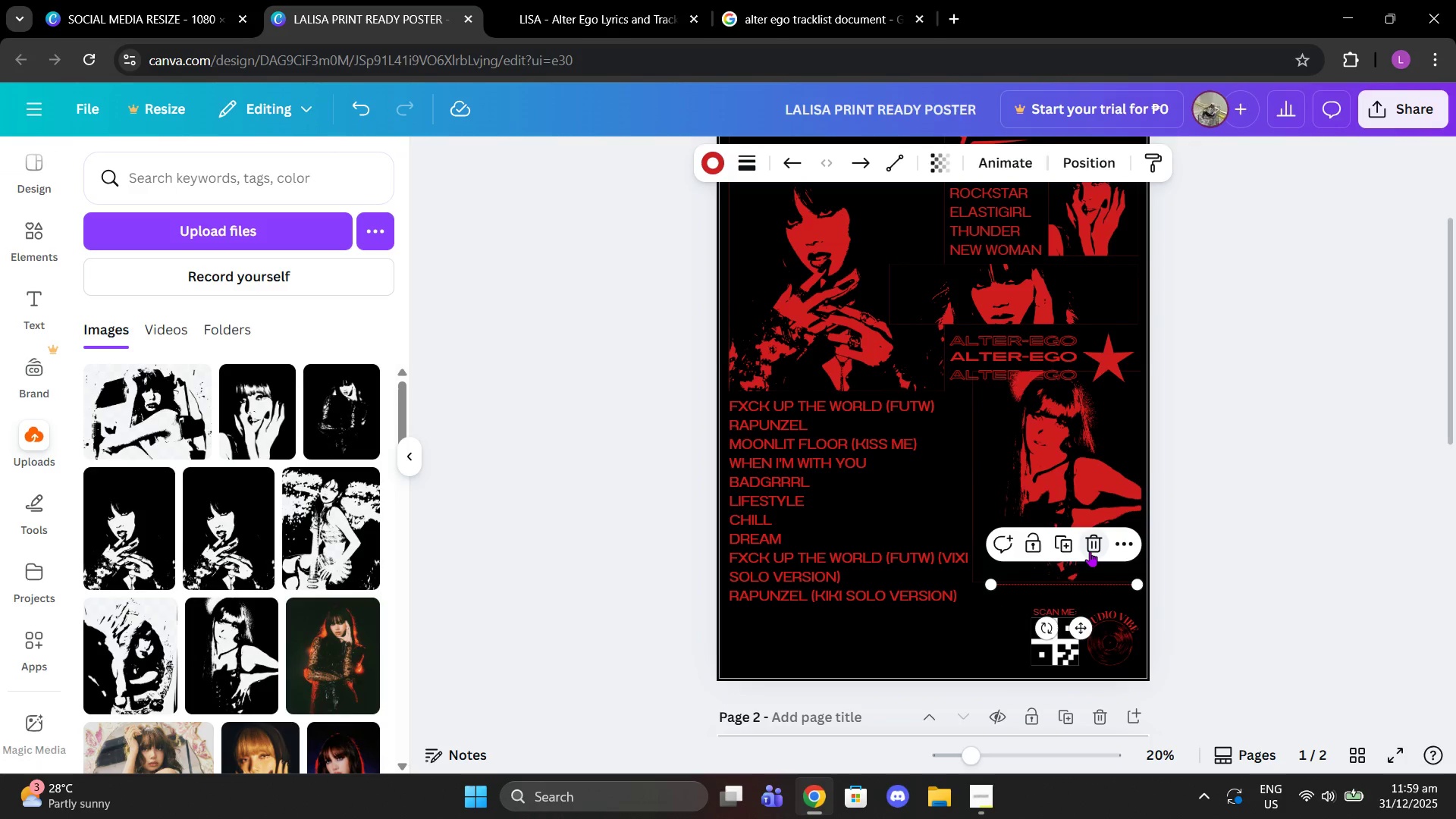 
left_click([1090, 551])
 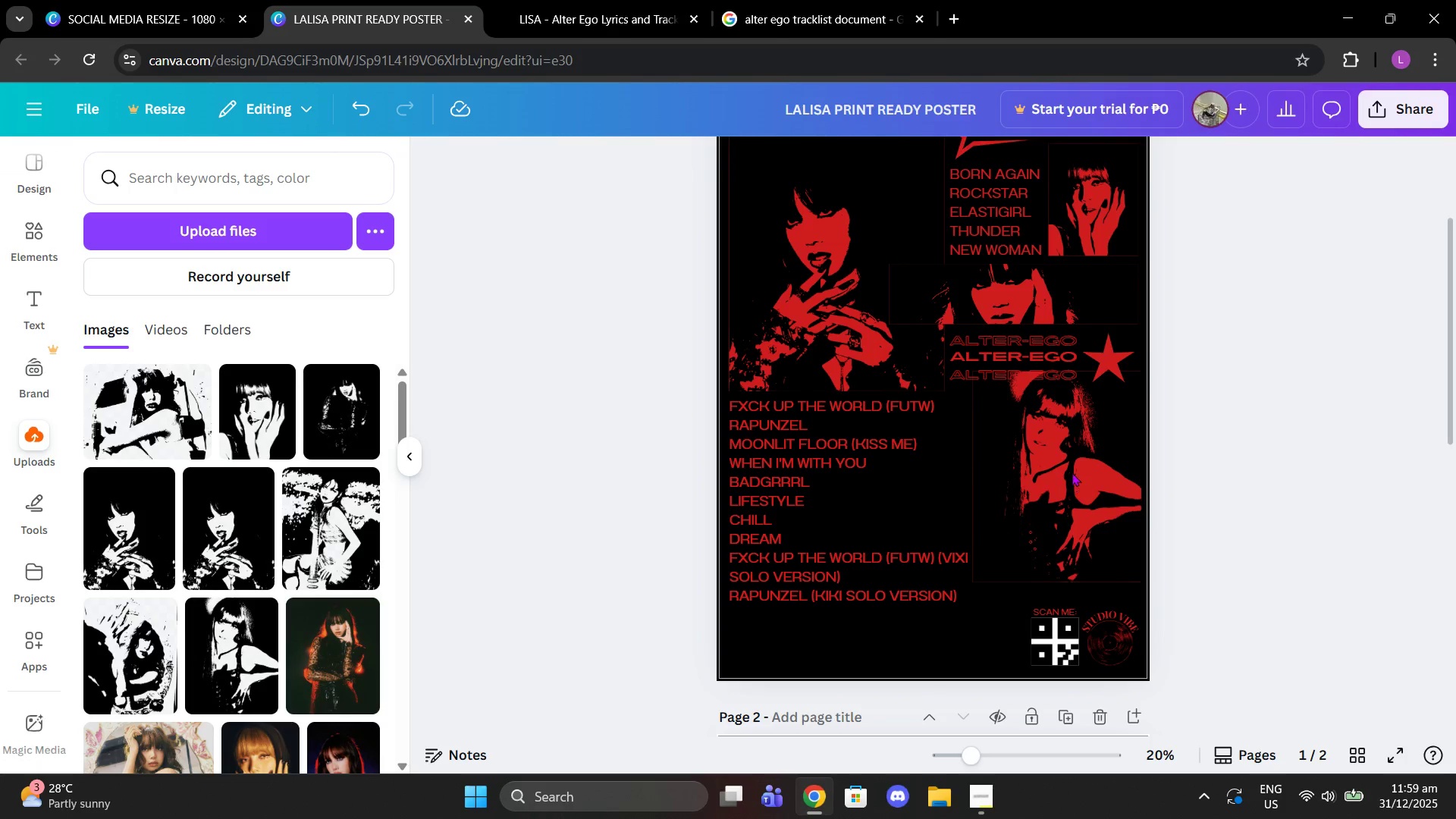 
left_click_drag(start_coordinate=[1072, 472], to_coordinate=[1072, 490])
 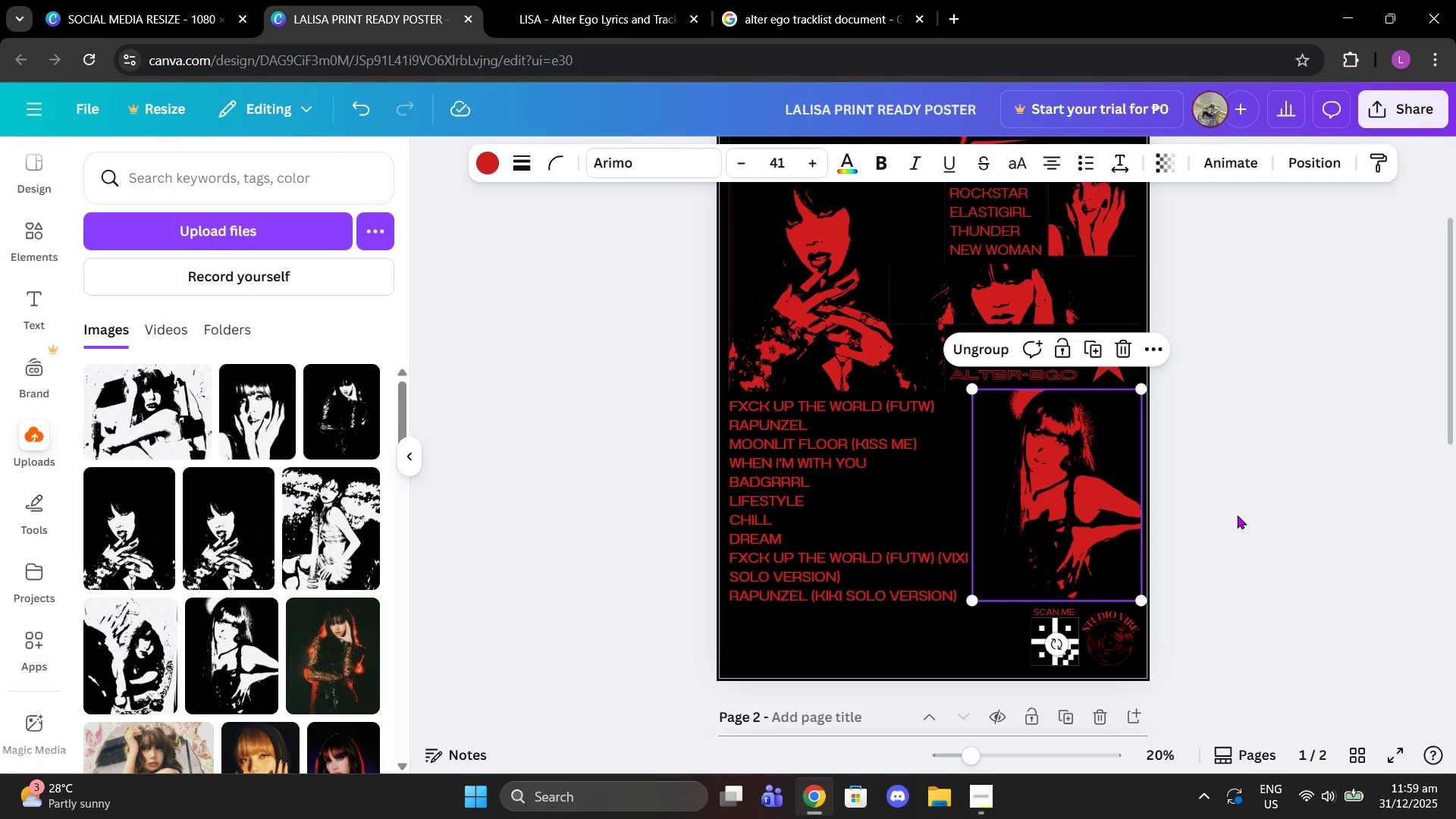 
left_click([1237, 515])
 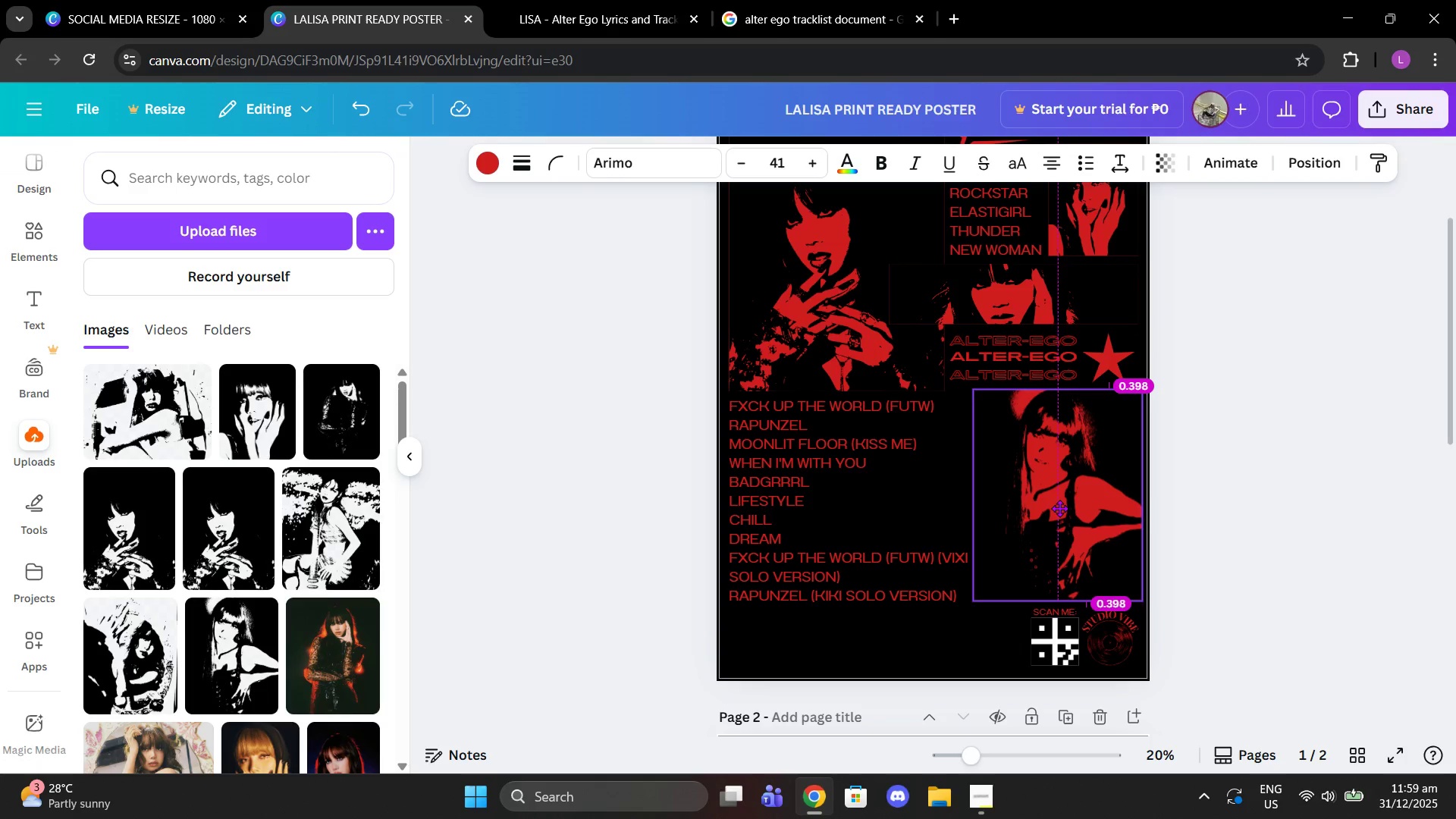 
left_click([1188, 507])
 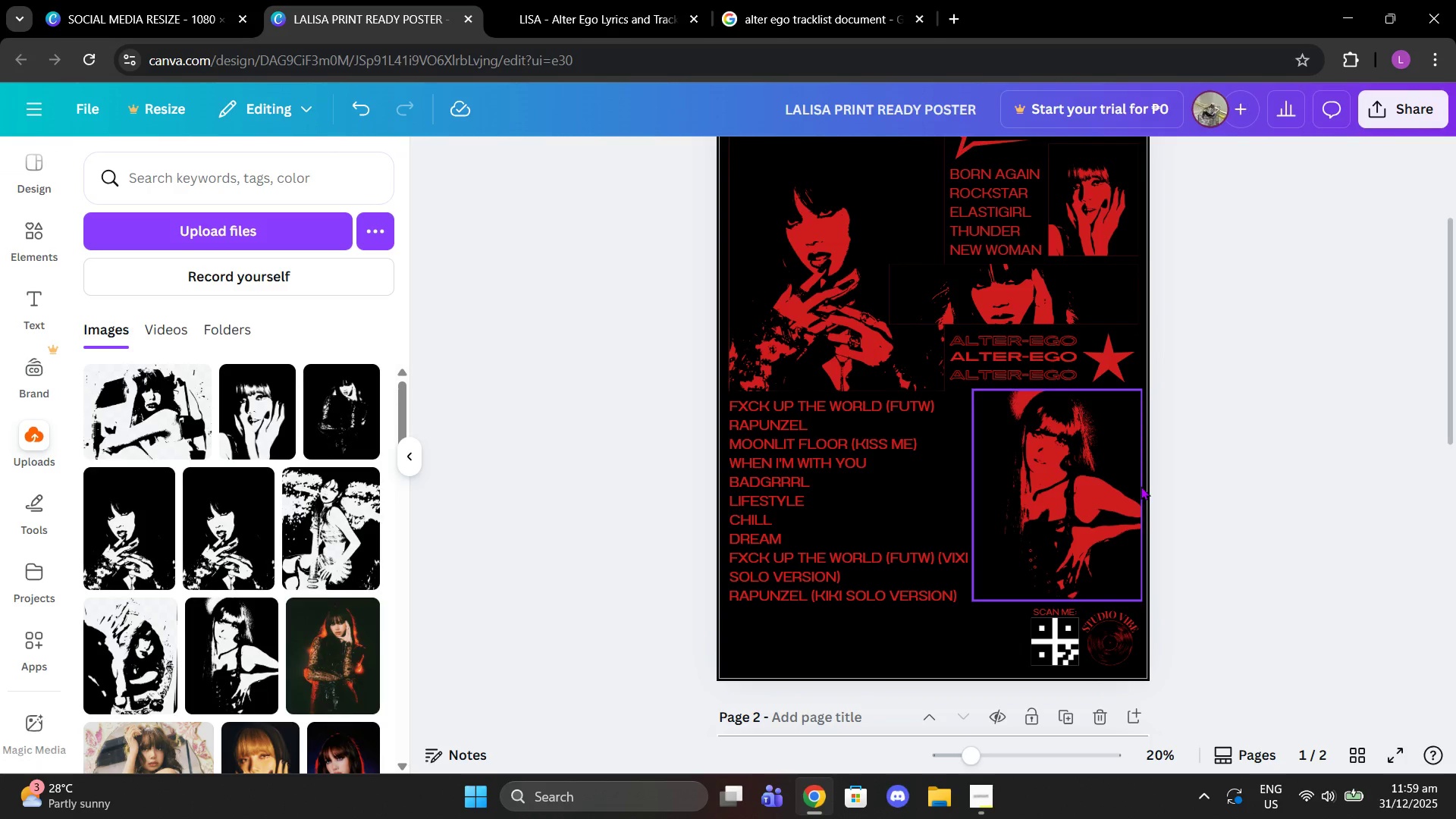 
scroll: coordinate [952, 563], scroll_direction: down, amount: 5.0
 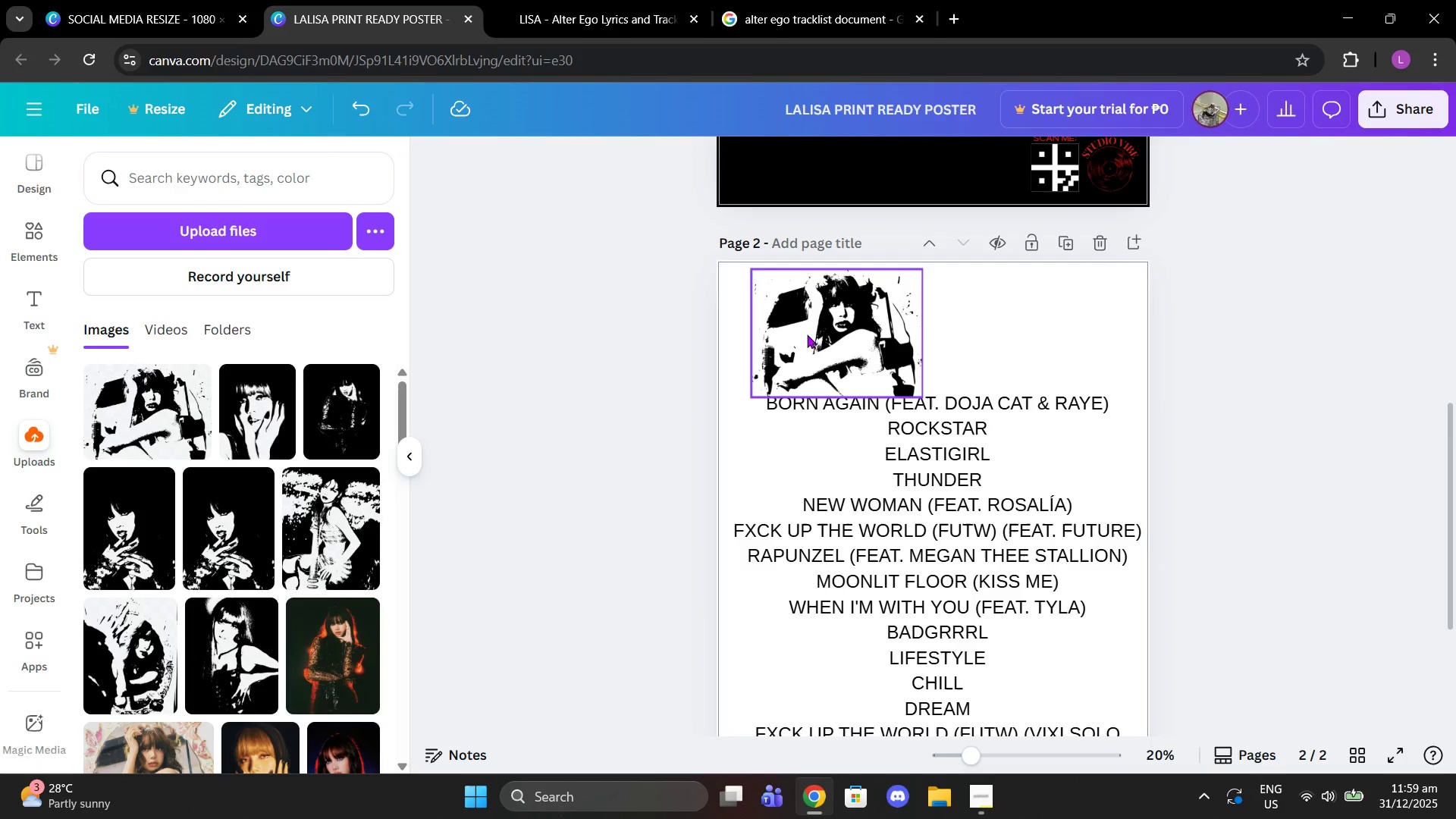 
scroll: coordinate [817, 353], scroll_direction: up, amount: 7.0
 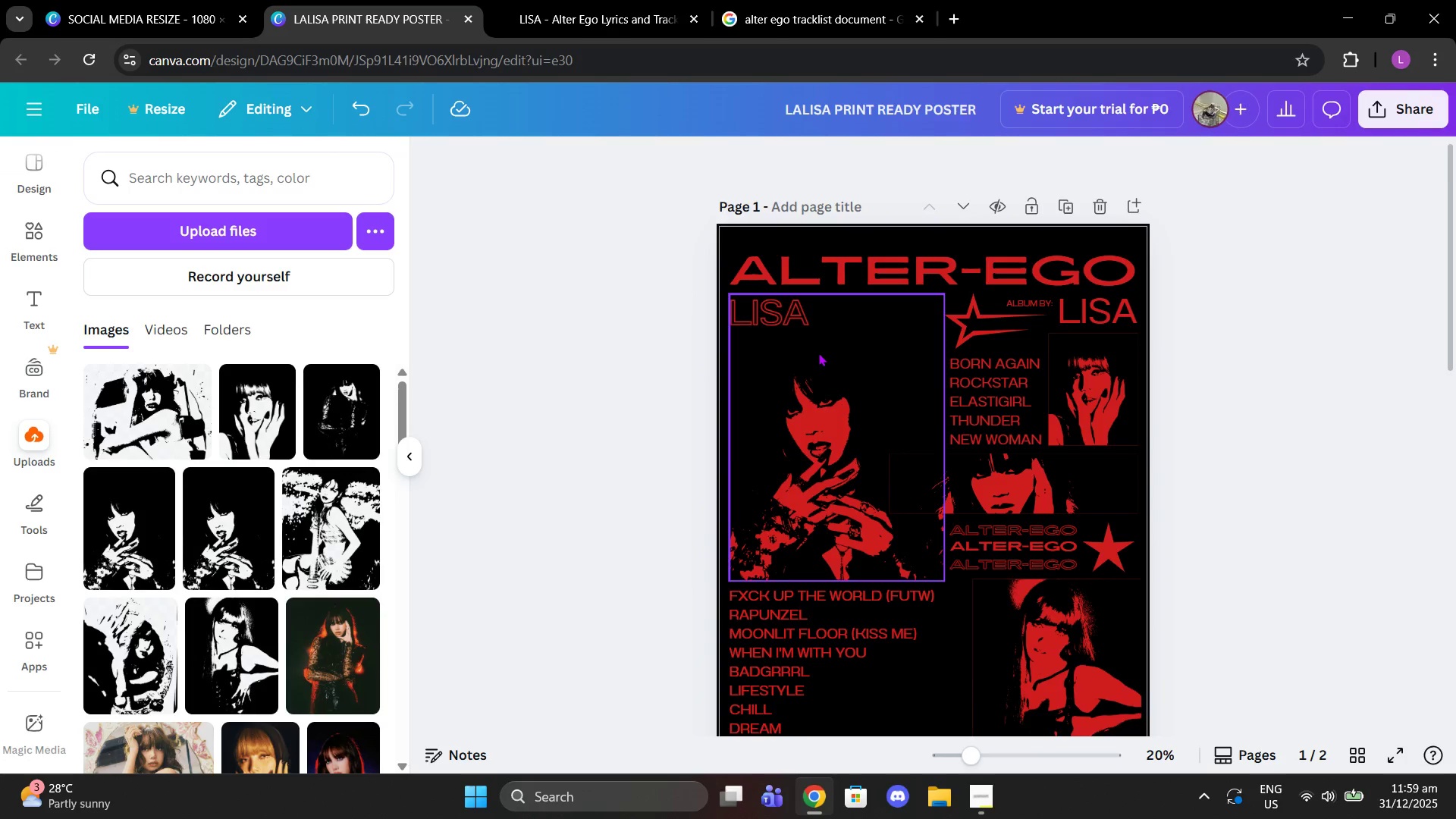 
scroll: coordinate [1269, 452], scroll_direction: down, amount: 3.0
 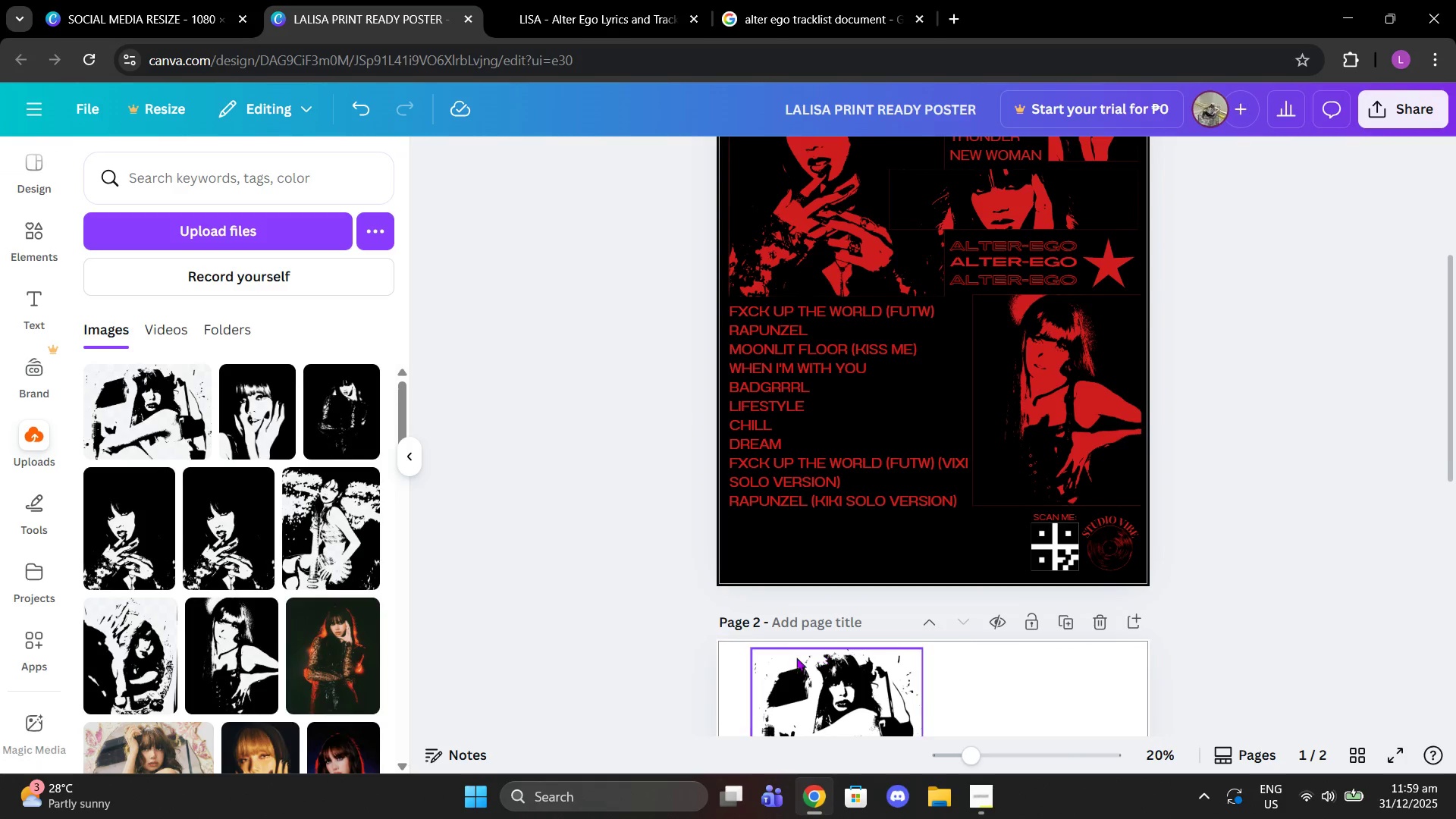 
left_click([854, 582])
 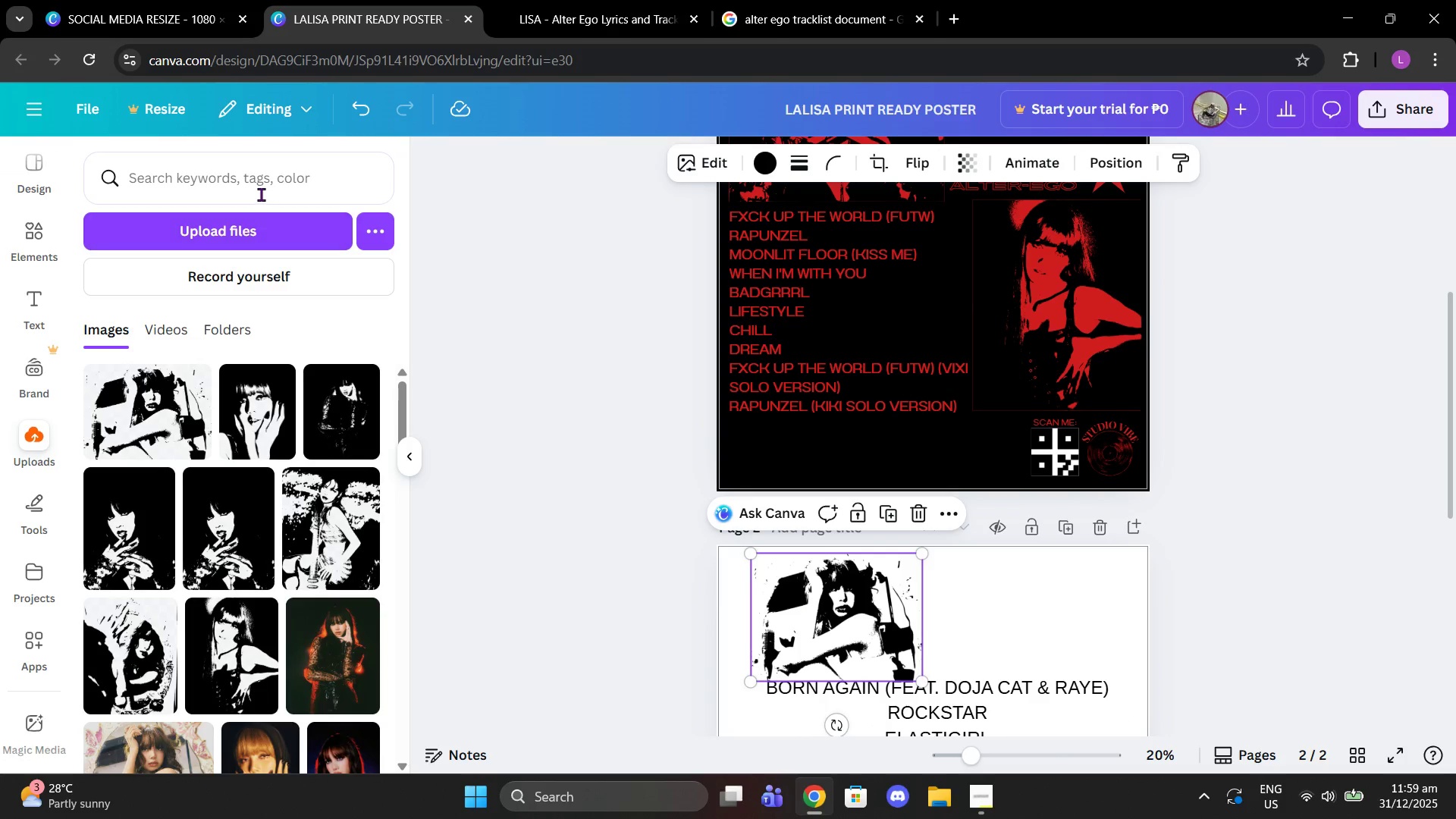 
scroll: coordinate [796, 657], scroll_direction: down, amount: 1.0
 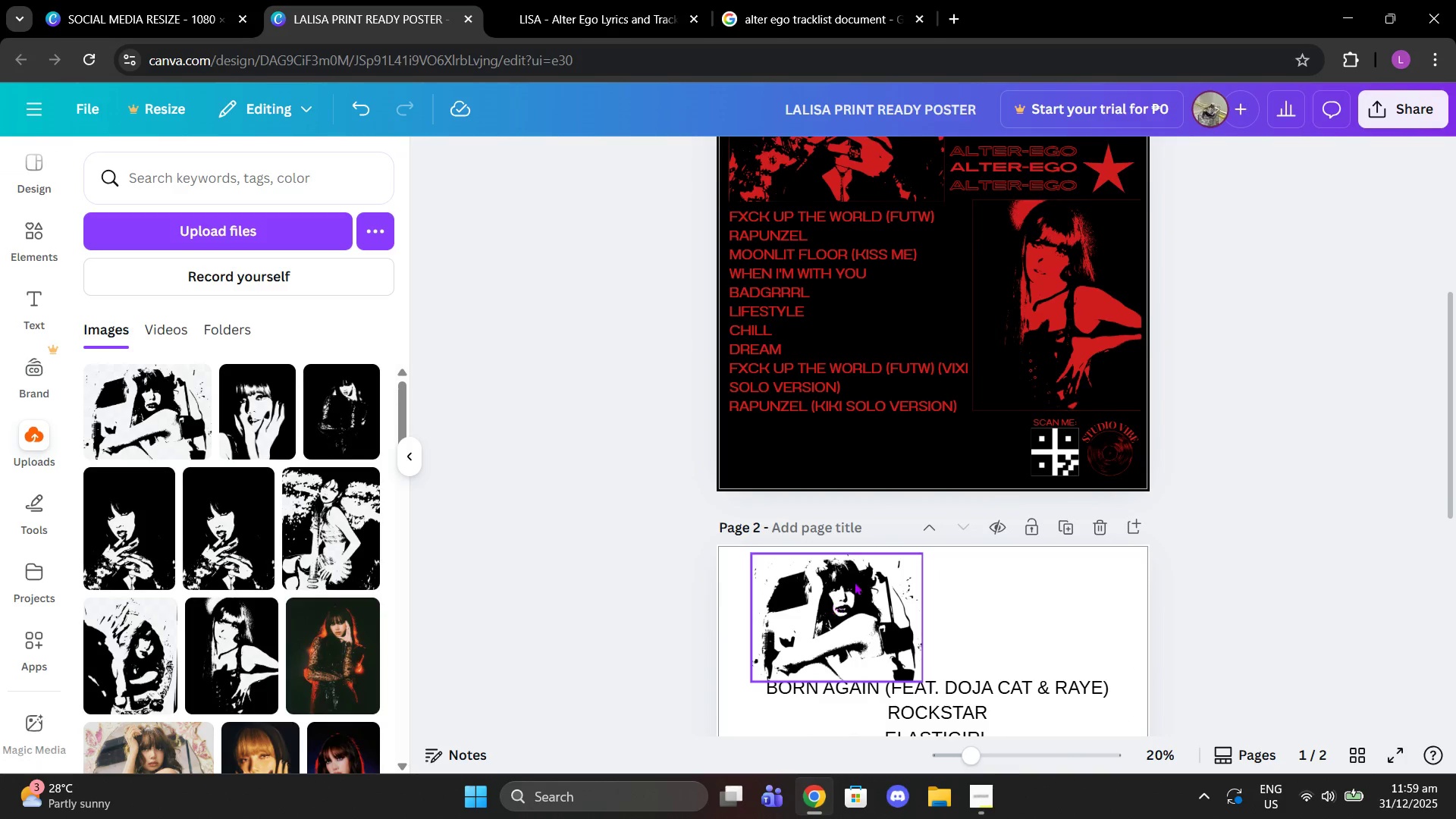 
left_click([20, 218])
 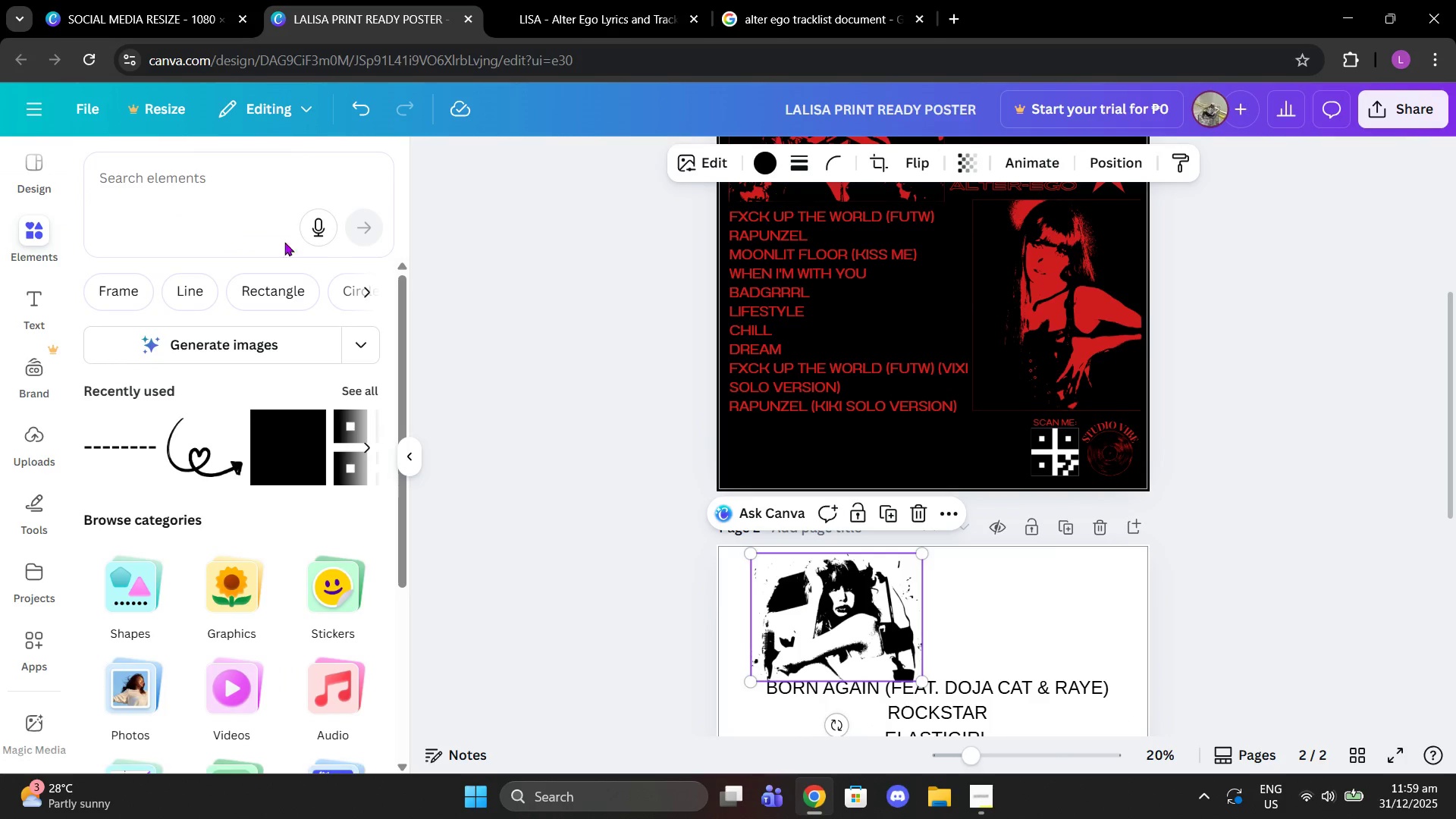 
left_click([300, 438])
 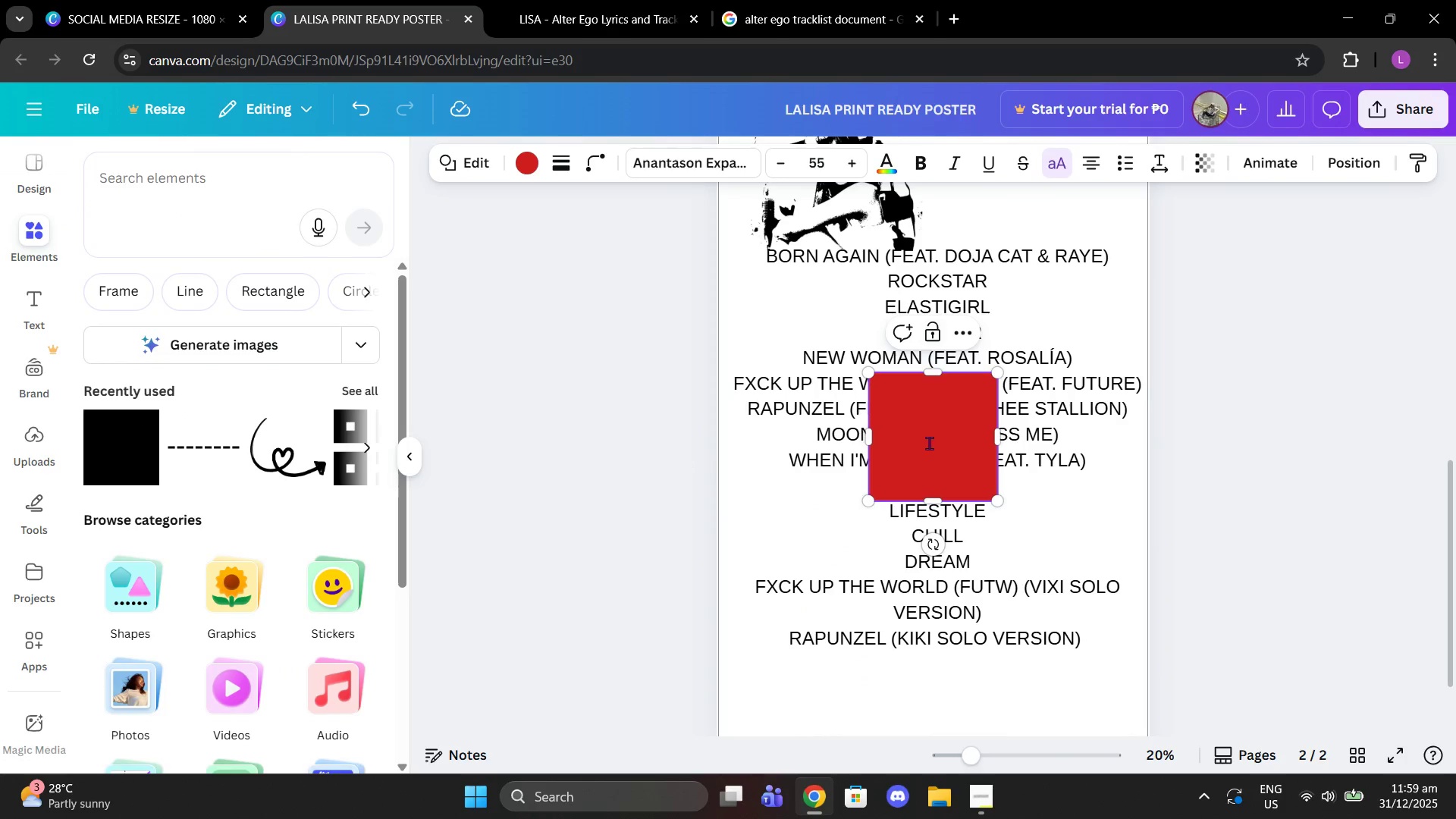 
left_click_drag(start_coordinate=[927, 449], to_coordinate=[1028, 249])
 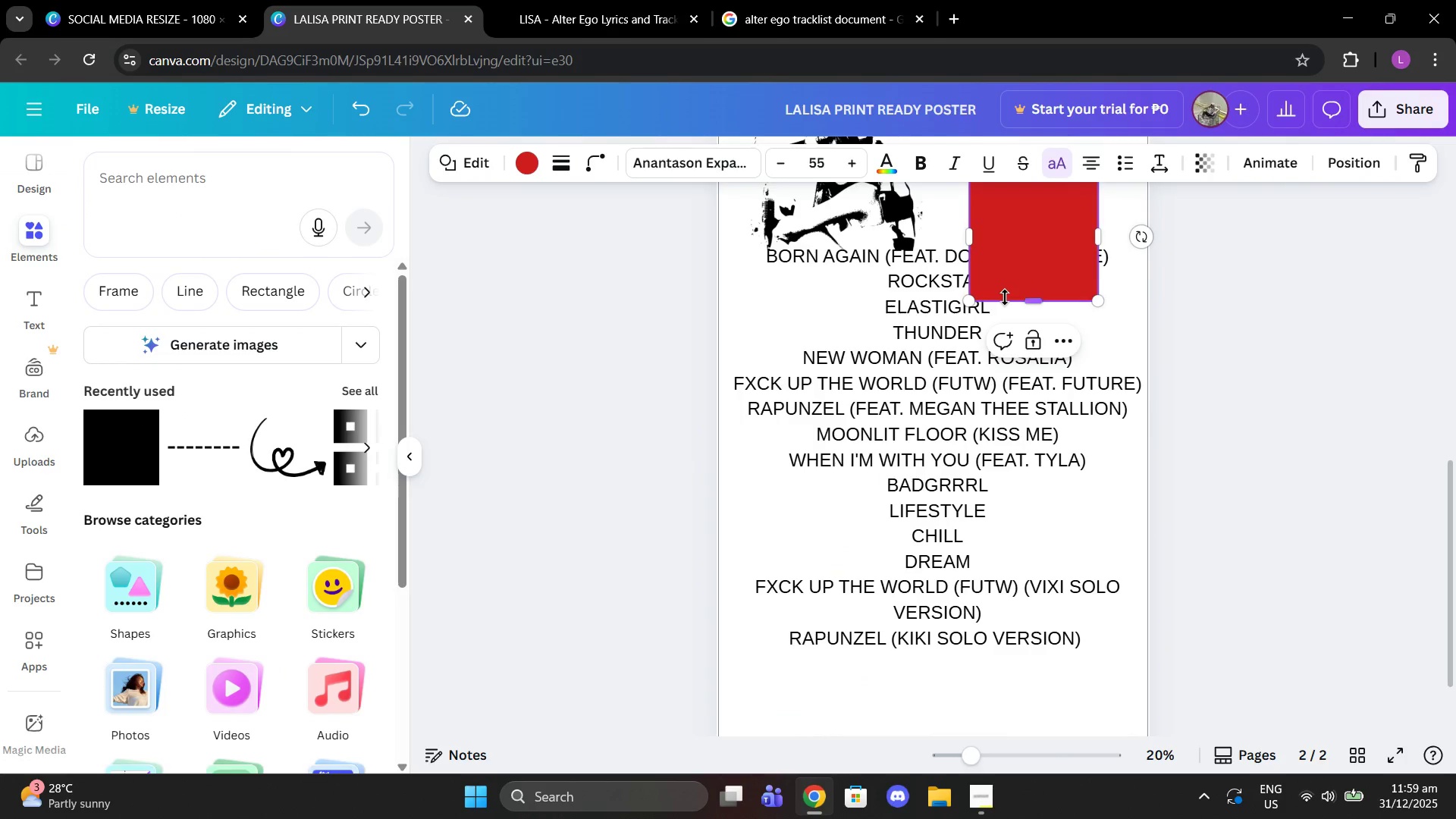 
scroll: coordinate [1005, 297], scroll_direction: up, amount: 3.0
 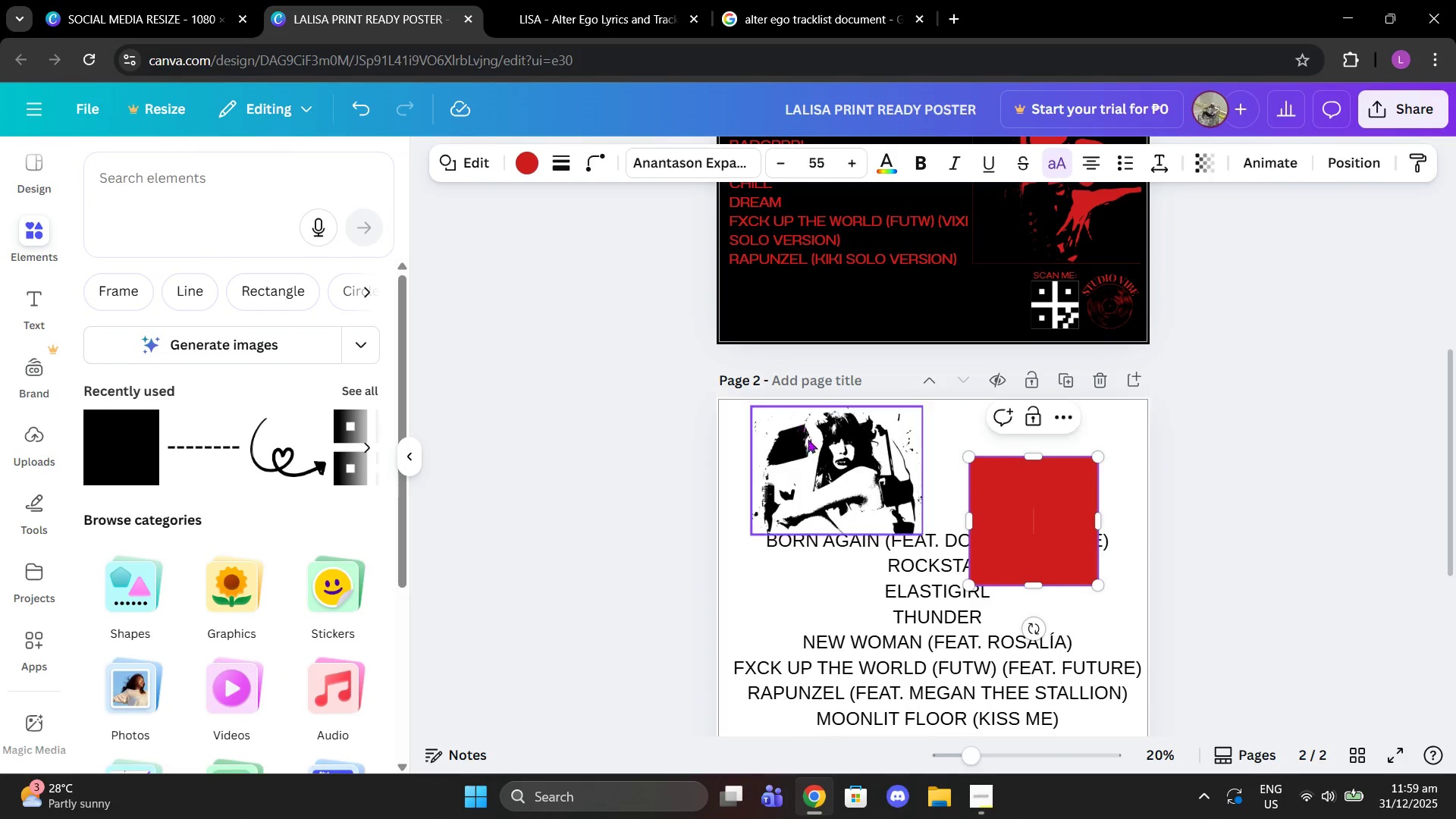 
mouse_move([836, 475])
 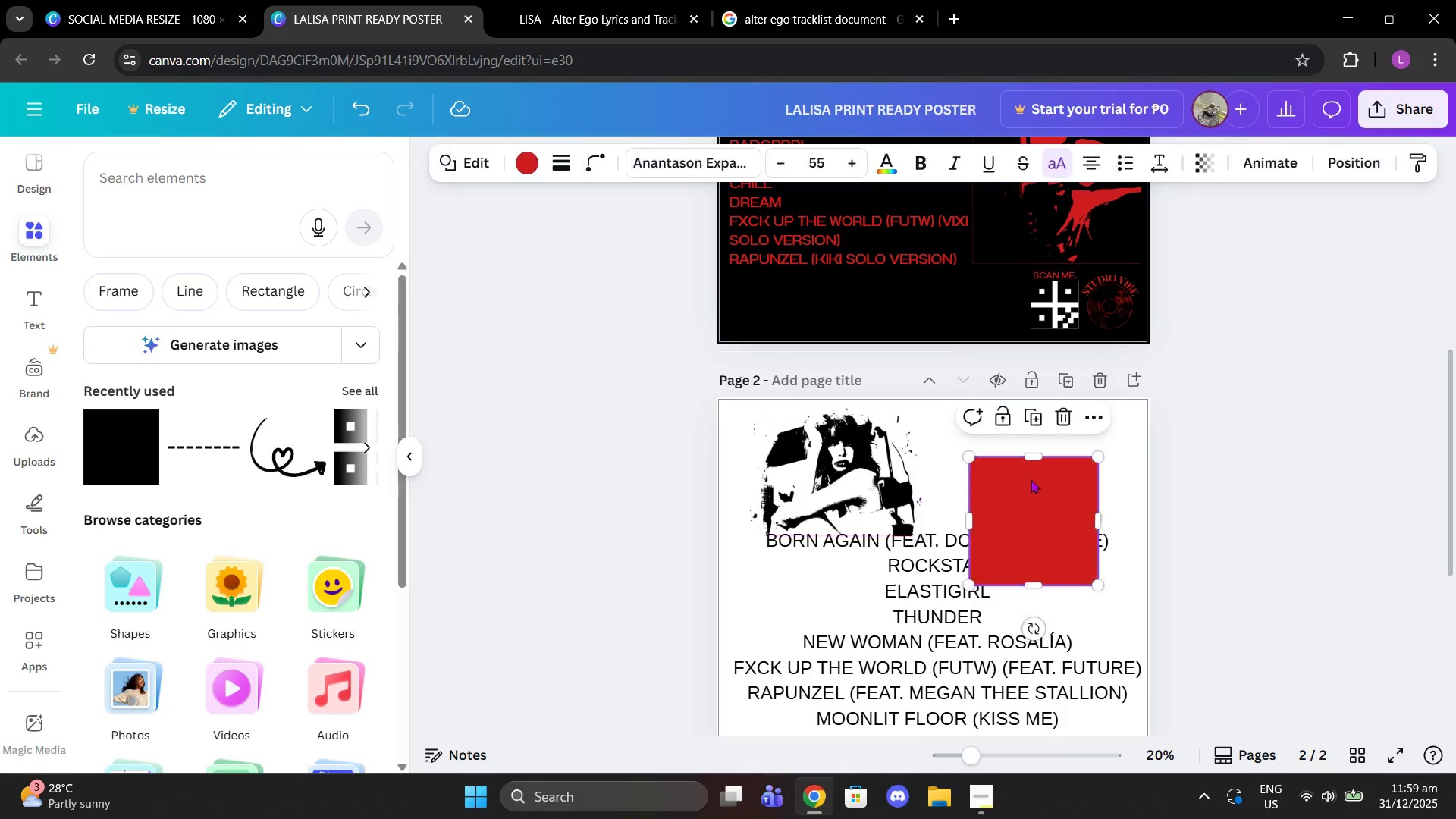 
left_click_drag(start_coordinate=[1030, 479], to_coordinate=[833, 445])
 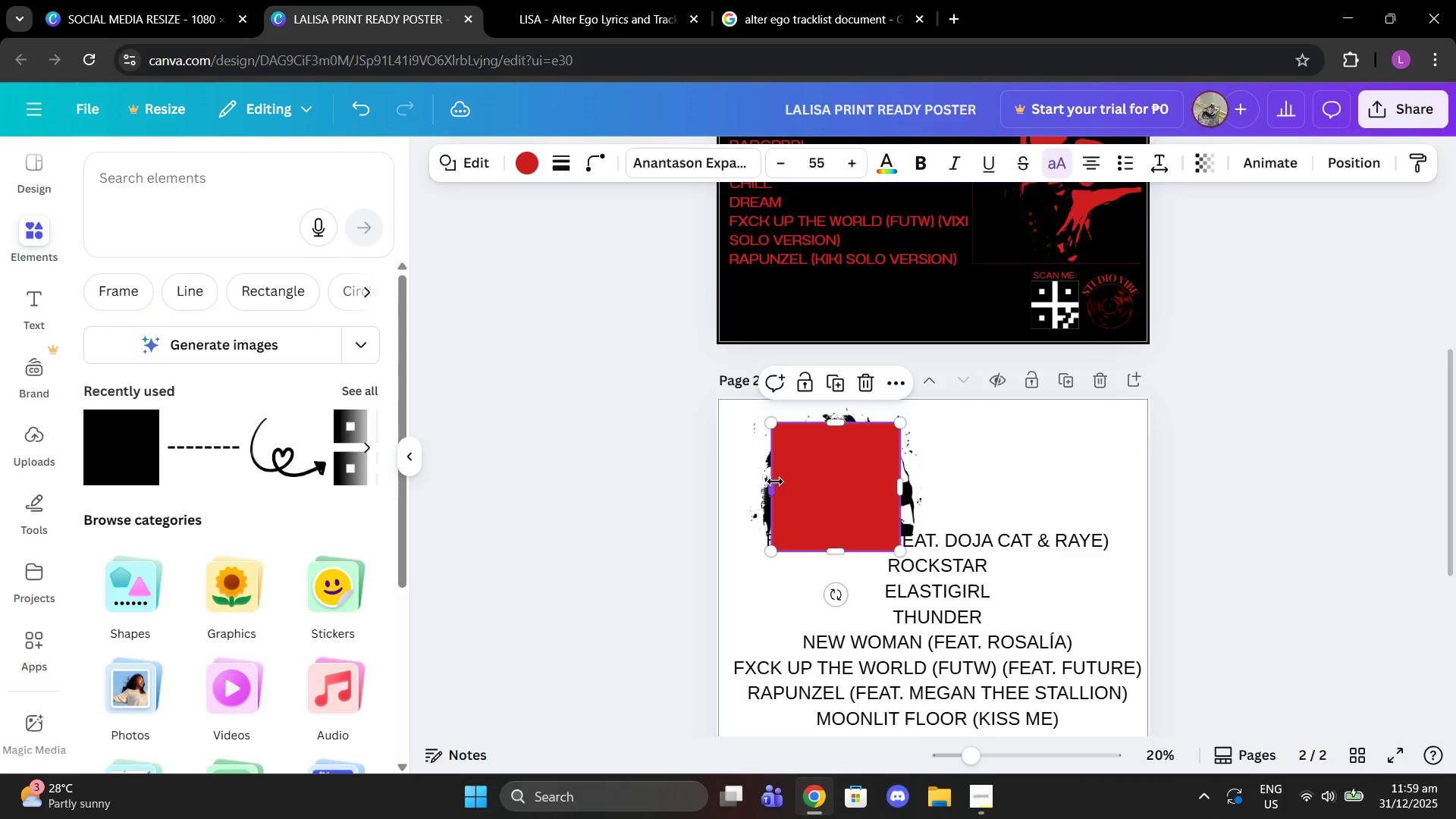 
left_click_drag(start_coordinate=[775, 482], to_coordinate=[752, 479])
 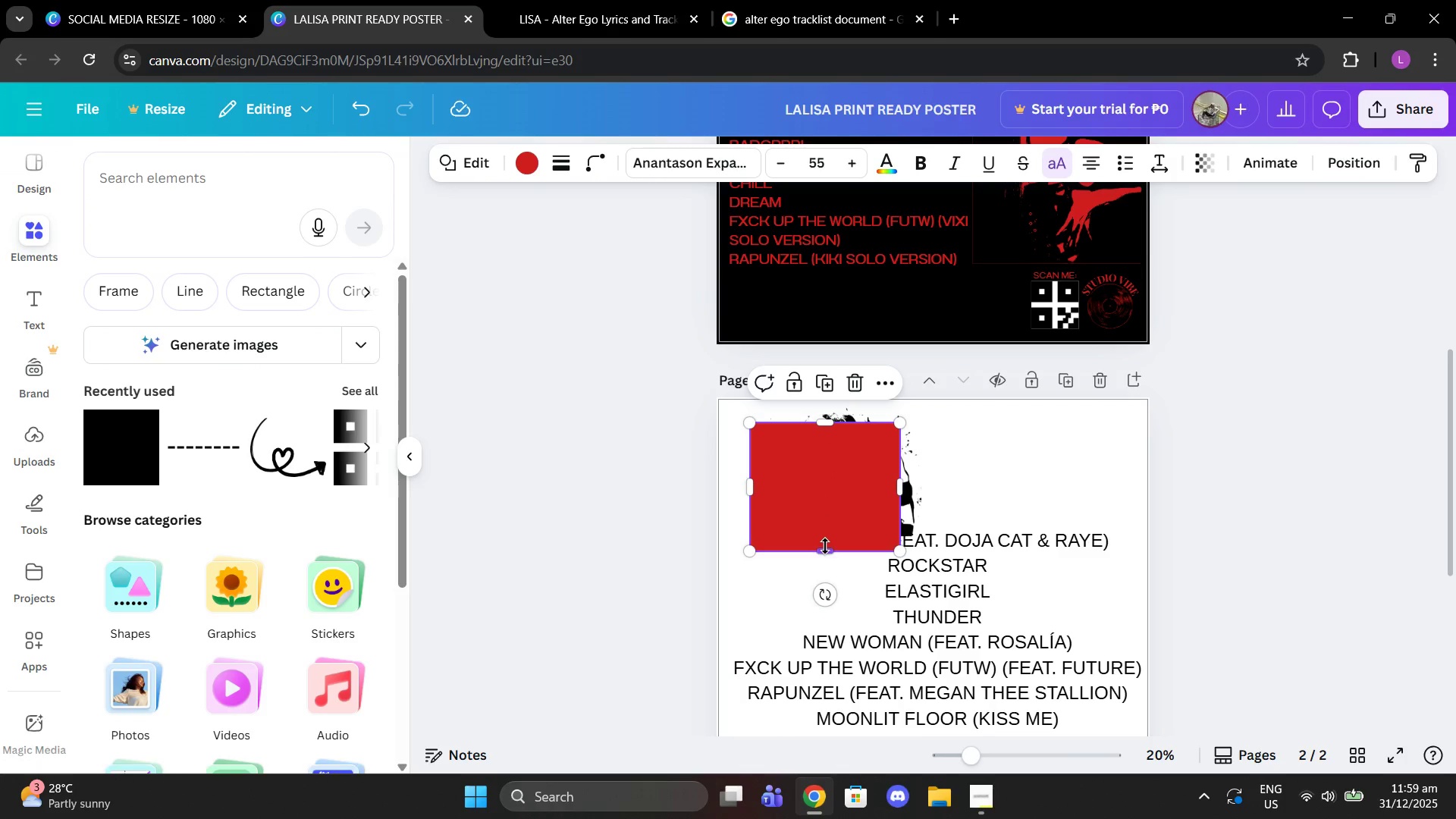 
left_click_drag(start_coordinate=[825, 546], to_coordinate=[826, 529])
 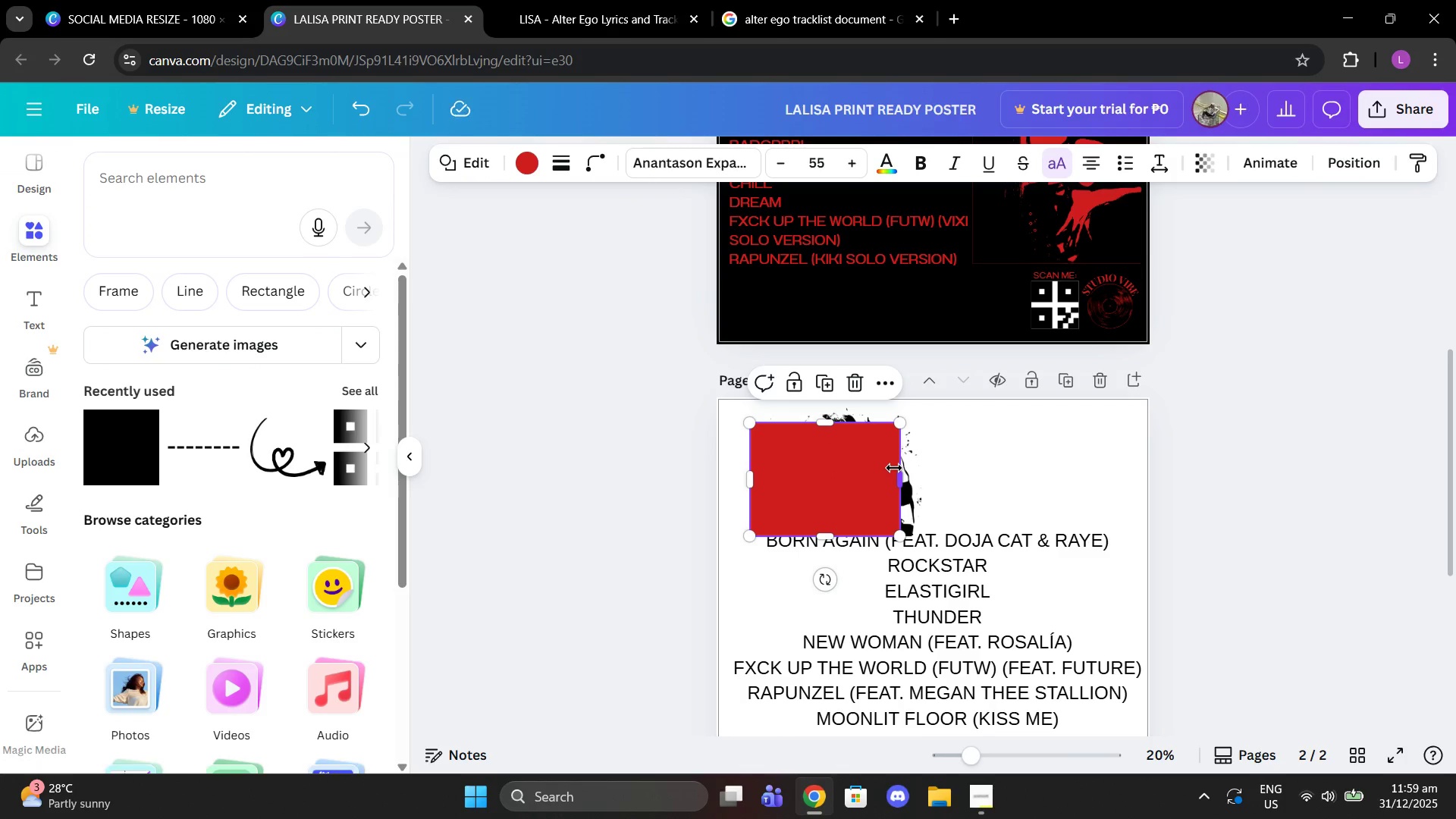 
left_click_drag(start_coordinate=[894, 468], to_coordinate=[917, 468])
 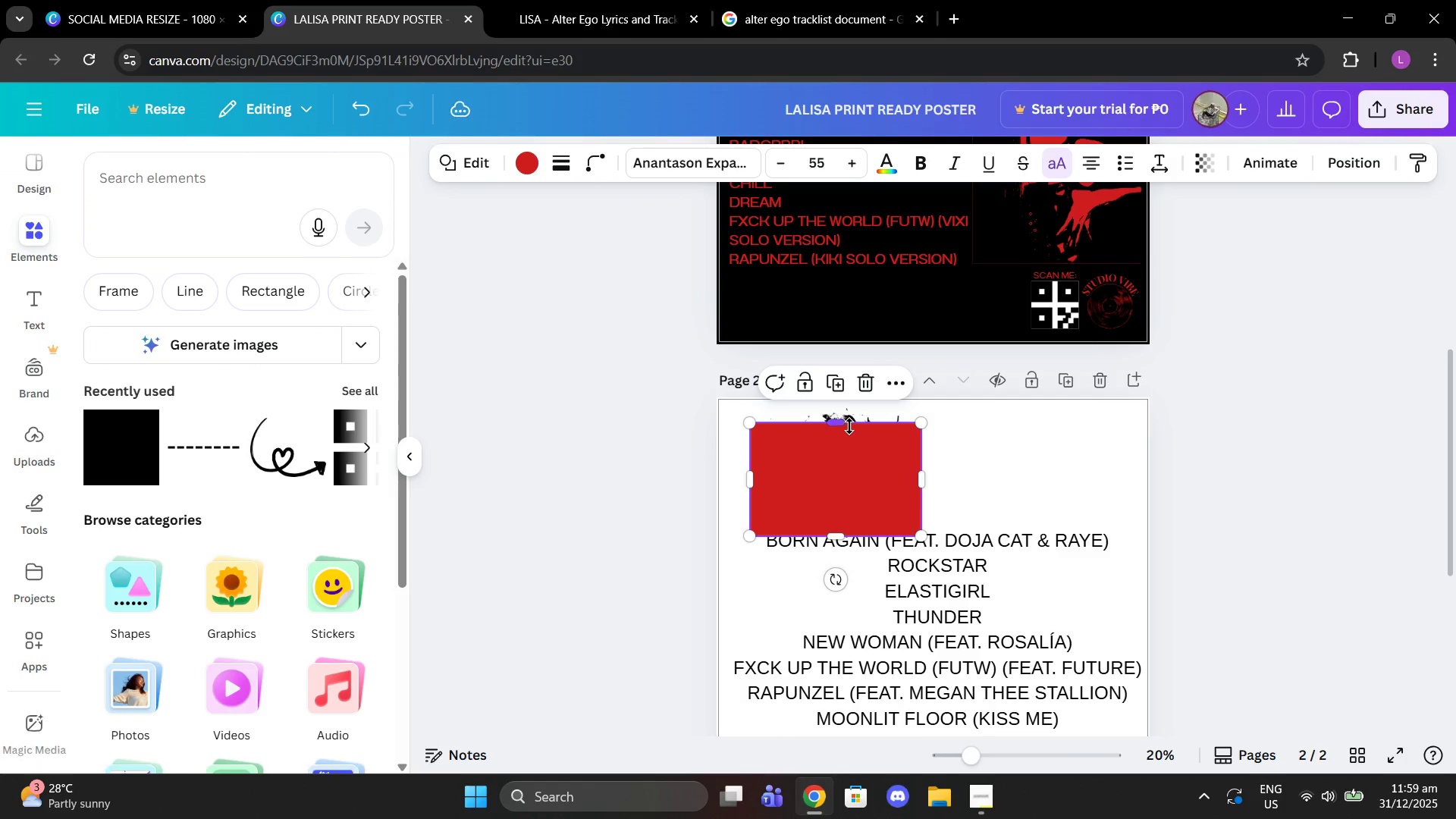 
left_click_drag(start_coordinate=[849, 426], to_coordinate=[847, 409])
 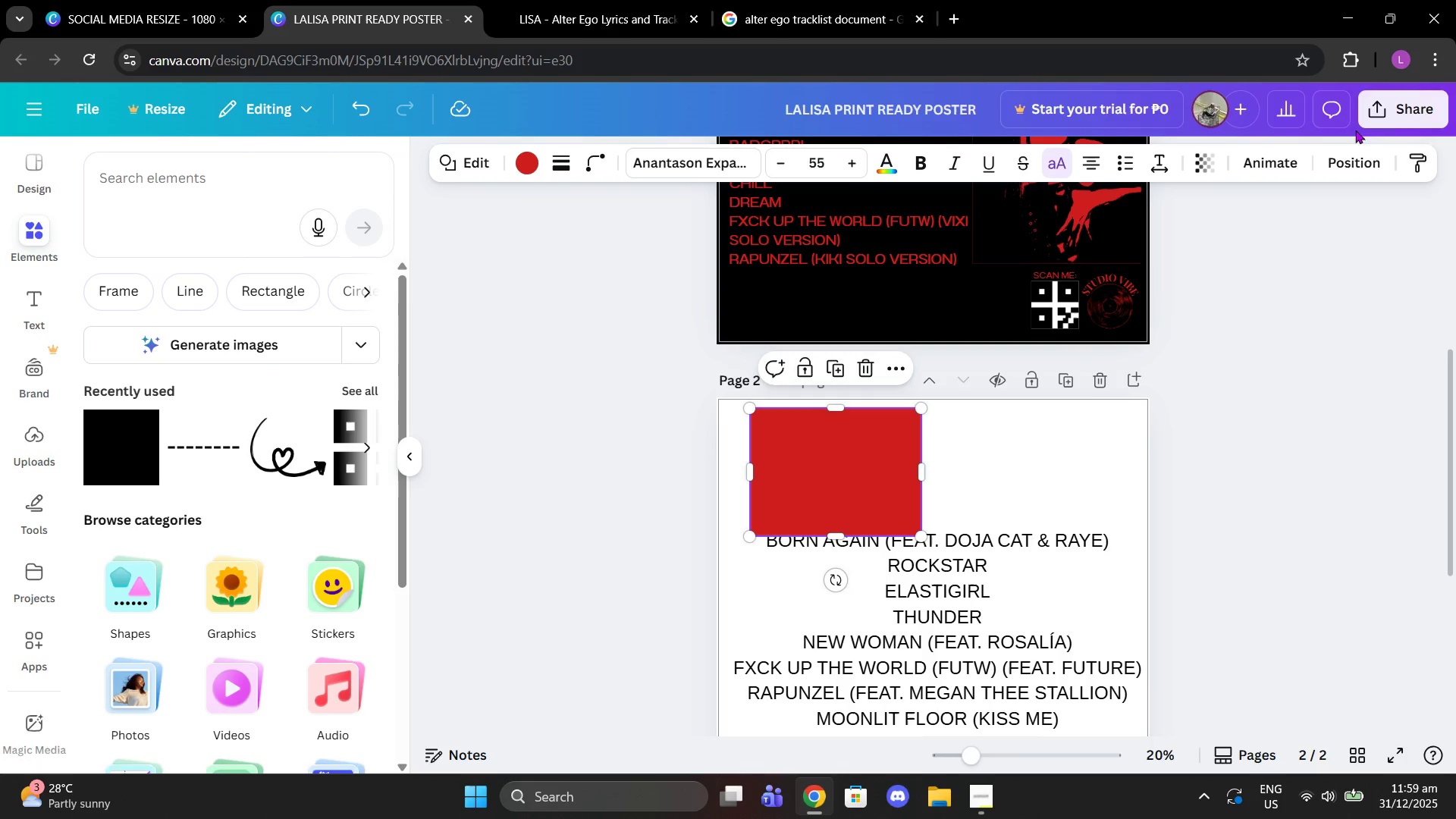 
left_click([1363, 163])
 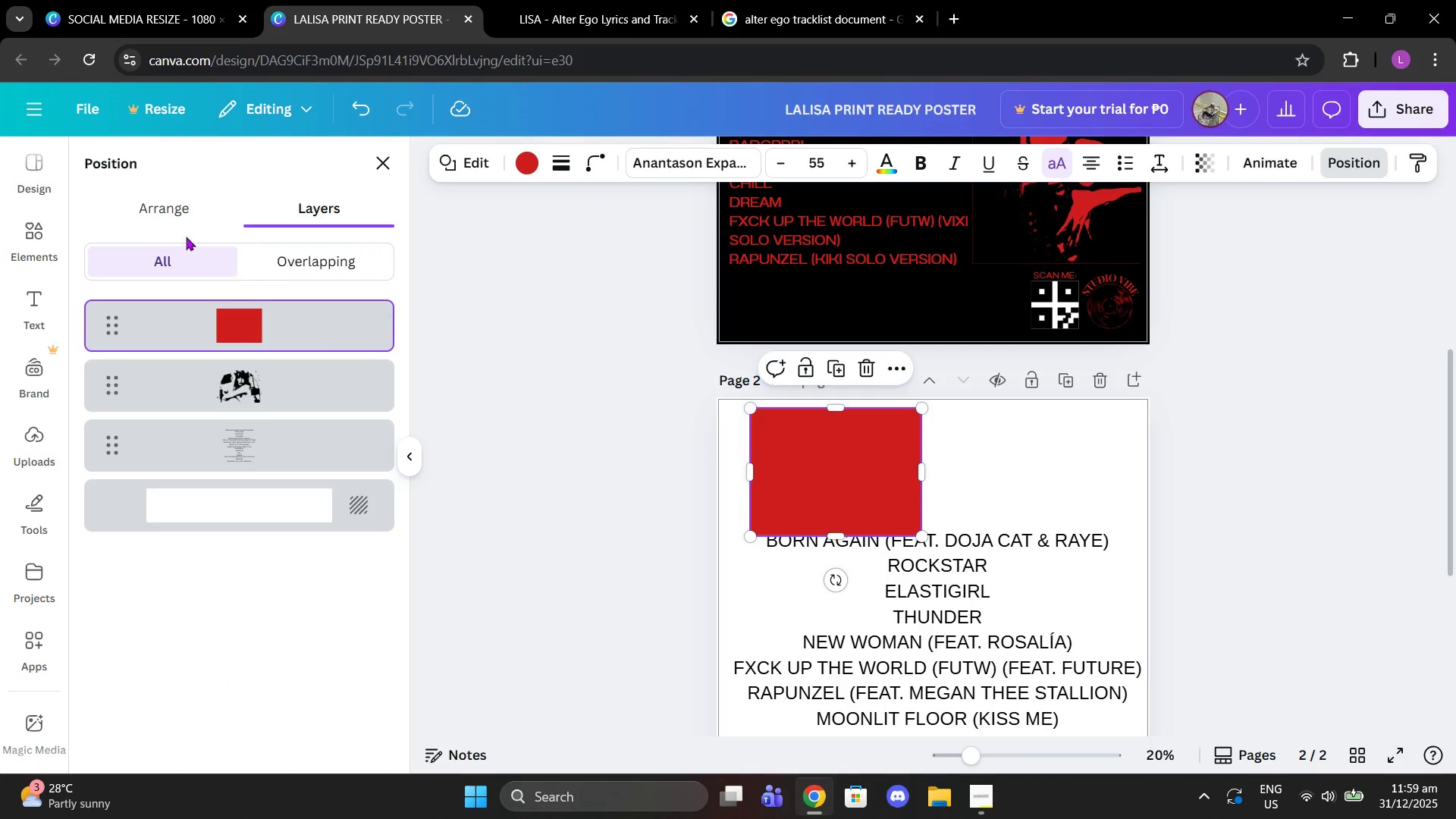 
left_click([175, 209])
 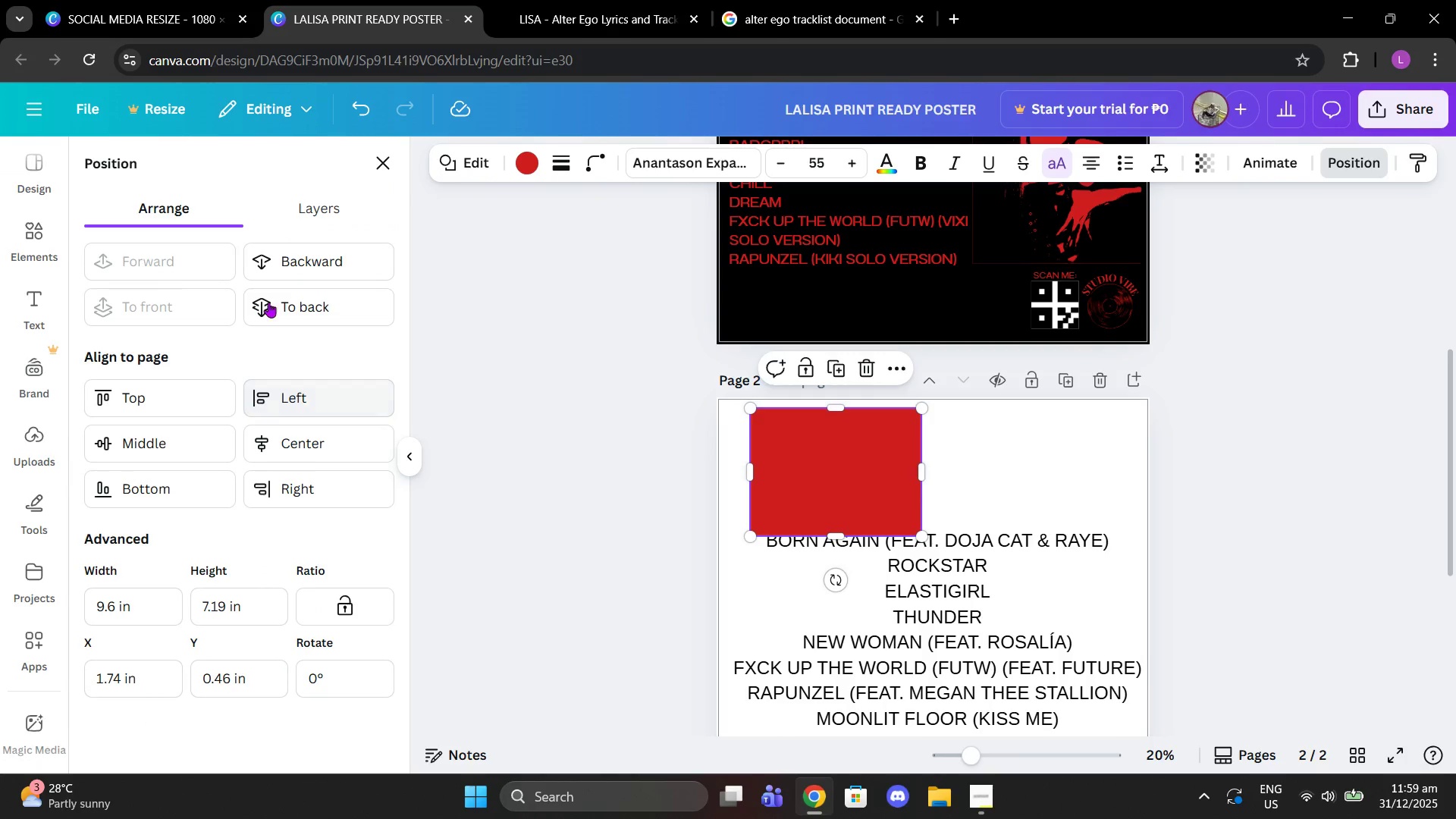 
left_click([271, 295])
 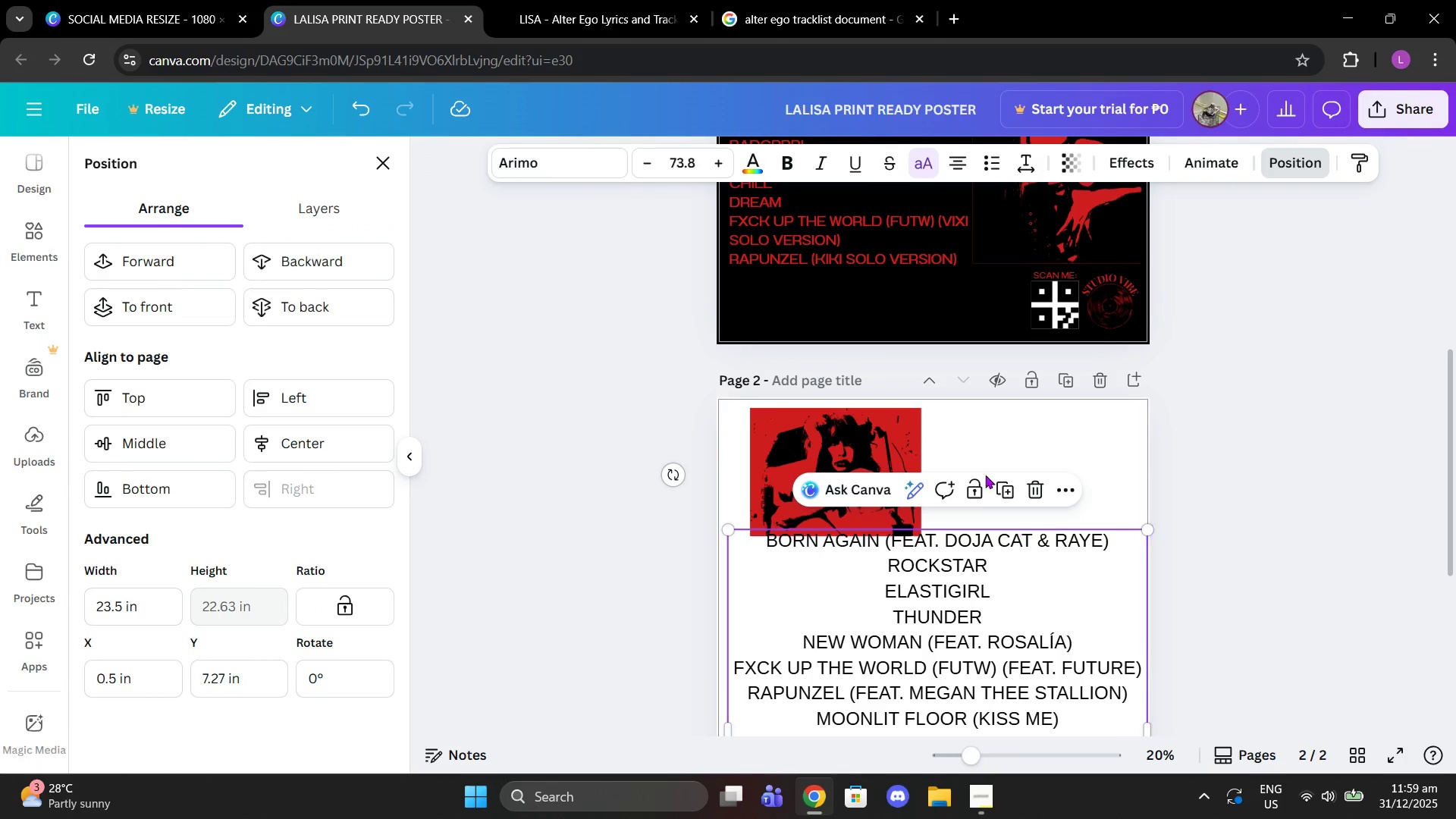 
double_click([985, 475])
 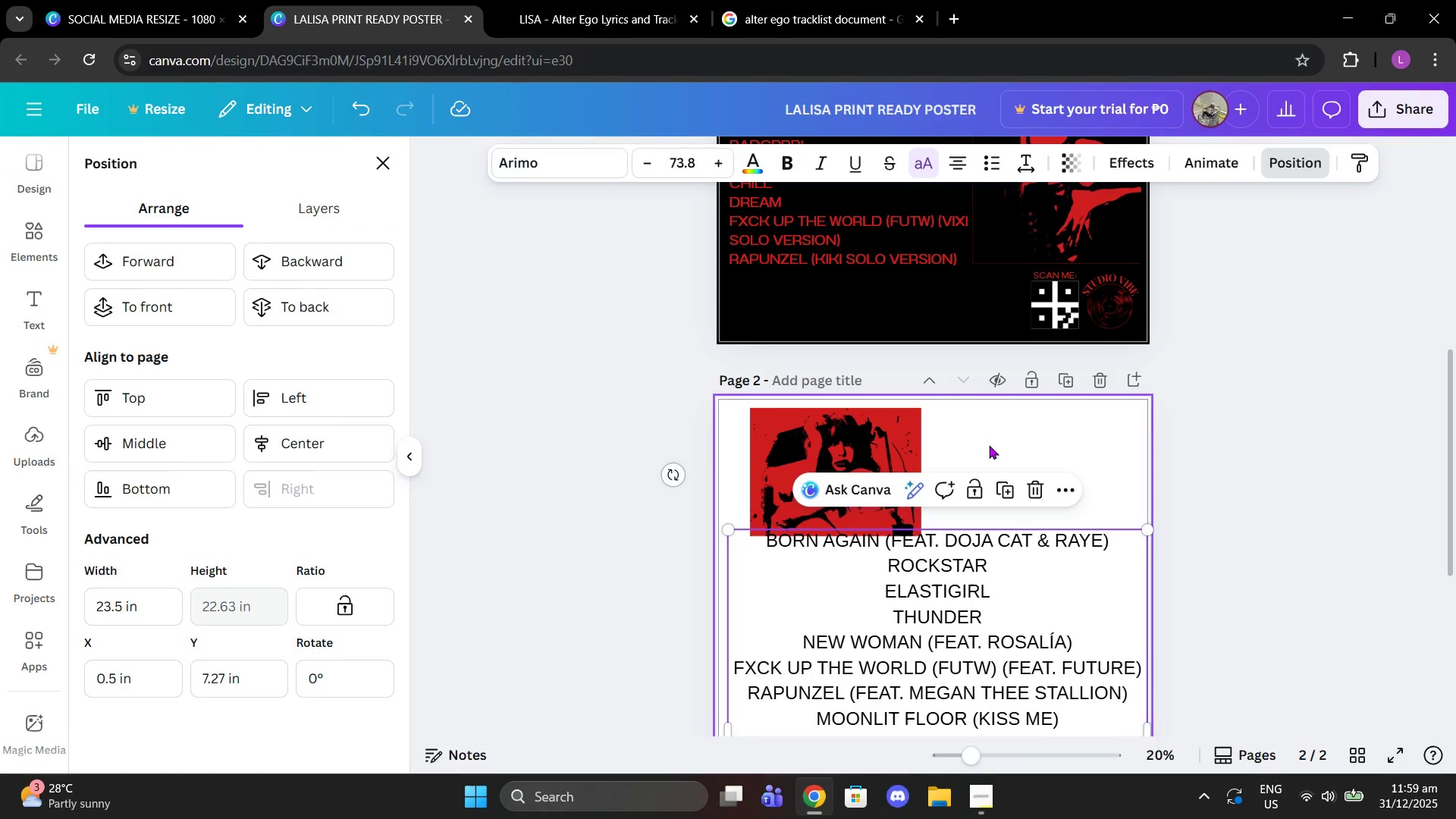 
left_click([989, 445])
 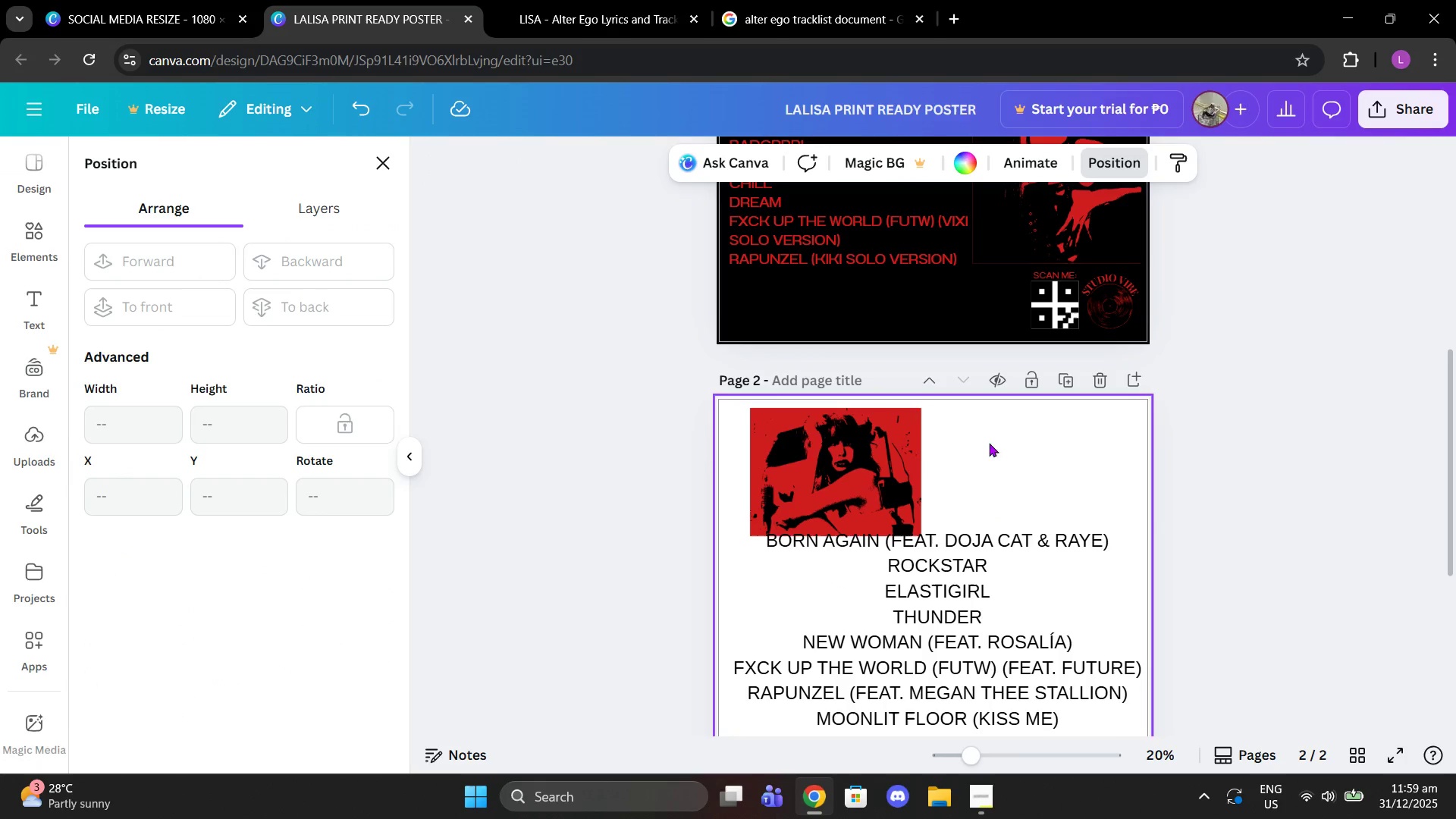 
left_click_drag(start_coordinate=[989, 443], to_coordinate=[808, 450])
 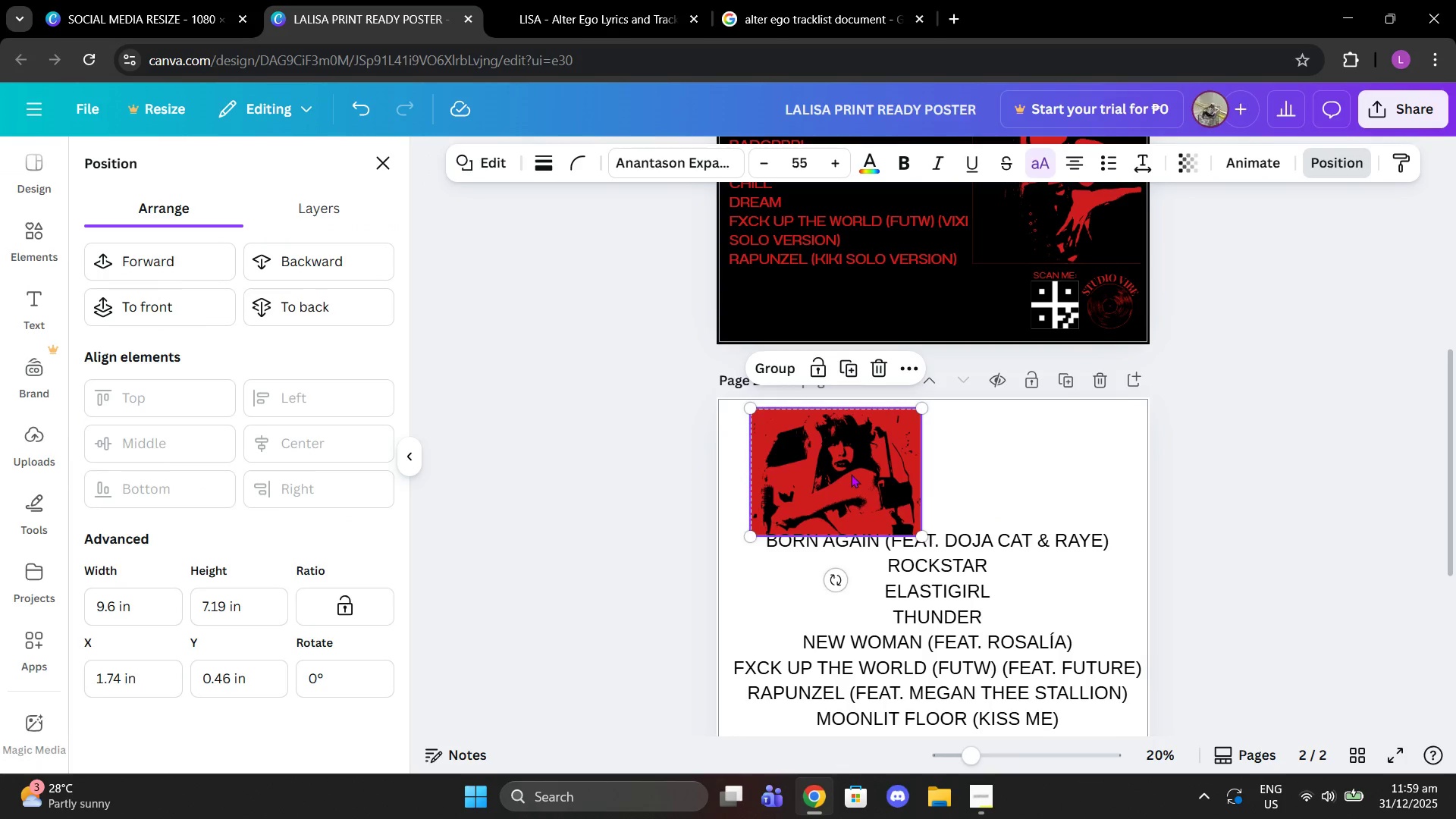 
left_click_drag(start_coordinate=[851, 474], to_coordinate=[830, 336])
 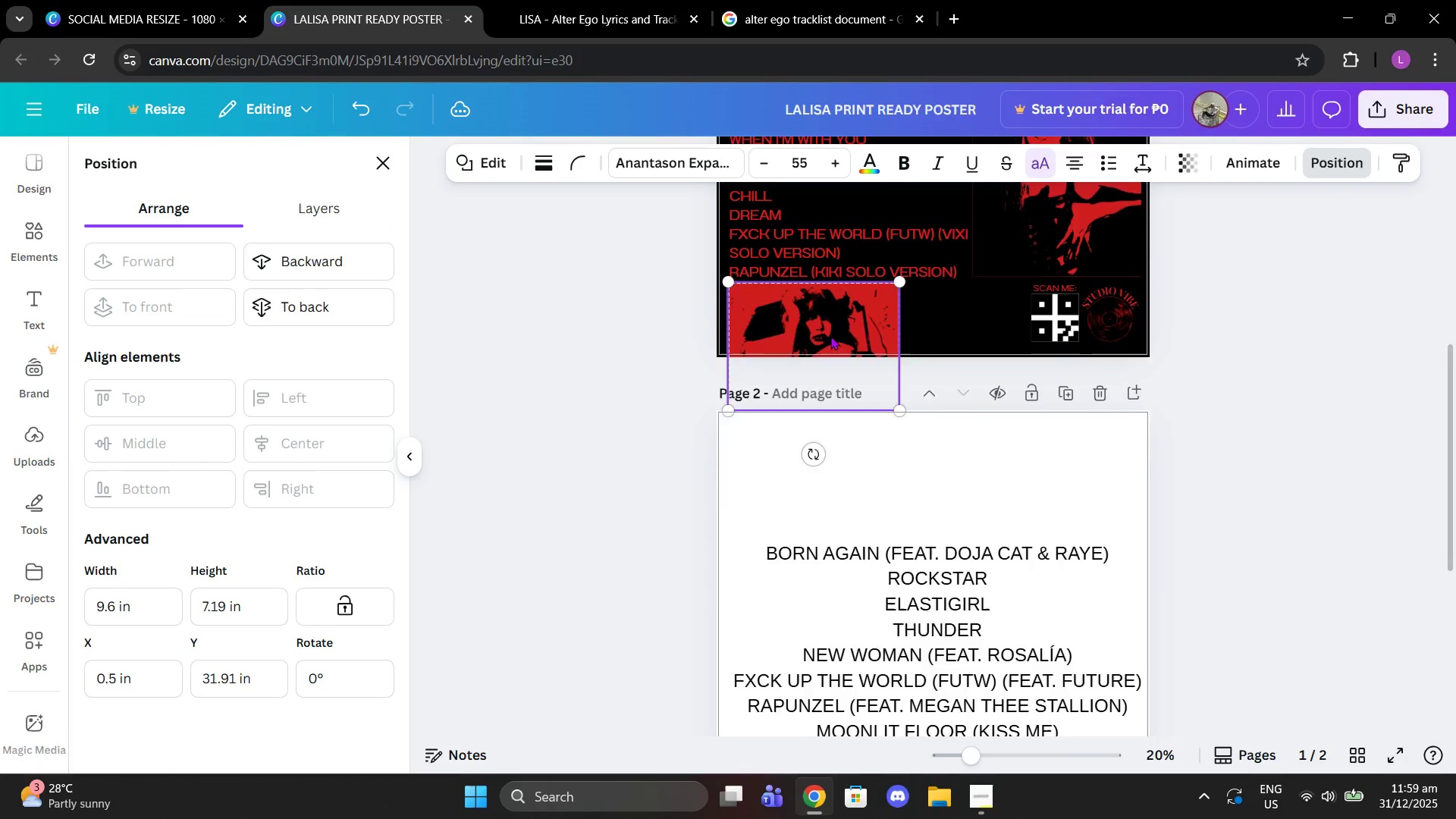 
scroll: coordinate [830, 336], scroll_direction: up, amount: 2.0
 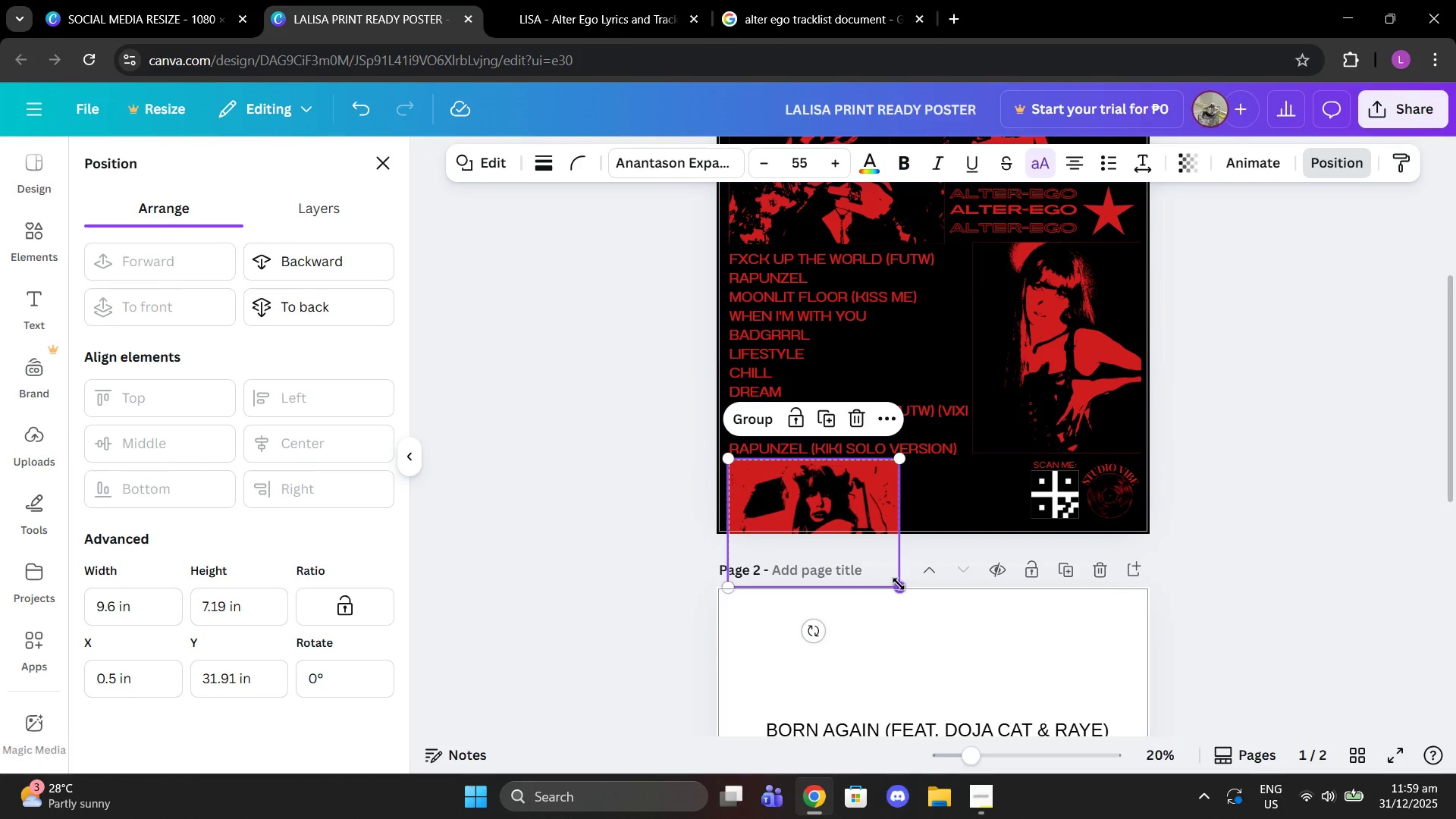 
left_click_drag(start_coordinate=[901, 586], to_coordinate=[827, 509])
 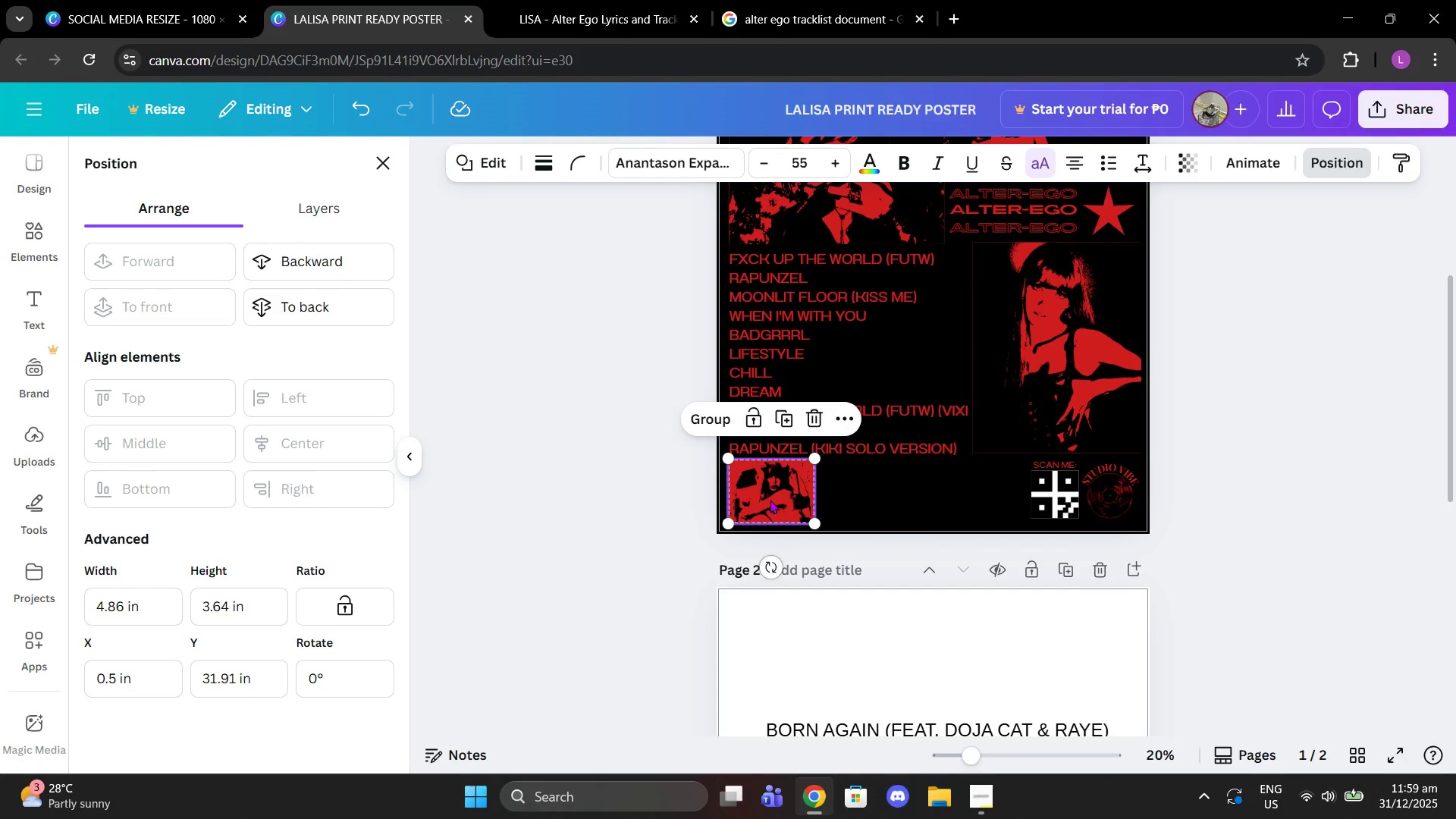 
left_click_drag(start_coordinate=[770, 500], to_coordinate=[852, 460])
 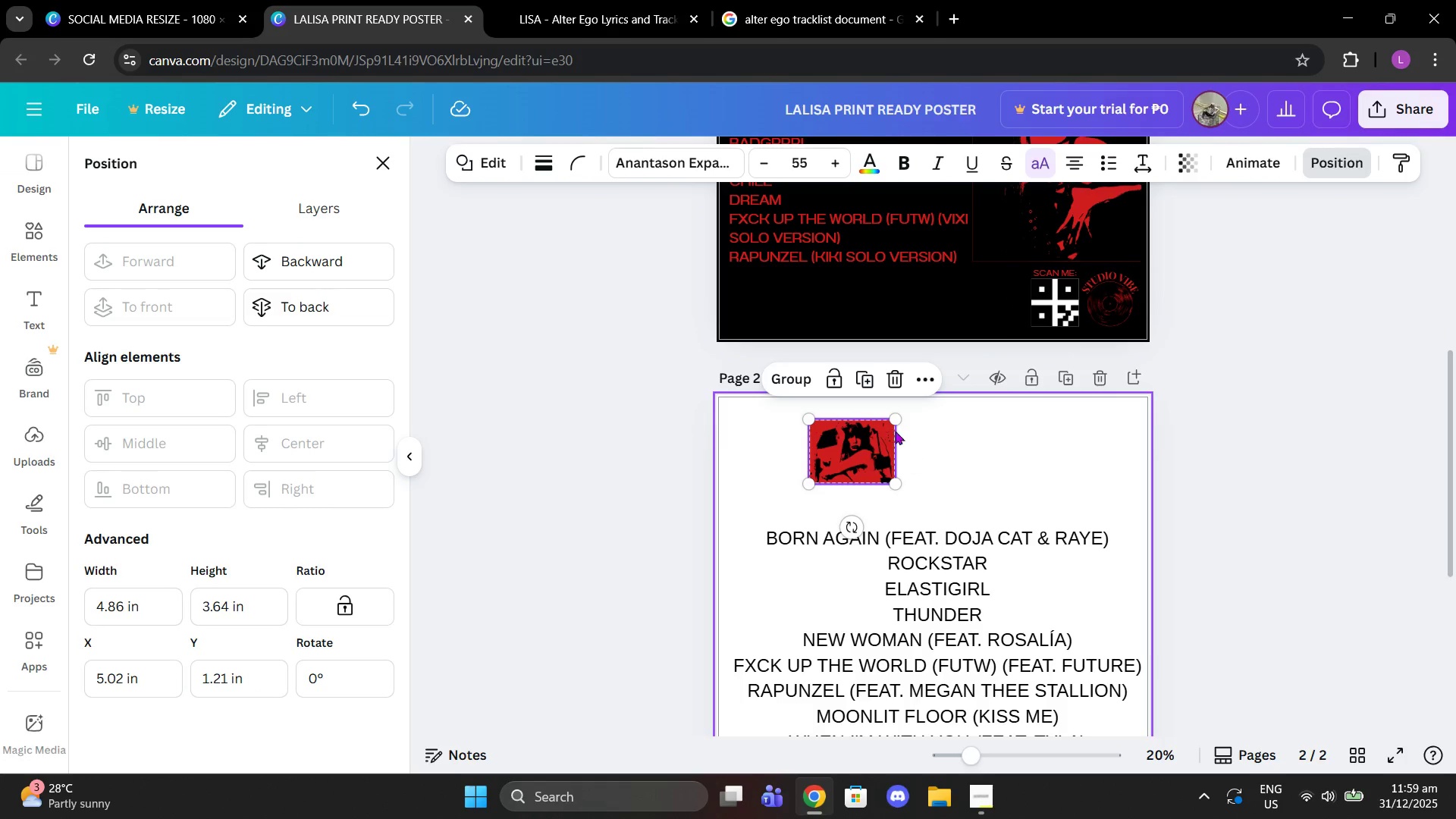 
scroll: coordinate [960, 459], scroll_direction: down, amount: 2.0
 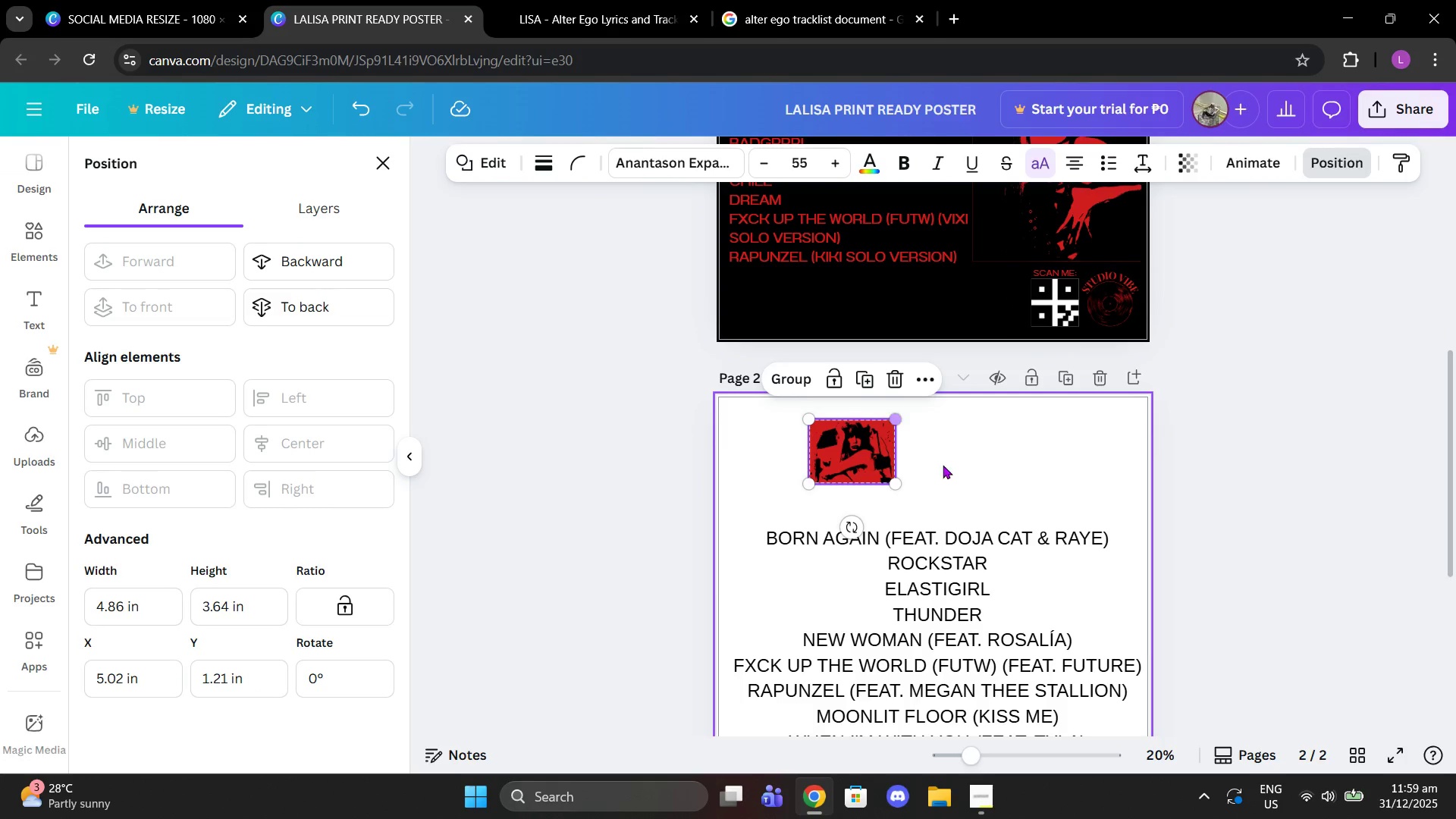 
double_click([880, 463])
 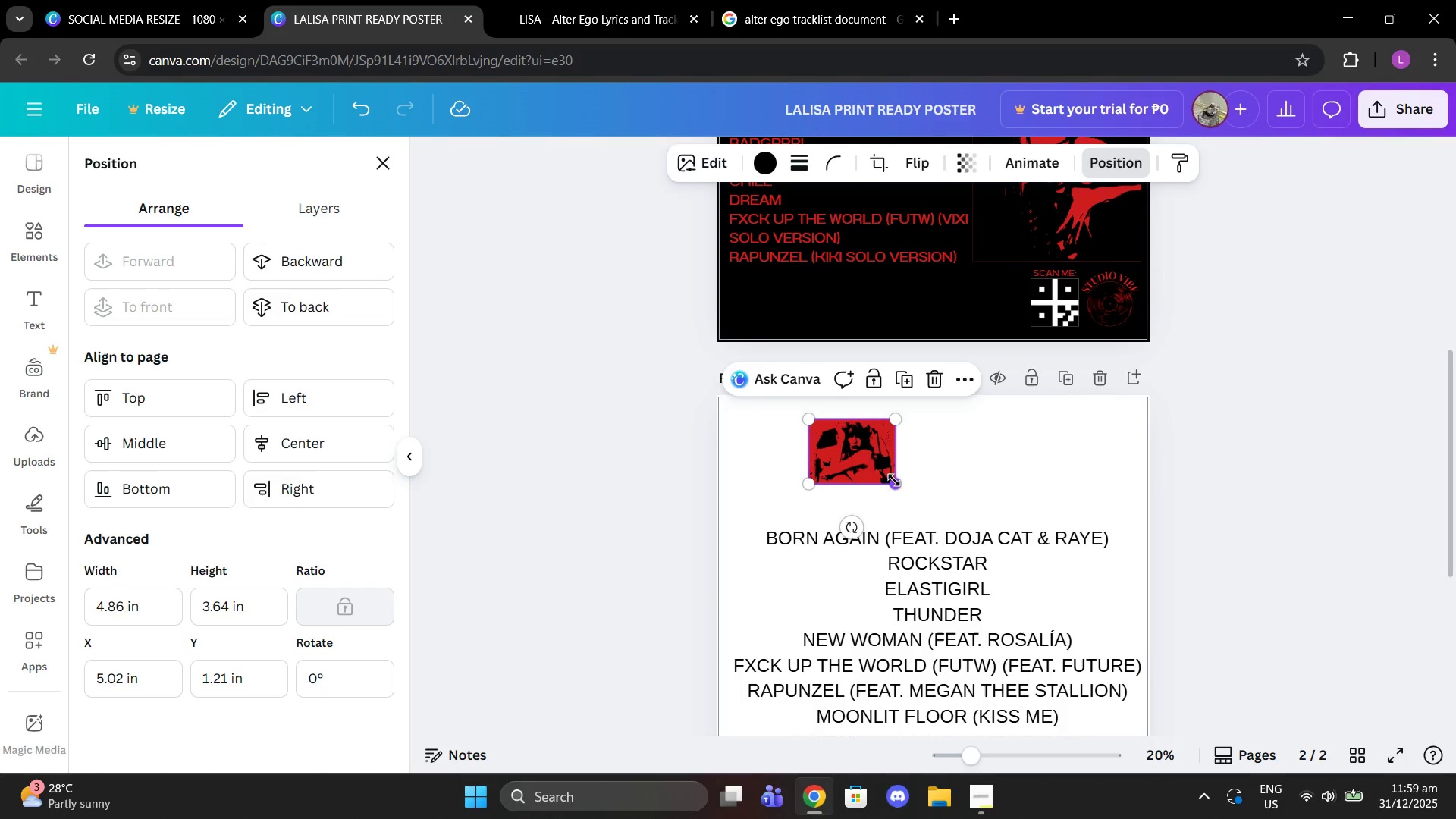 
left_click_drag(start_coordinate=[894, 480], to_coordinate=[967, 474])
 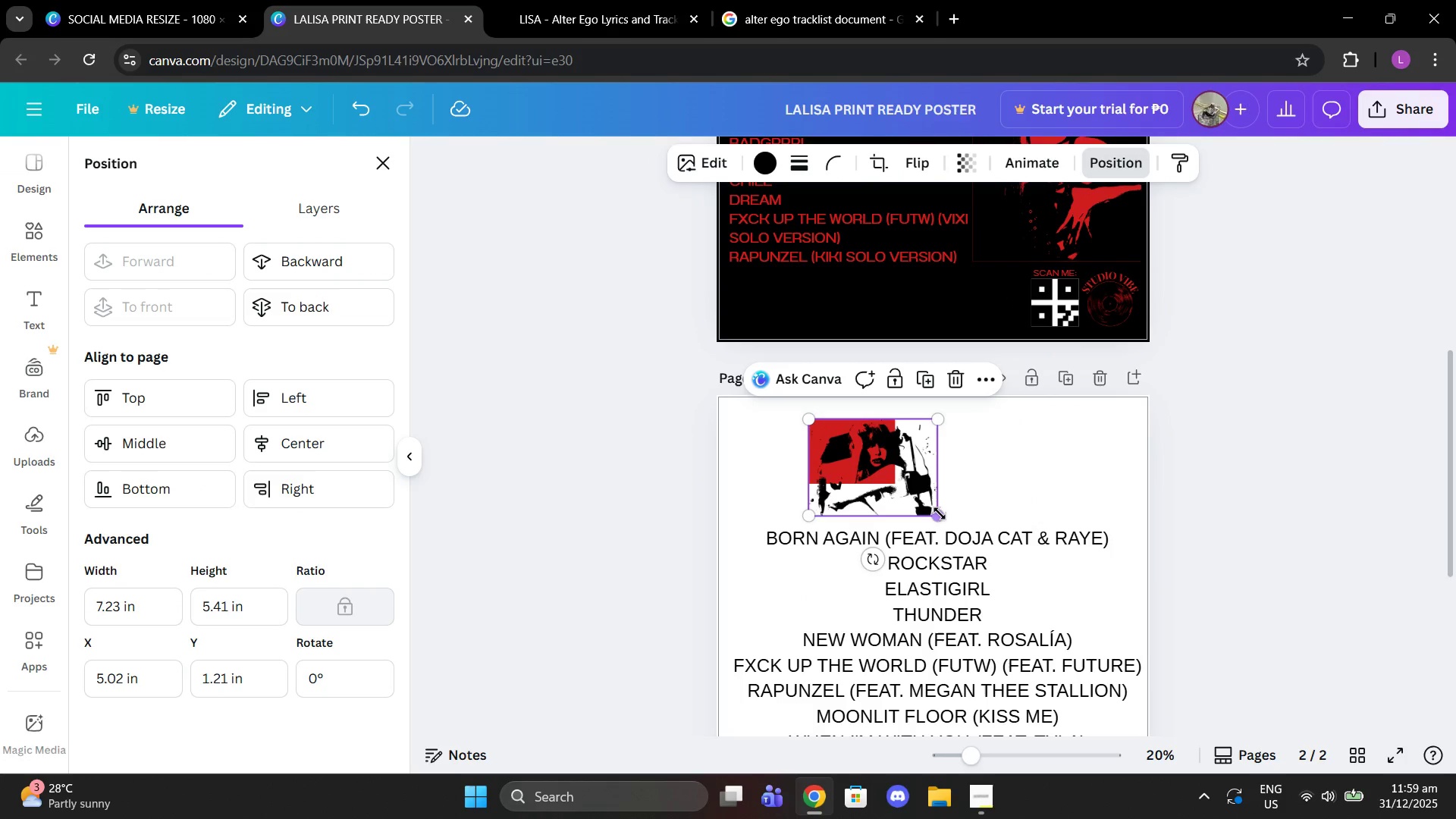 
left_click_drag(start_coordinate=[940, 513], to_coordinate=[1076, 595])
 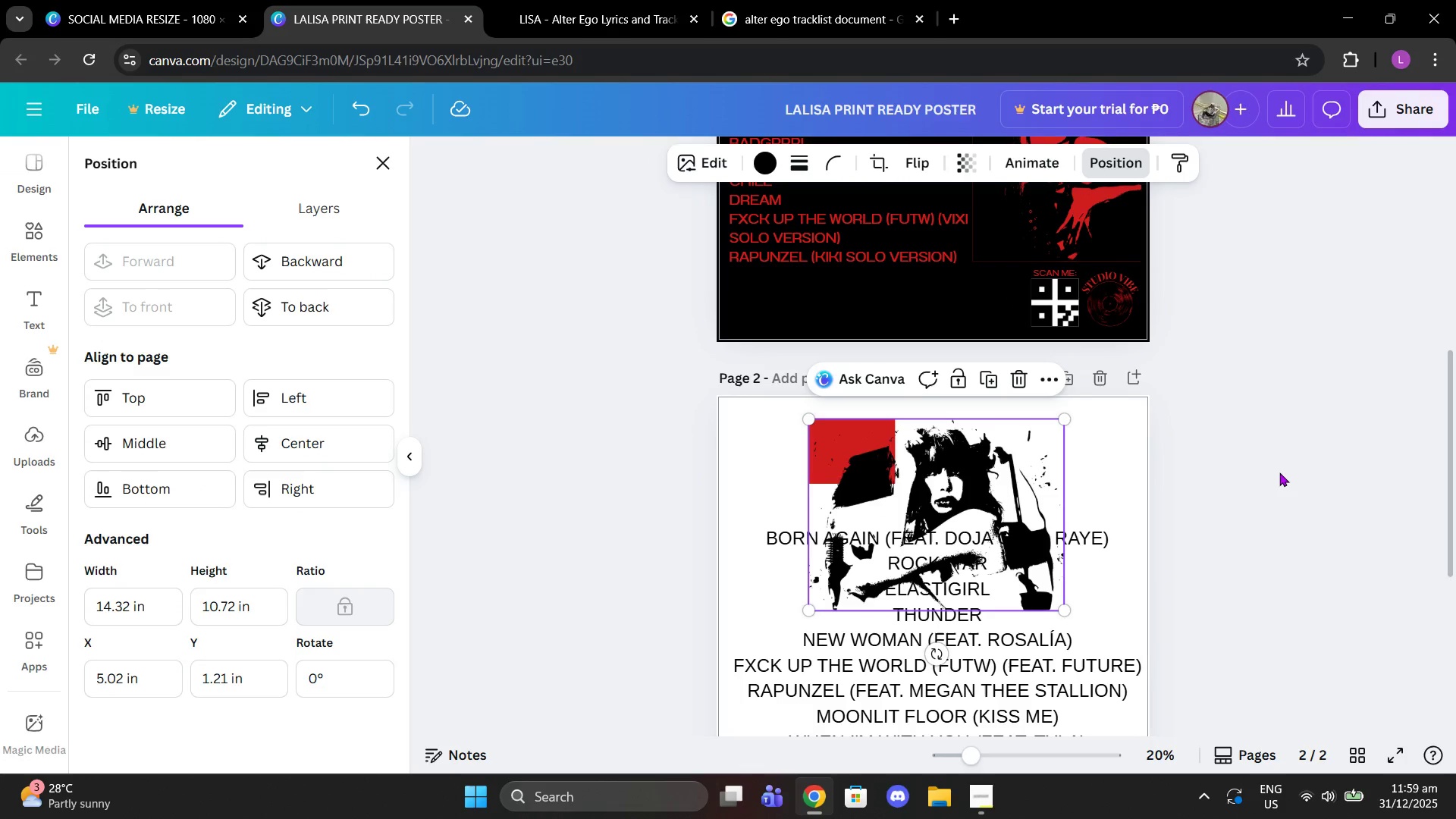 
left_click([1279, 472])
 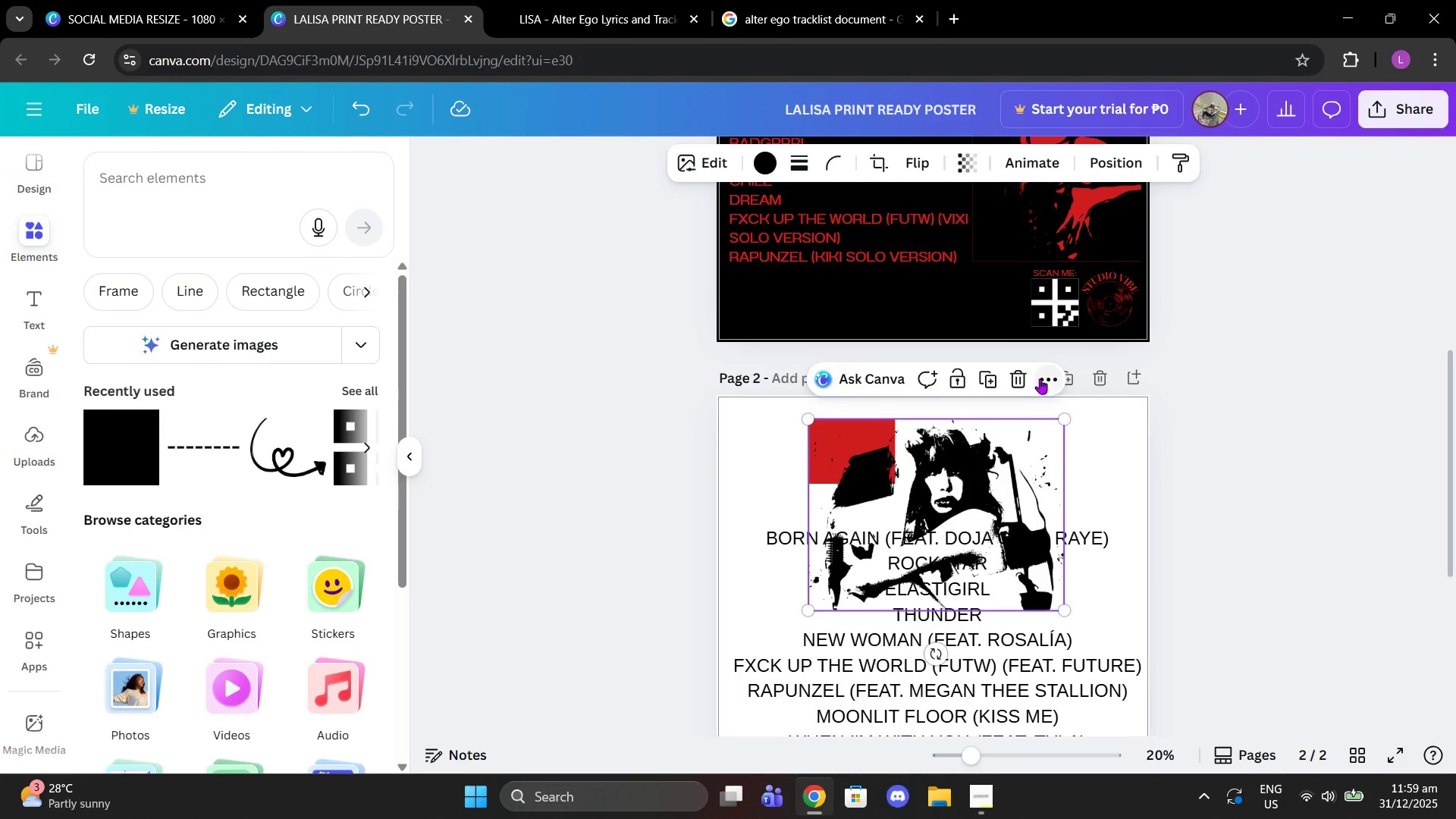 
left_click([1012, 375])
 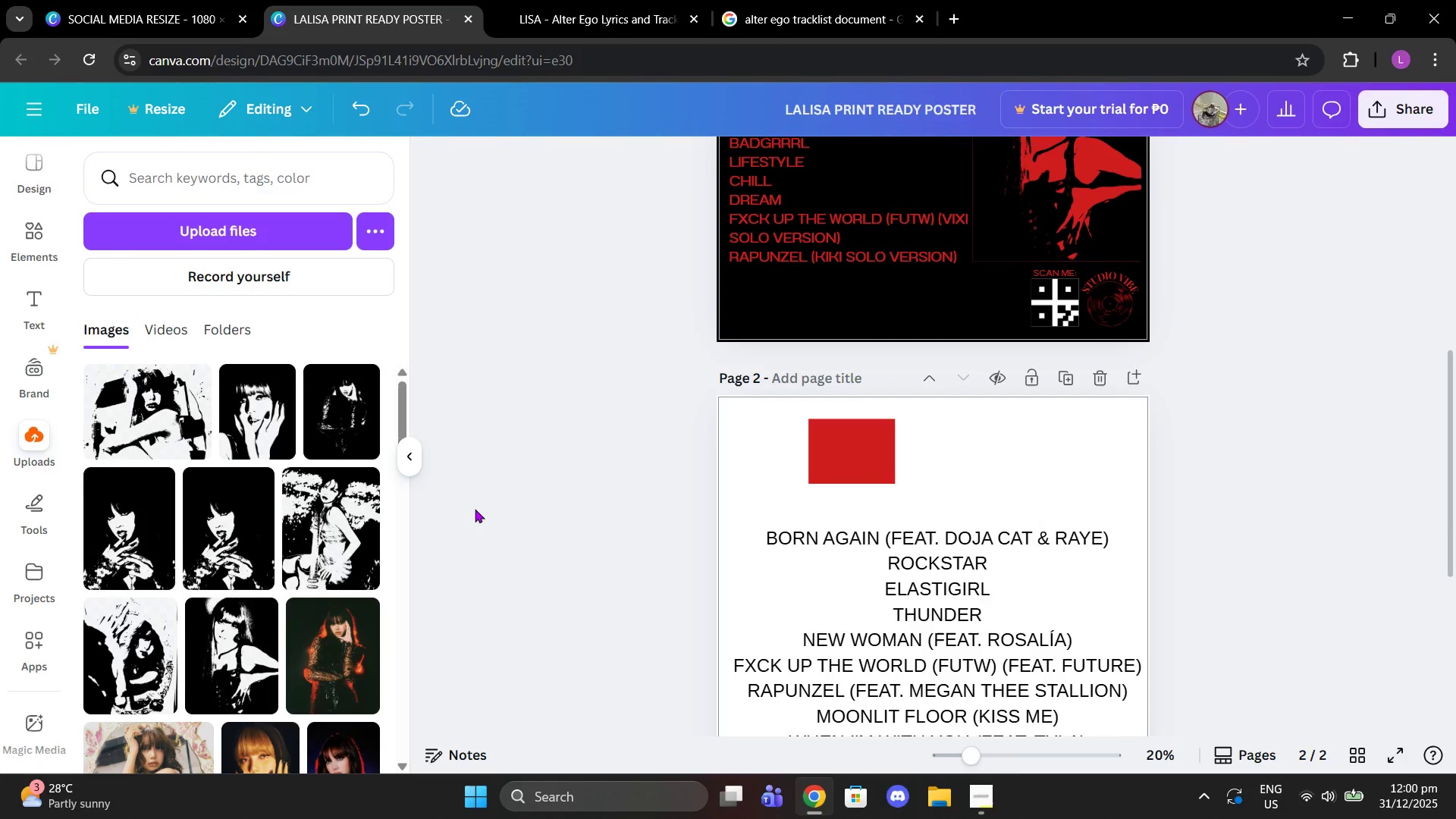 
wait(5.03)
 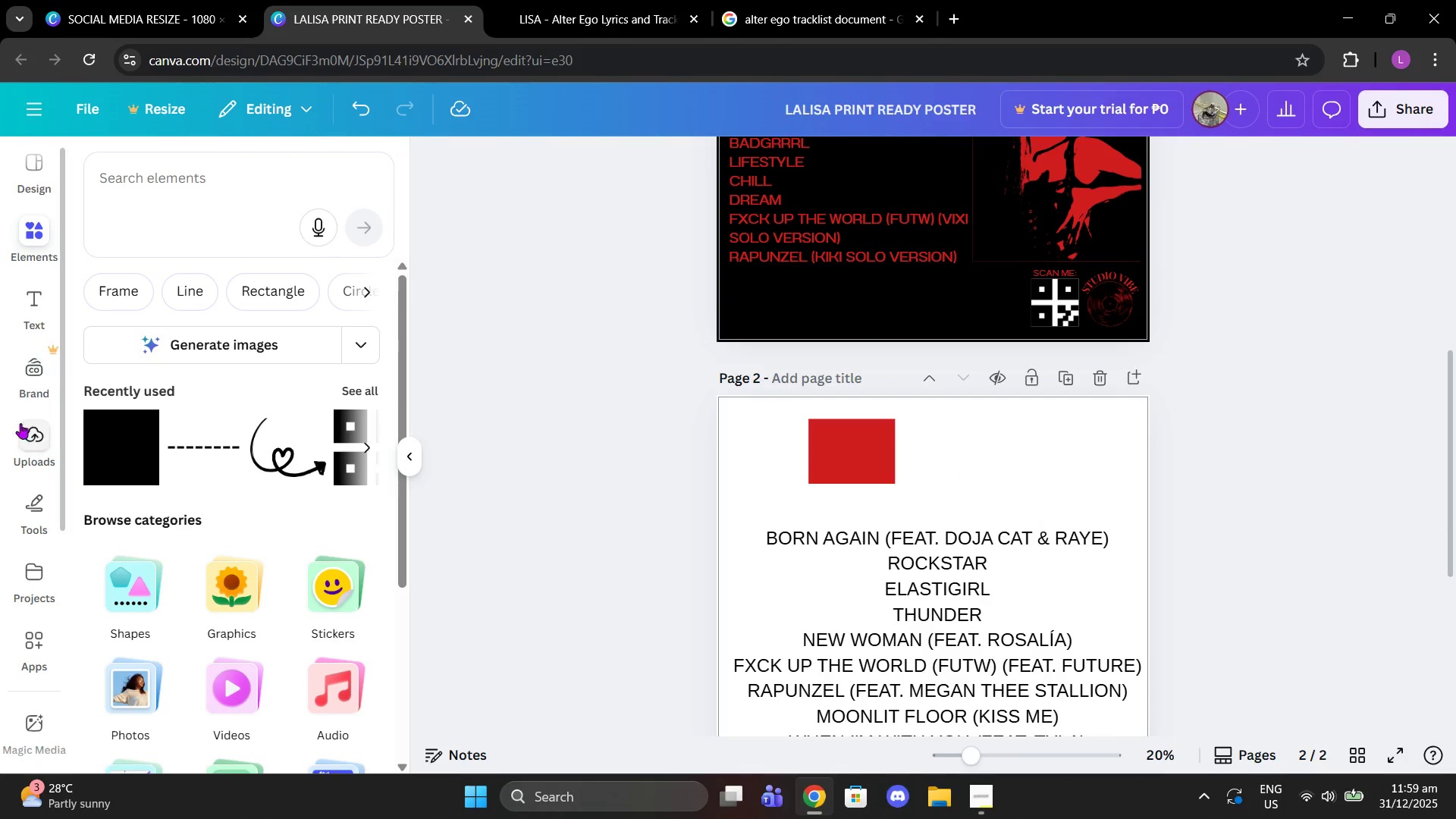 
scroll: coordinate [471, 505], scroll_direction: up, amount: 4.0
 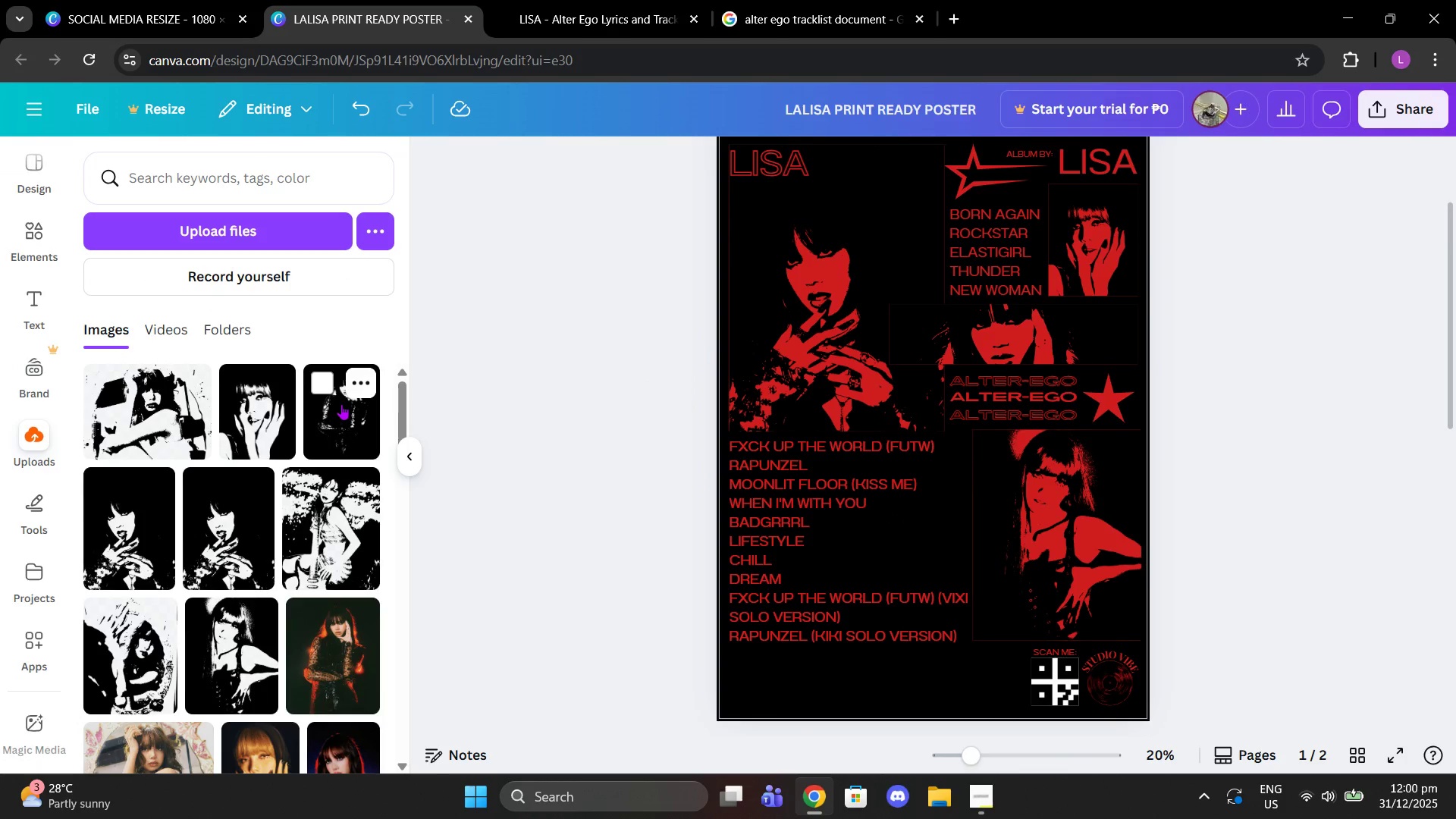 
wait(6.61)
 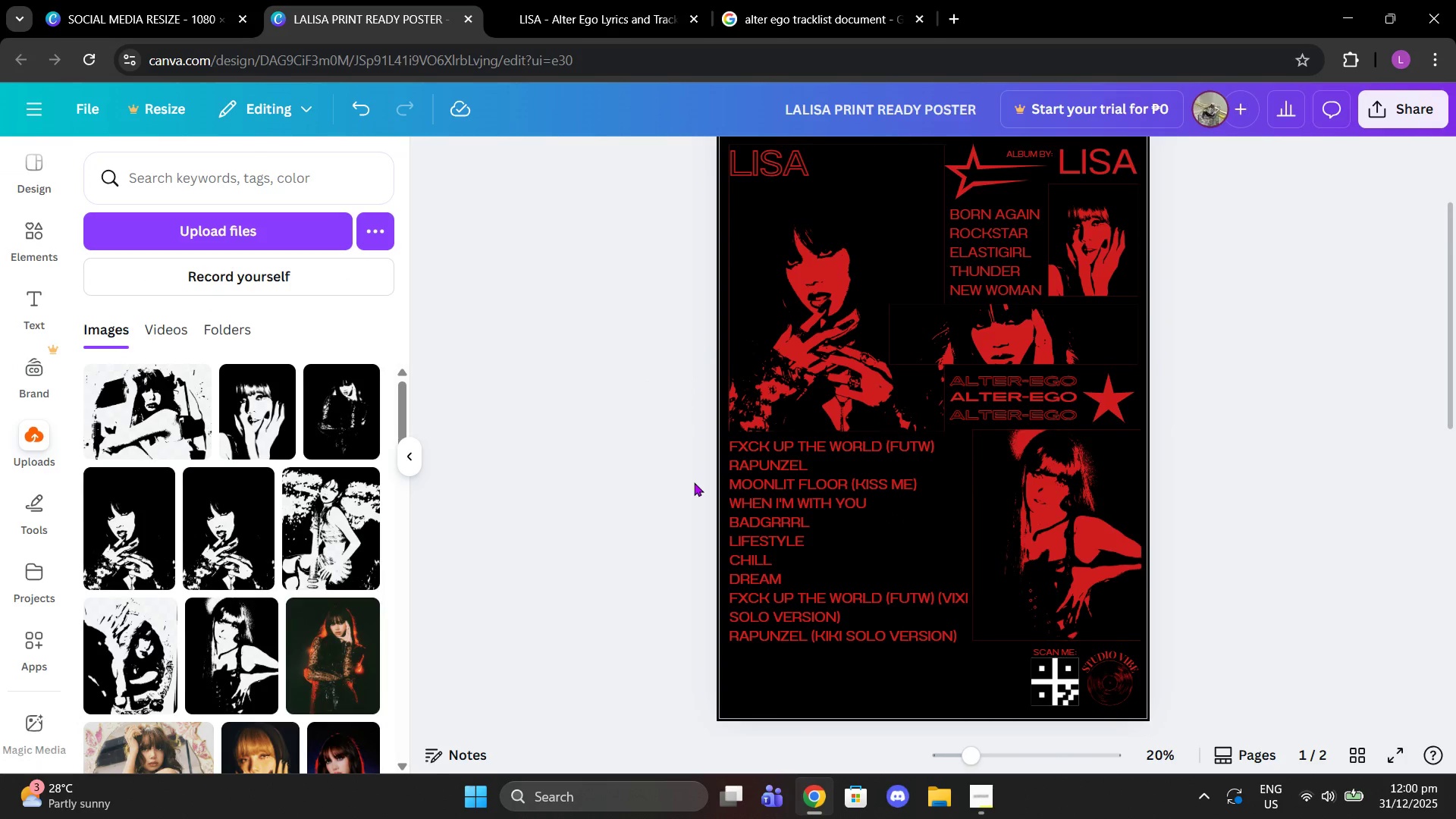 
scroll: coordinate [389, 493], scroll_direction: down, amount: 1.0
 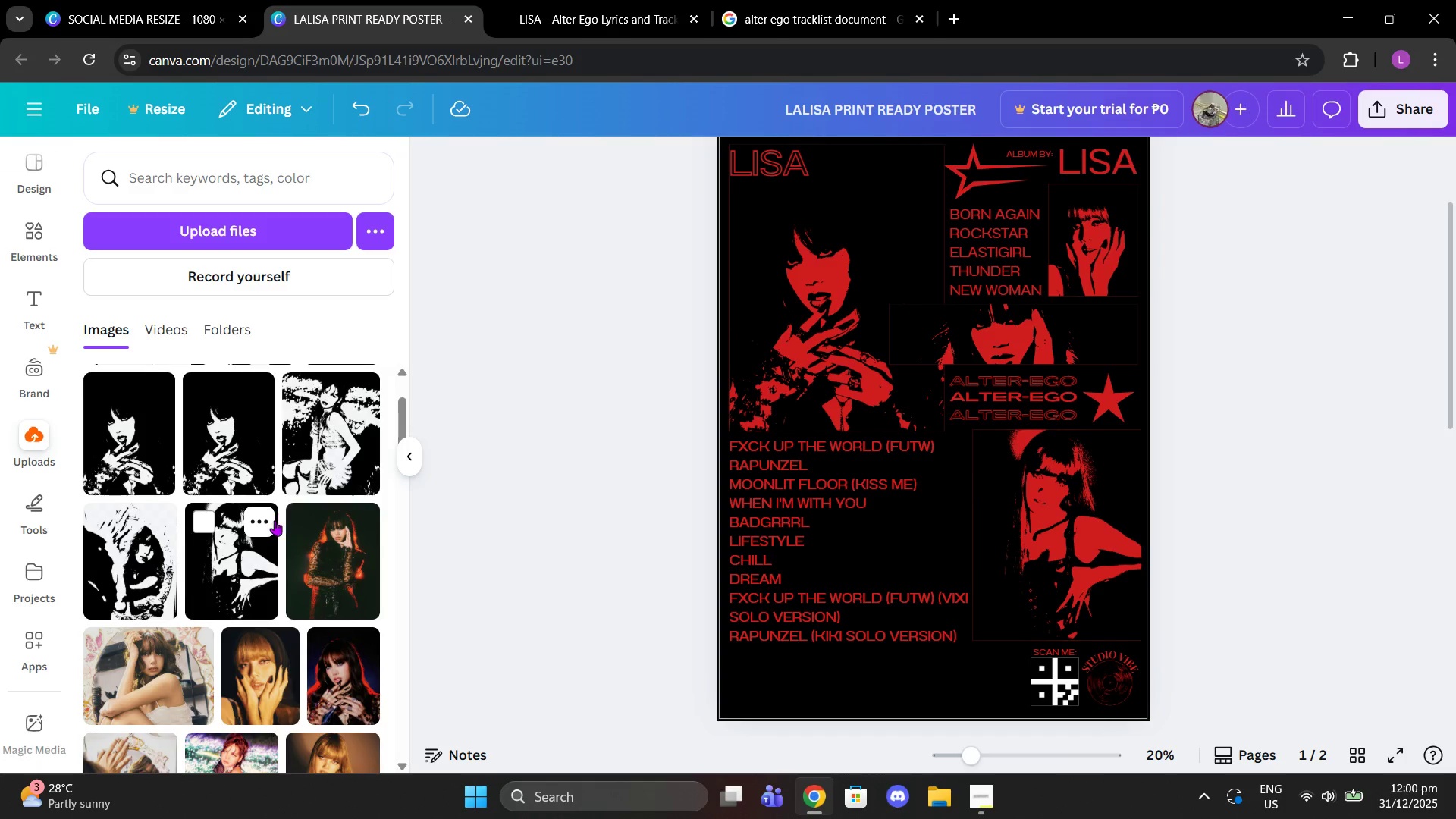 
scroll: coordinate [271, 528], scroll_direction: up, amount: 2.0
 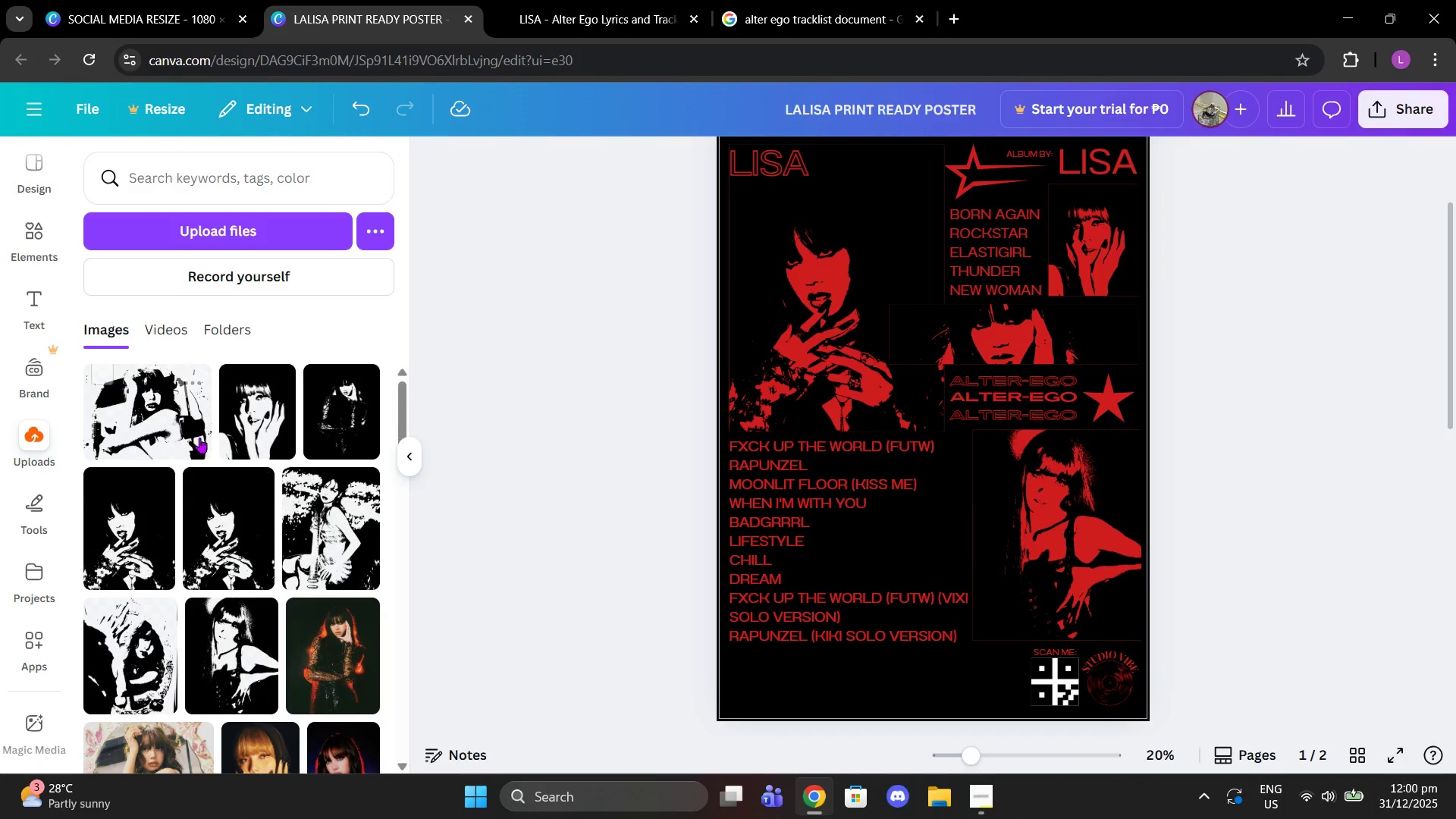 
scroll: coordinate [199, 462], scroll_direction: down, amount: 1.0
 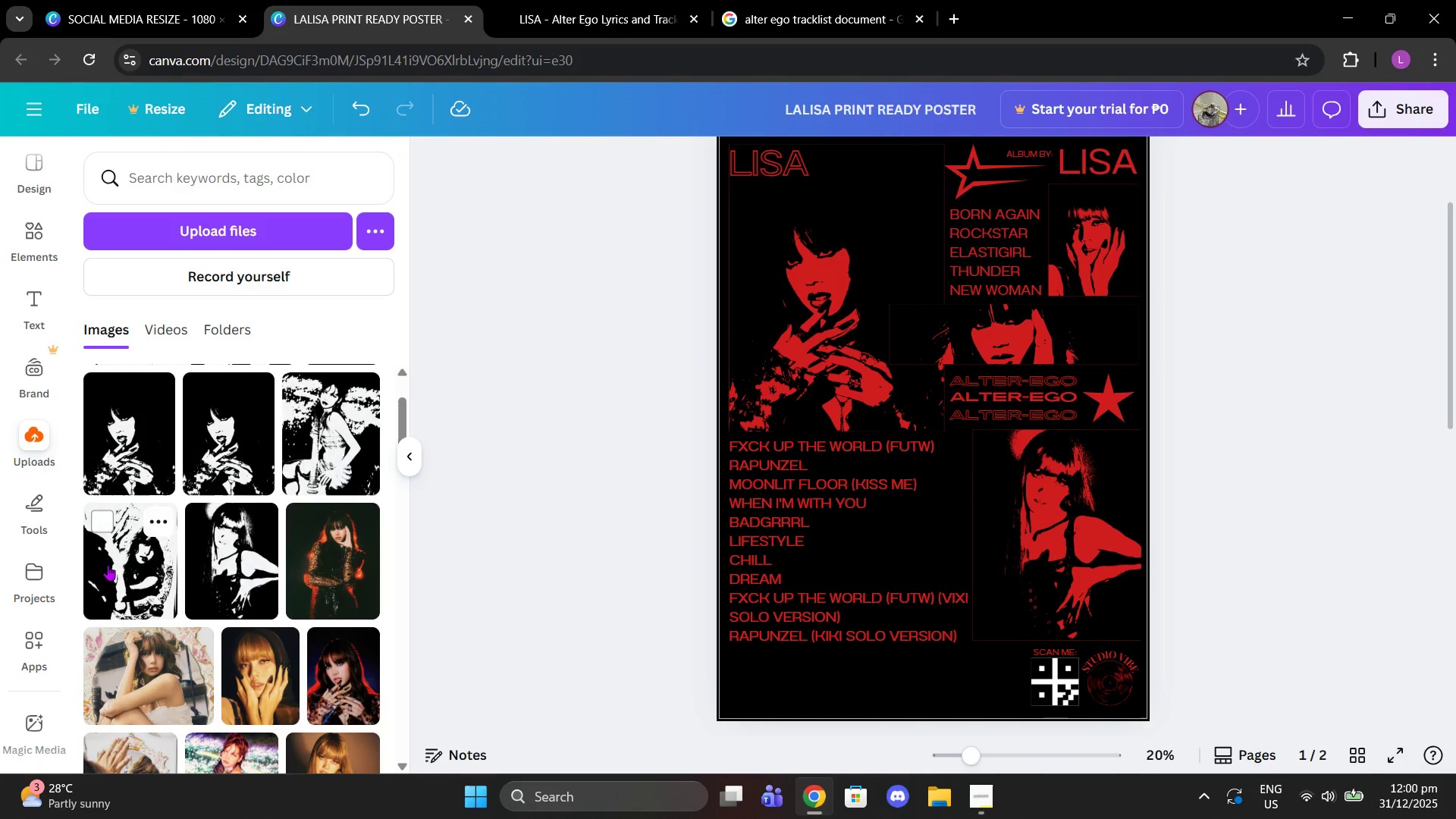 
left_click([108, 565])
 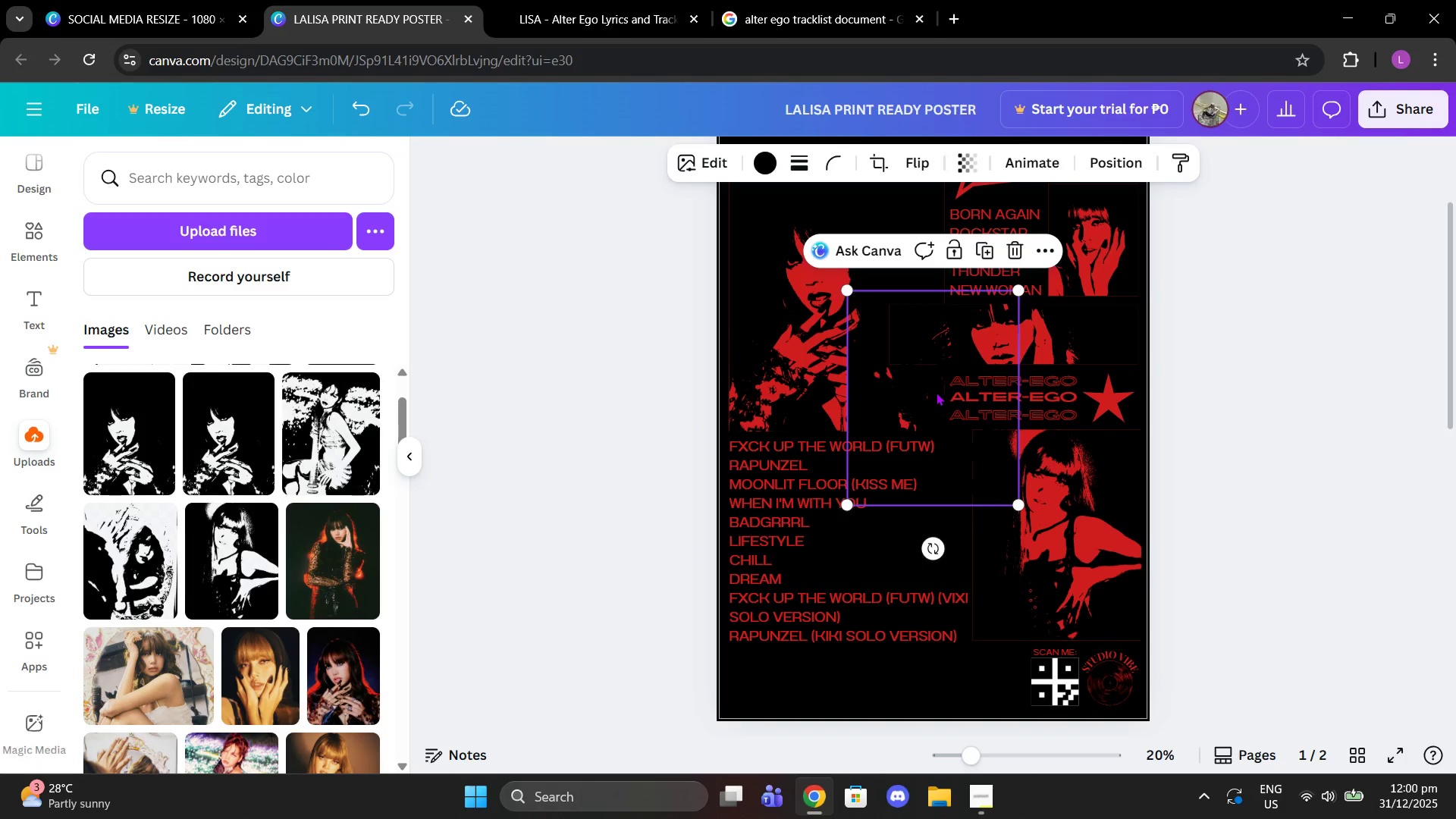 
left_click_drag(start_coordinate=[937, 392], to_coordinate=[835, 361])
 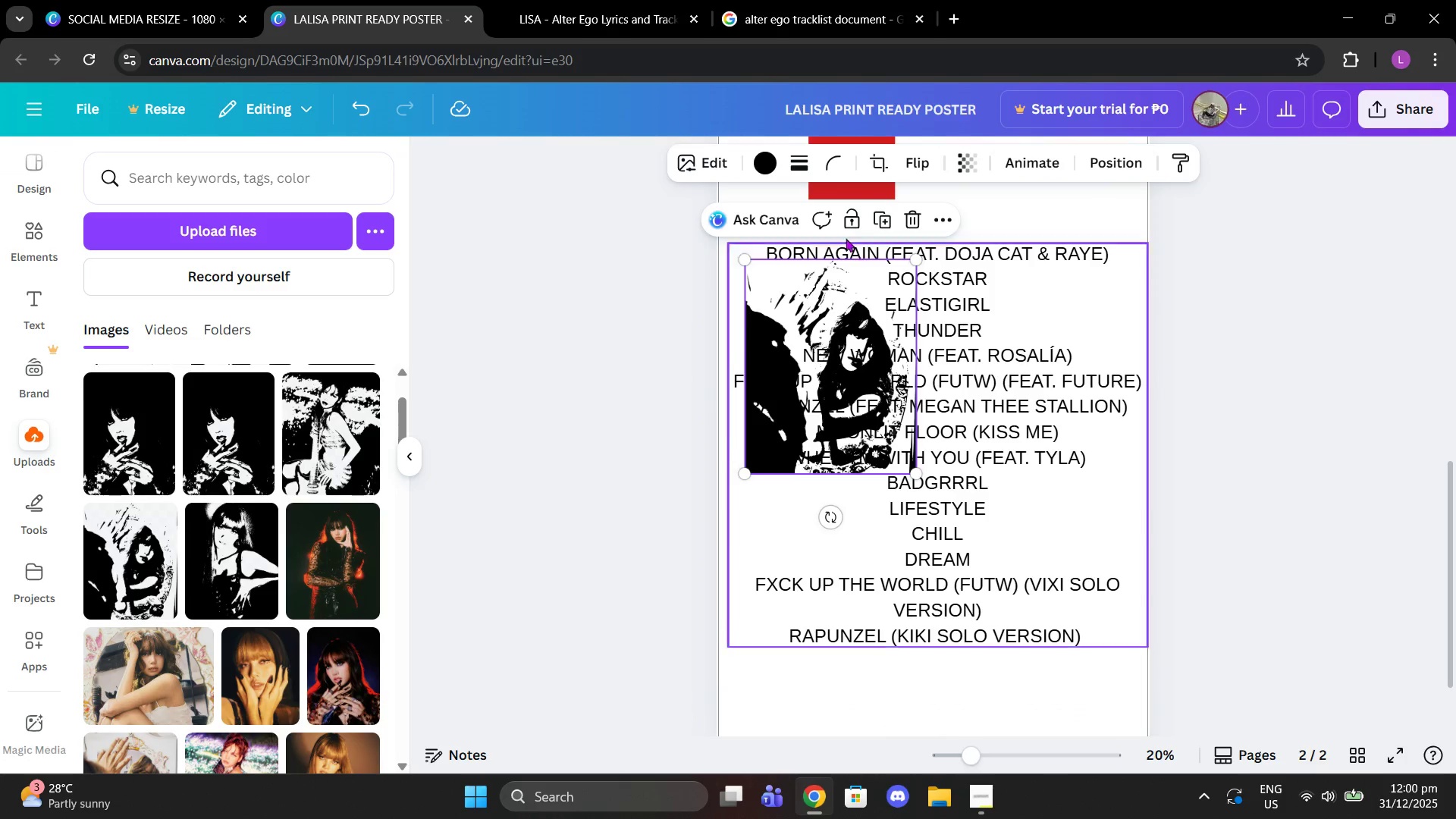 
scroll: coordinate [980, 475], scroll_direction: down, amount: 5.0
 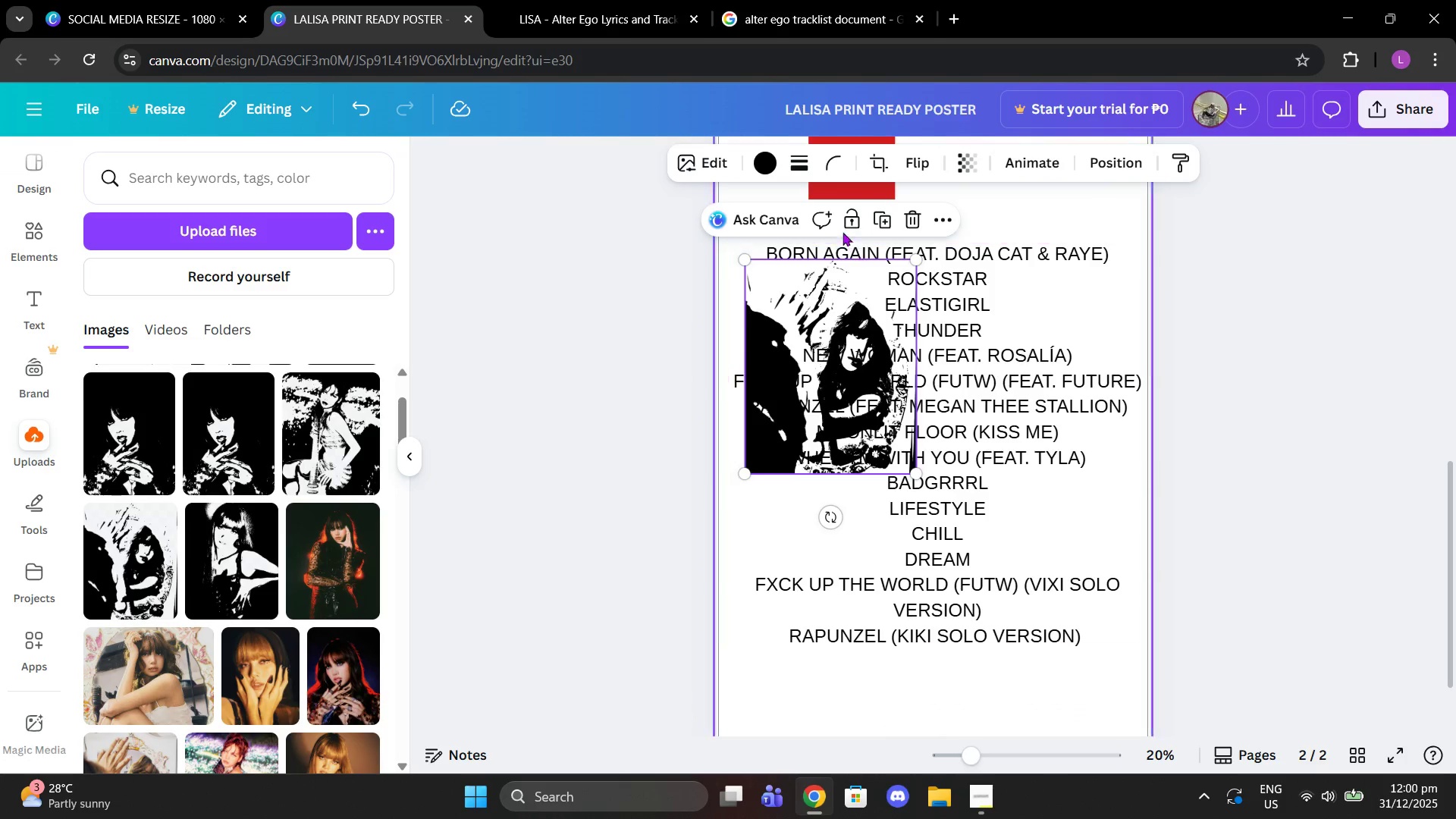 
left_click_drag(start_coordinate=[831, 371], to_coordinate=[1044, 245])
 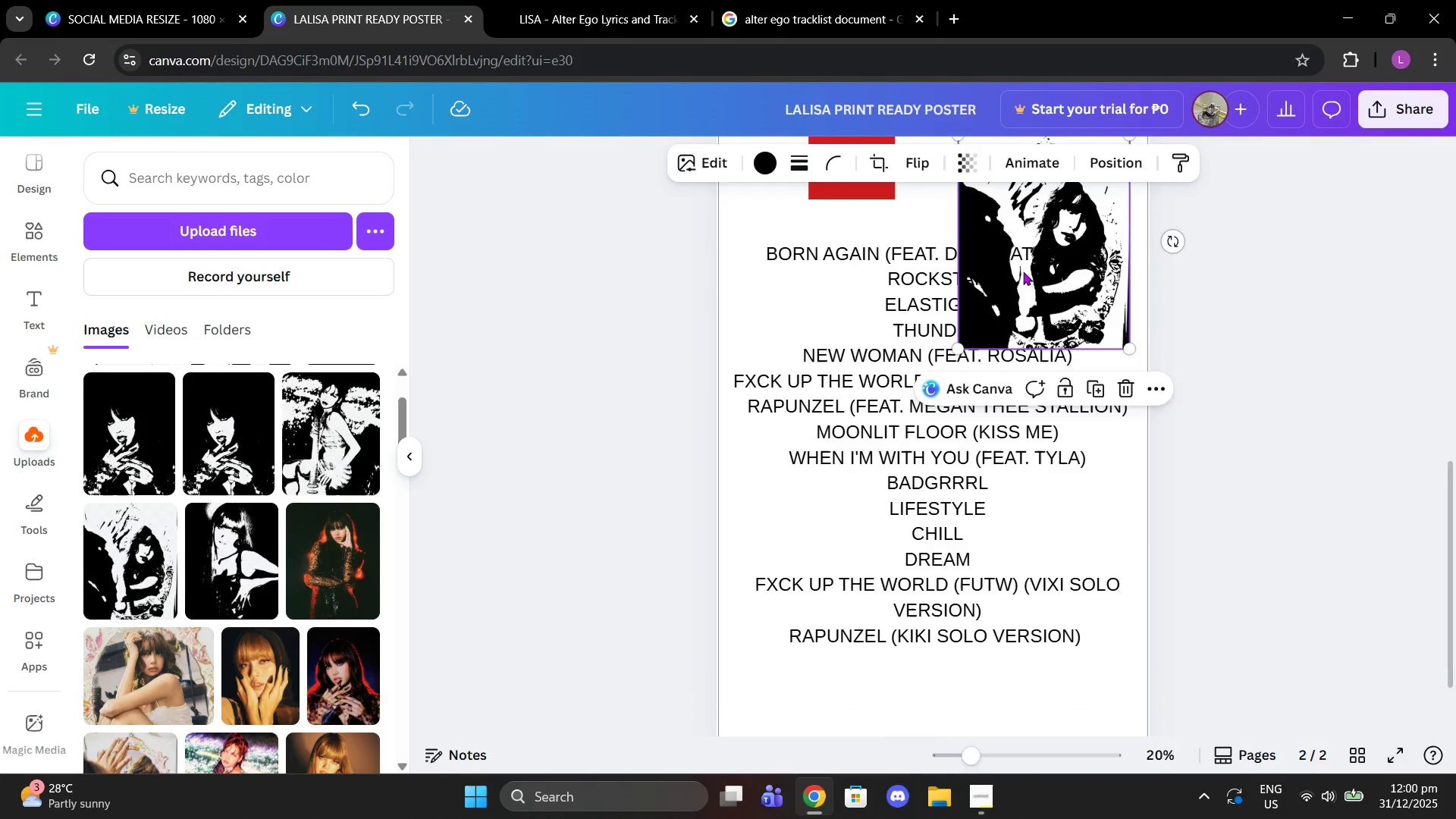 
scroll: coordinate [1023, 271], scroll_direction: up, amount: 2.0
 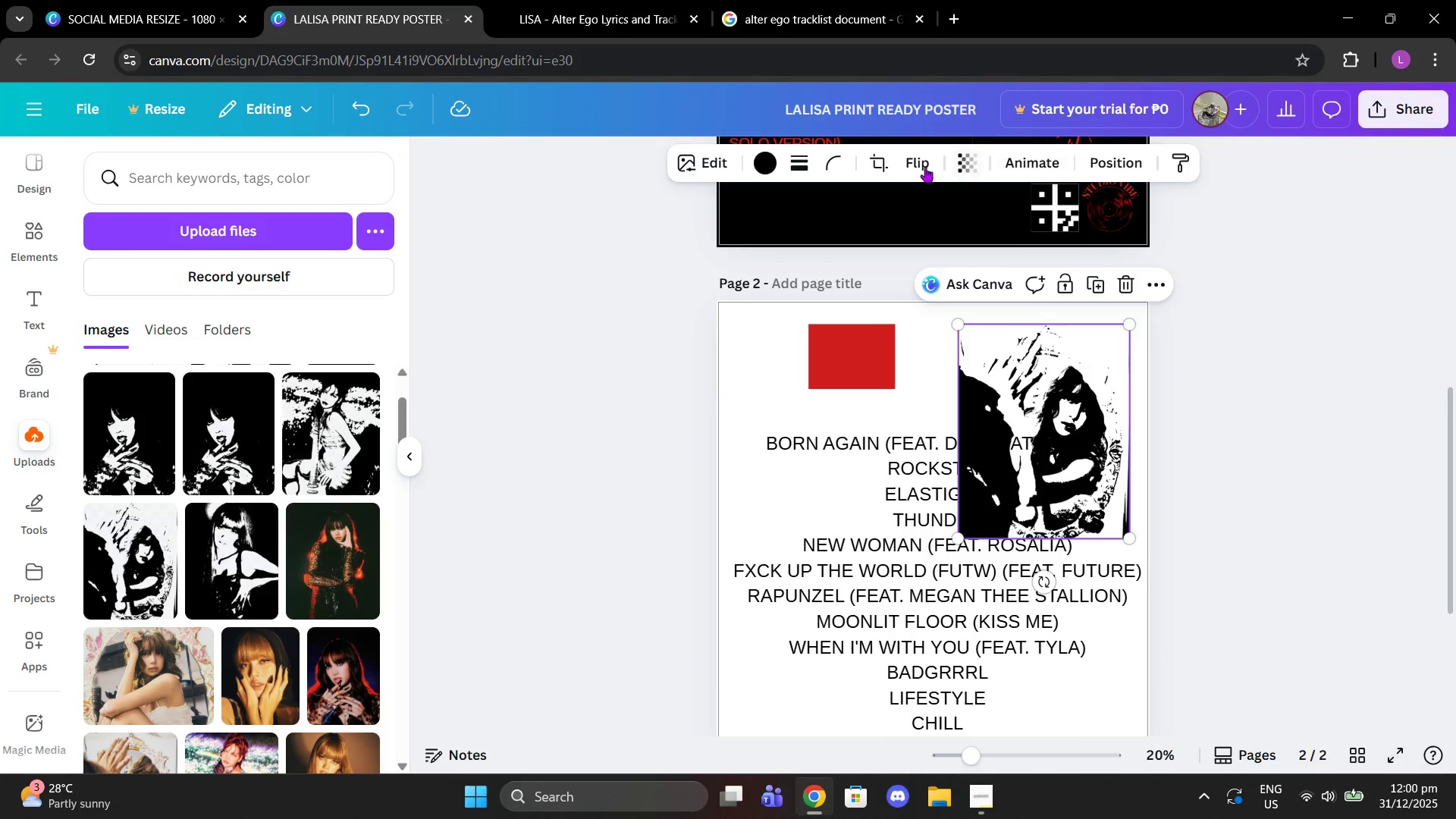 
left_click([883, 160])
 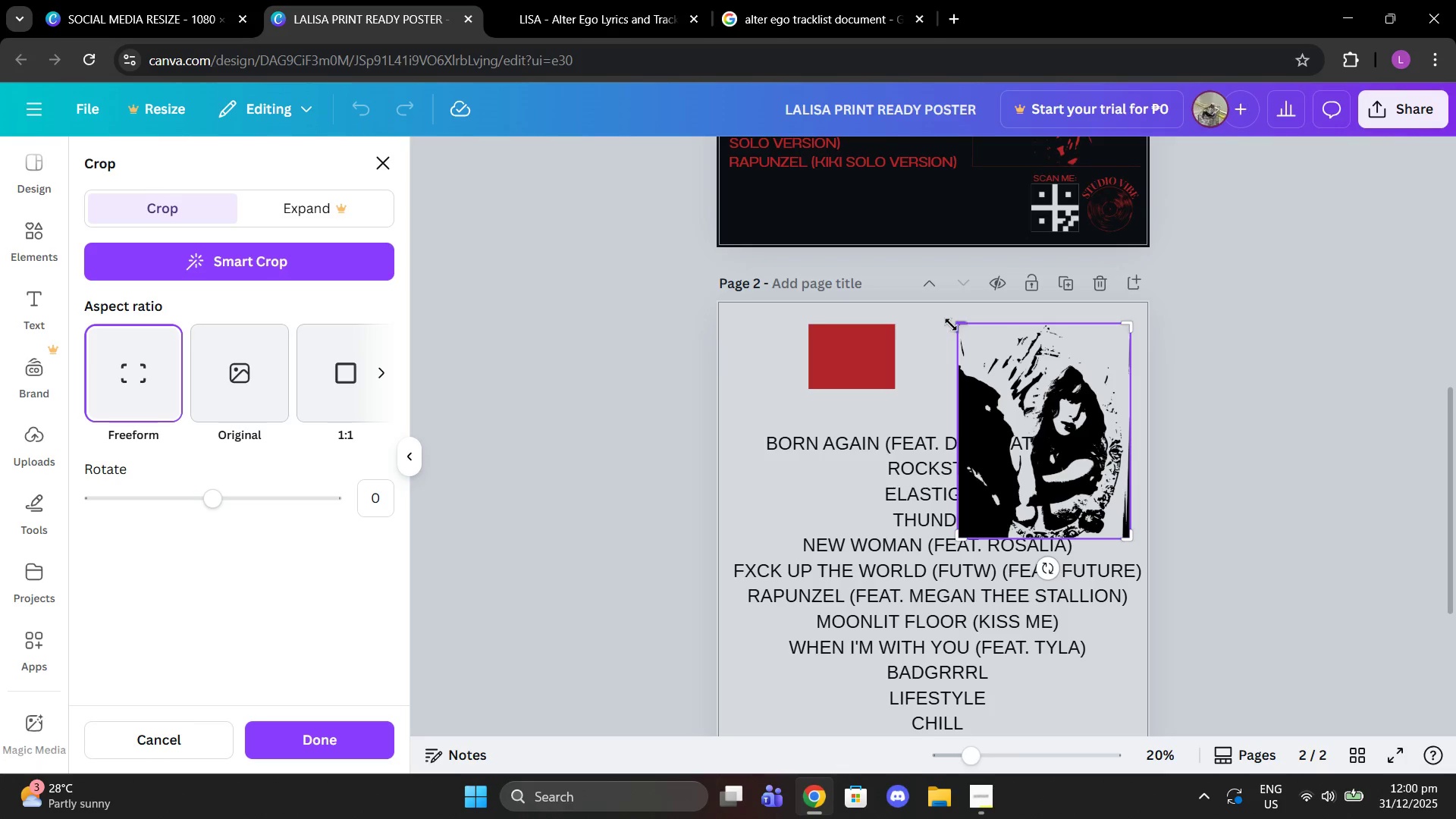 
left_click_drag(start_coordinate=[953, 325], to_coordinate=[946, 378])
 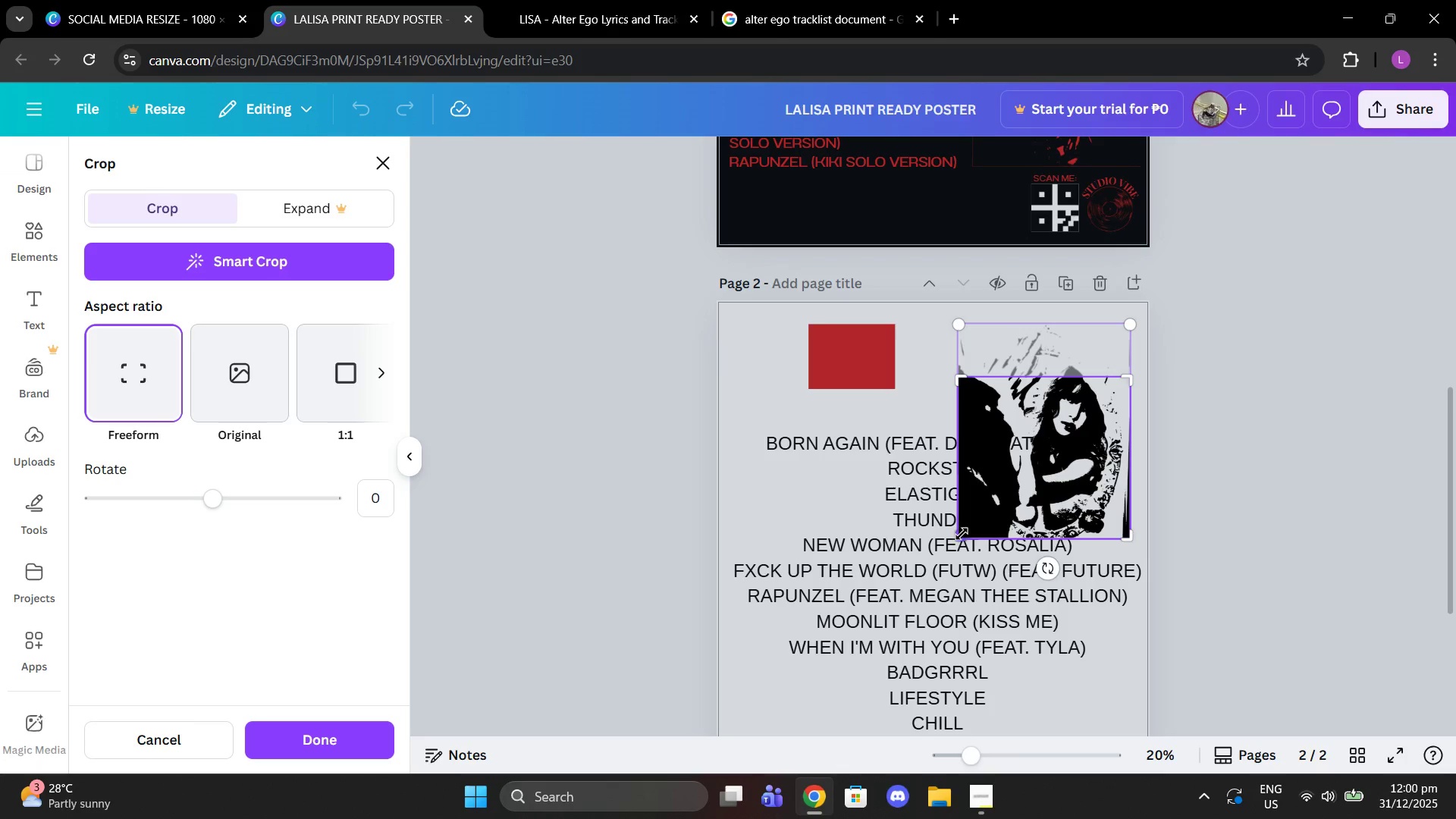 
left_click_drag(start_coordinate=[962, 535], to_coordinate=[955, 438])
 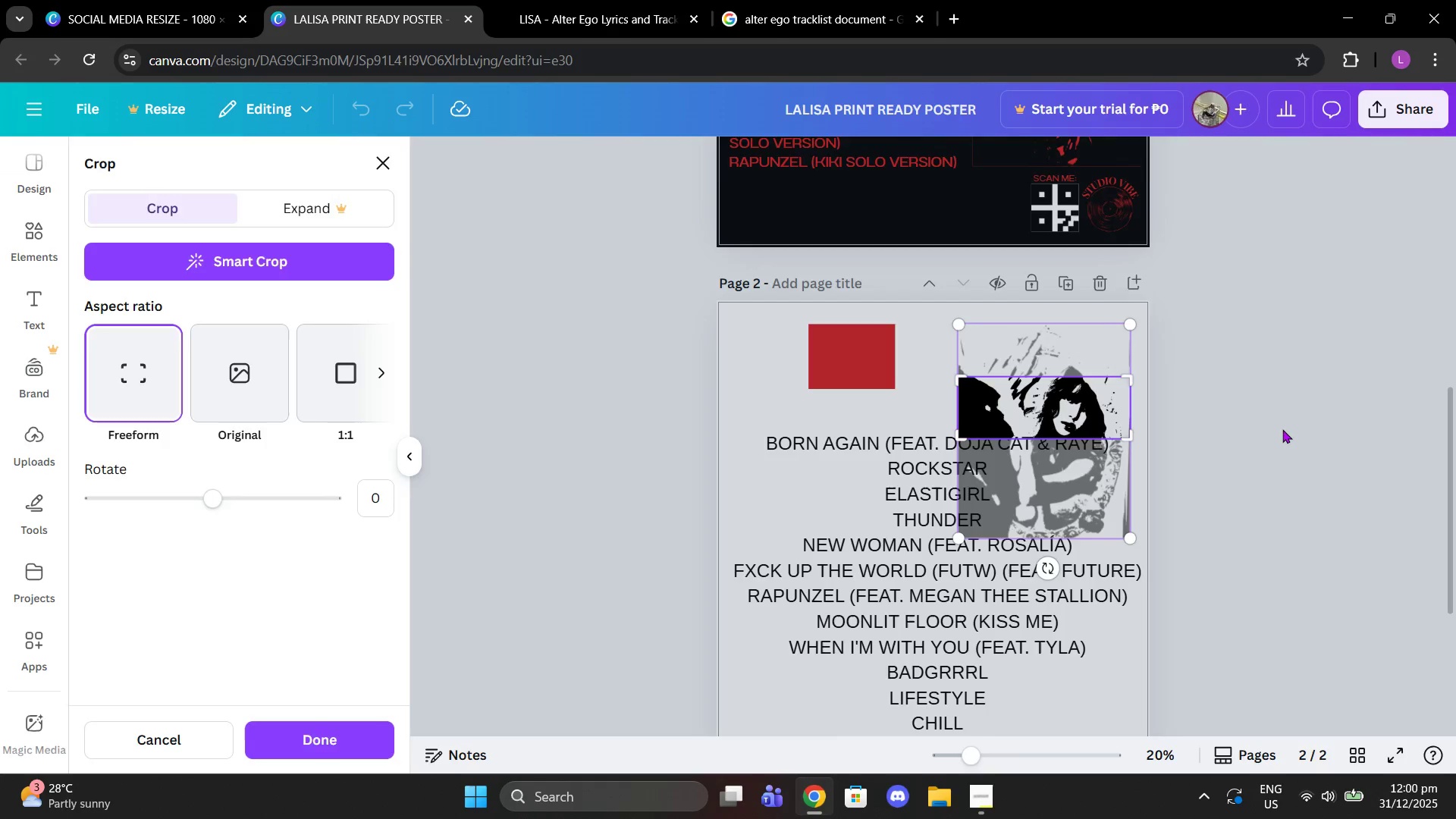 
left_click([1282, 429])
 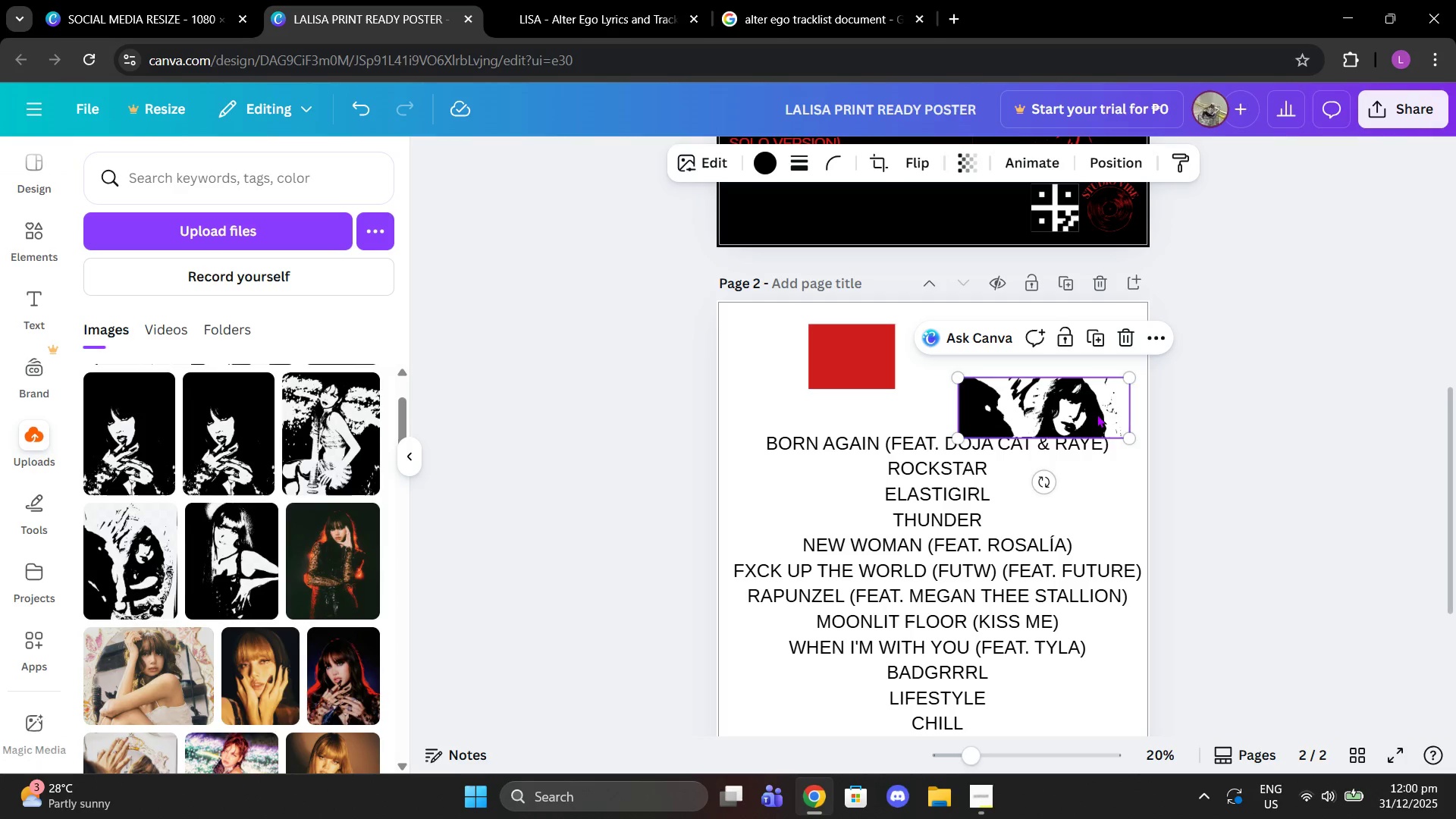 
left_click_drag(start_coordinate=[1094, 414], to_coordinate=[950, 369])
 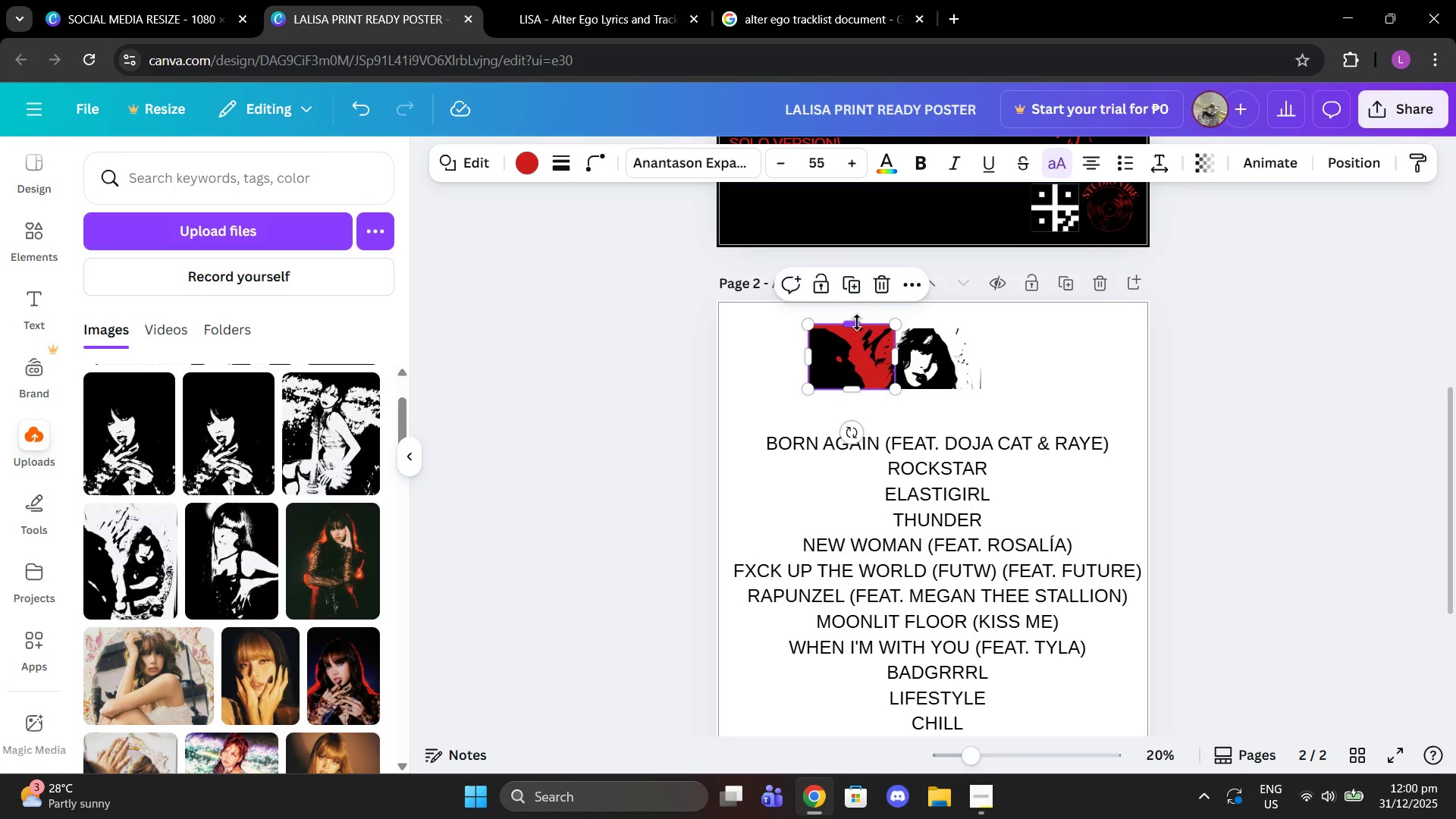 
left_click_drag(start_coordinate=[856, 322], to_coordinate=[856, 328])
 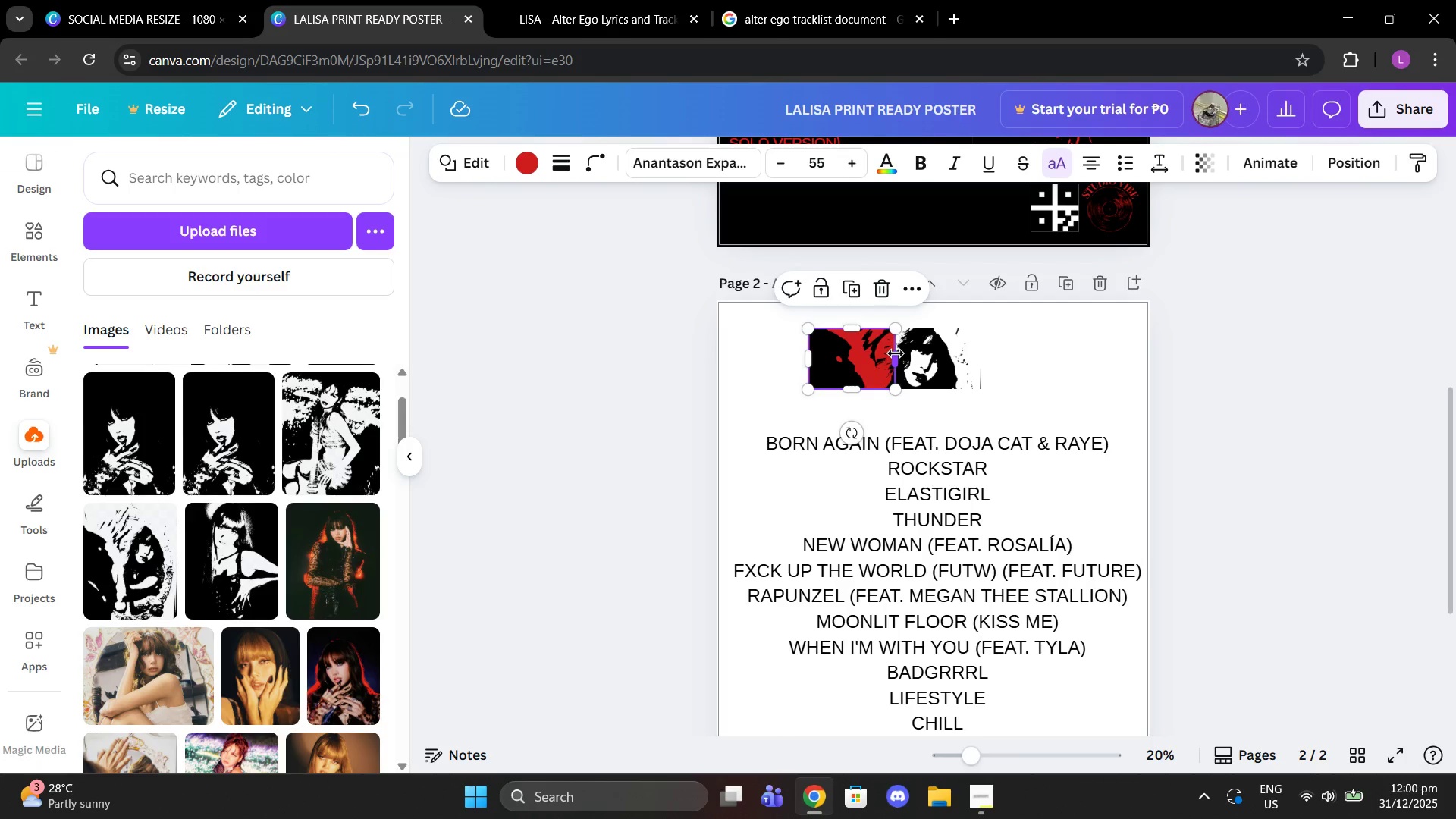 
left_click_drag(start_coordinate=[896, 353], to_coordinate=[984, 358])
 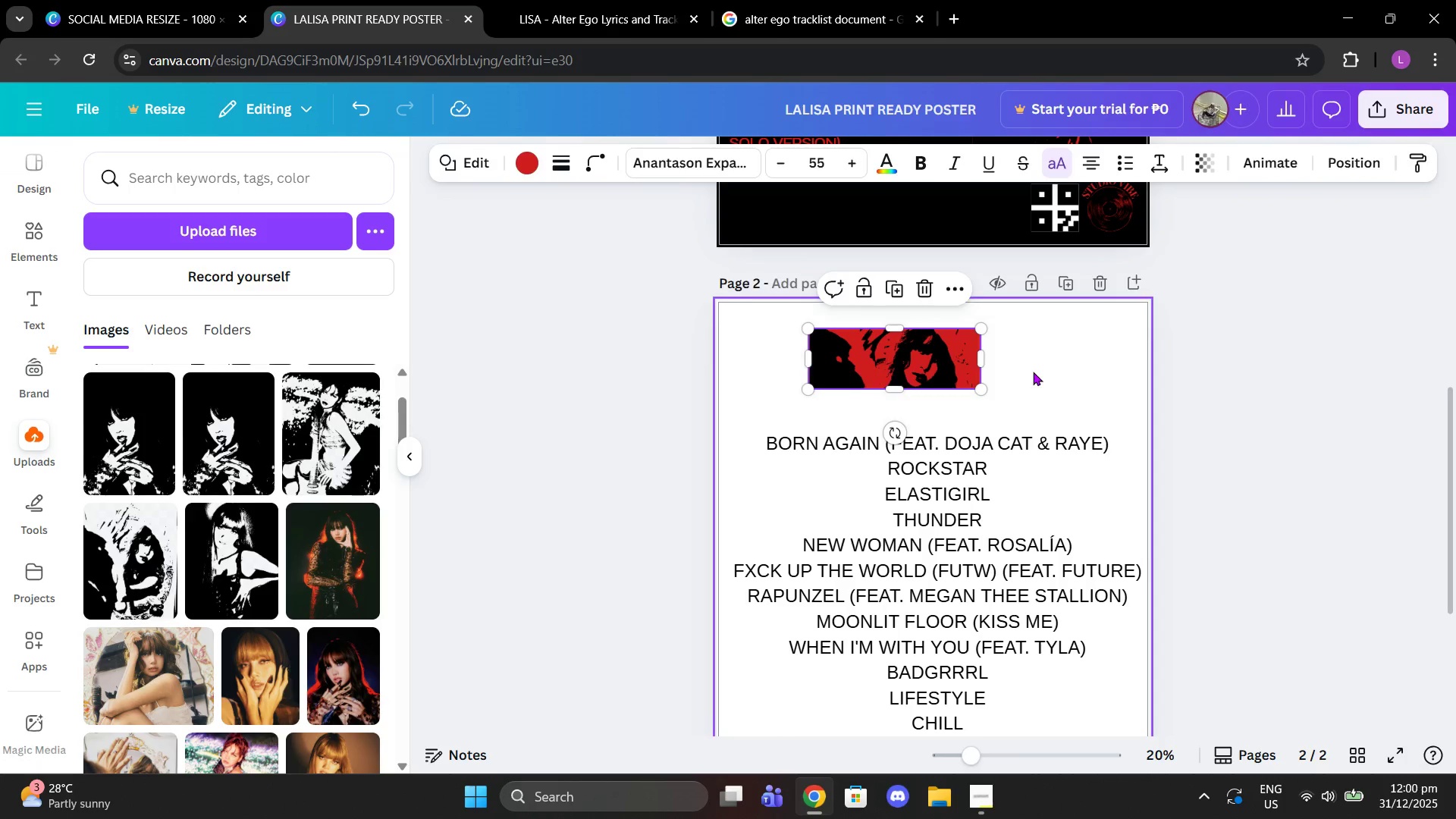 
left_click([1033, 372])
 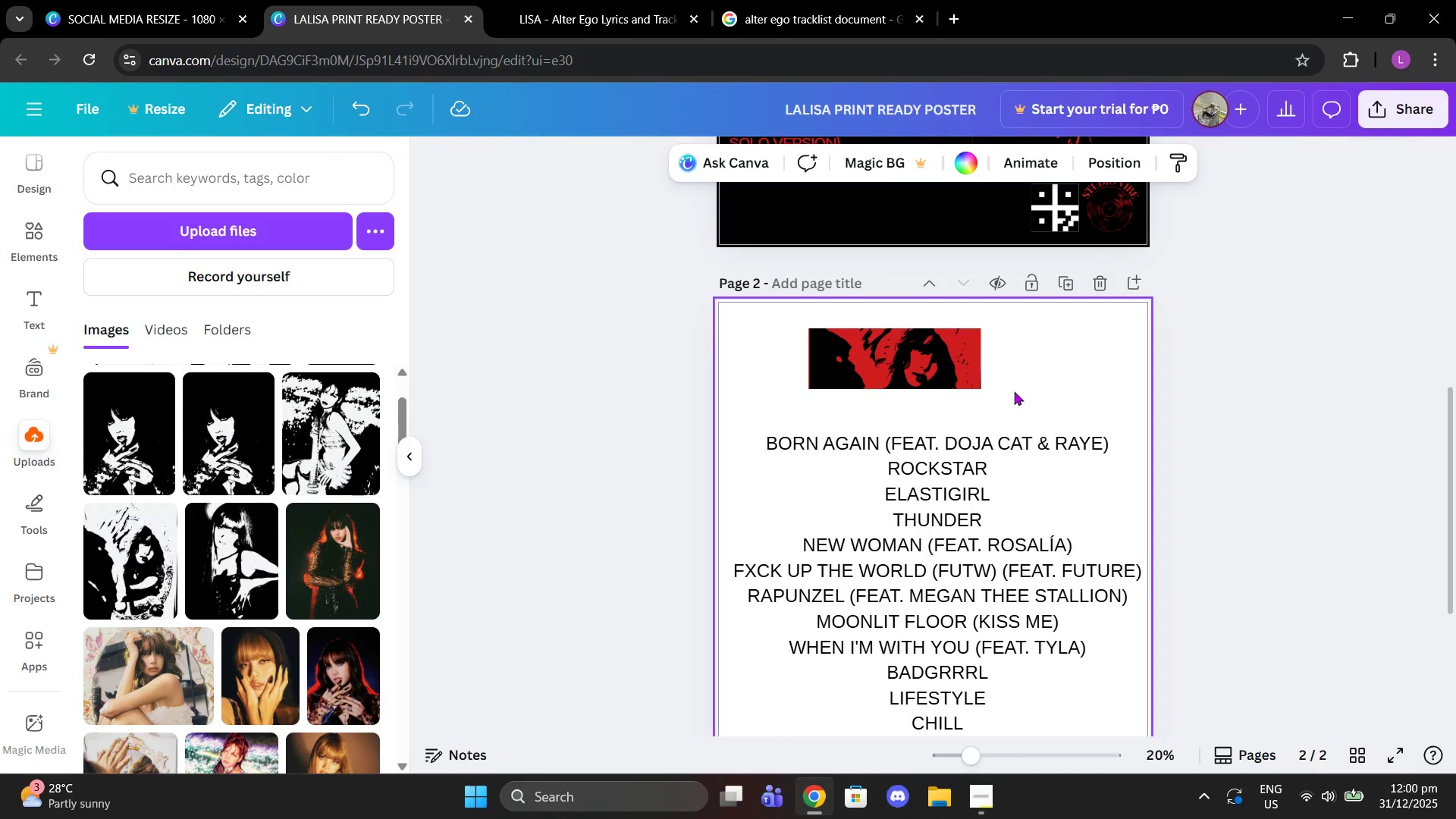 
left_click_drag(start_coordinate=[1016, 391], to_coordinate=[874, 358])
 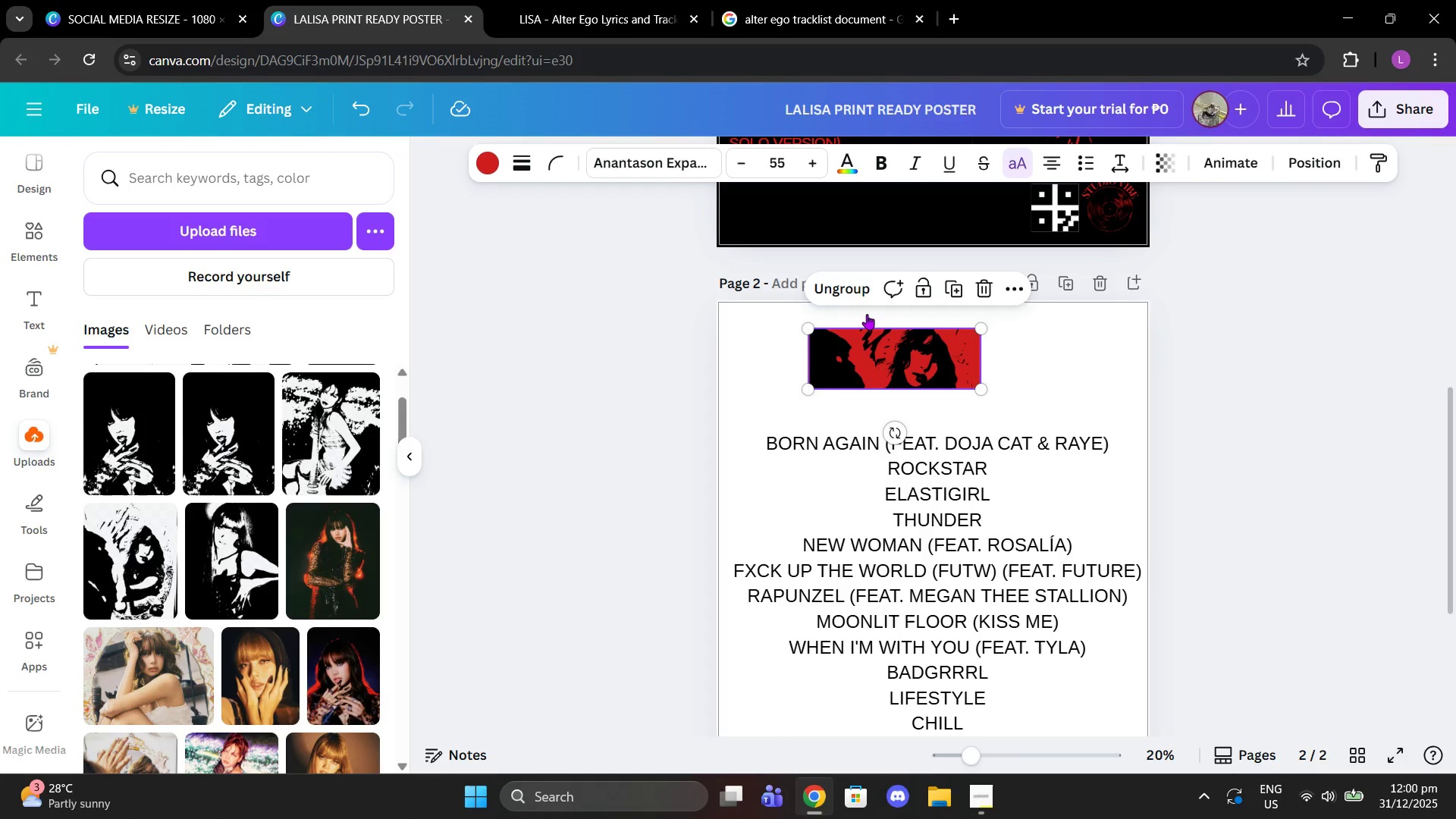 
double_click([1076, 392])
 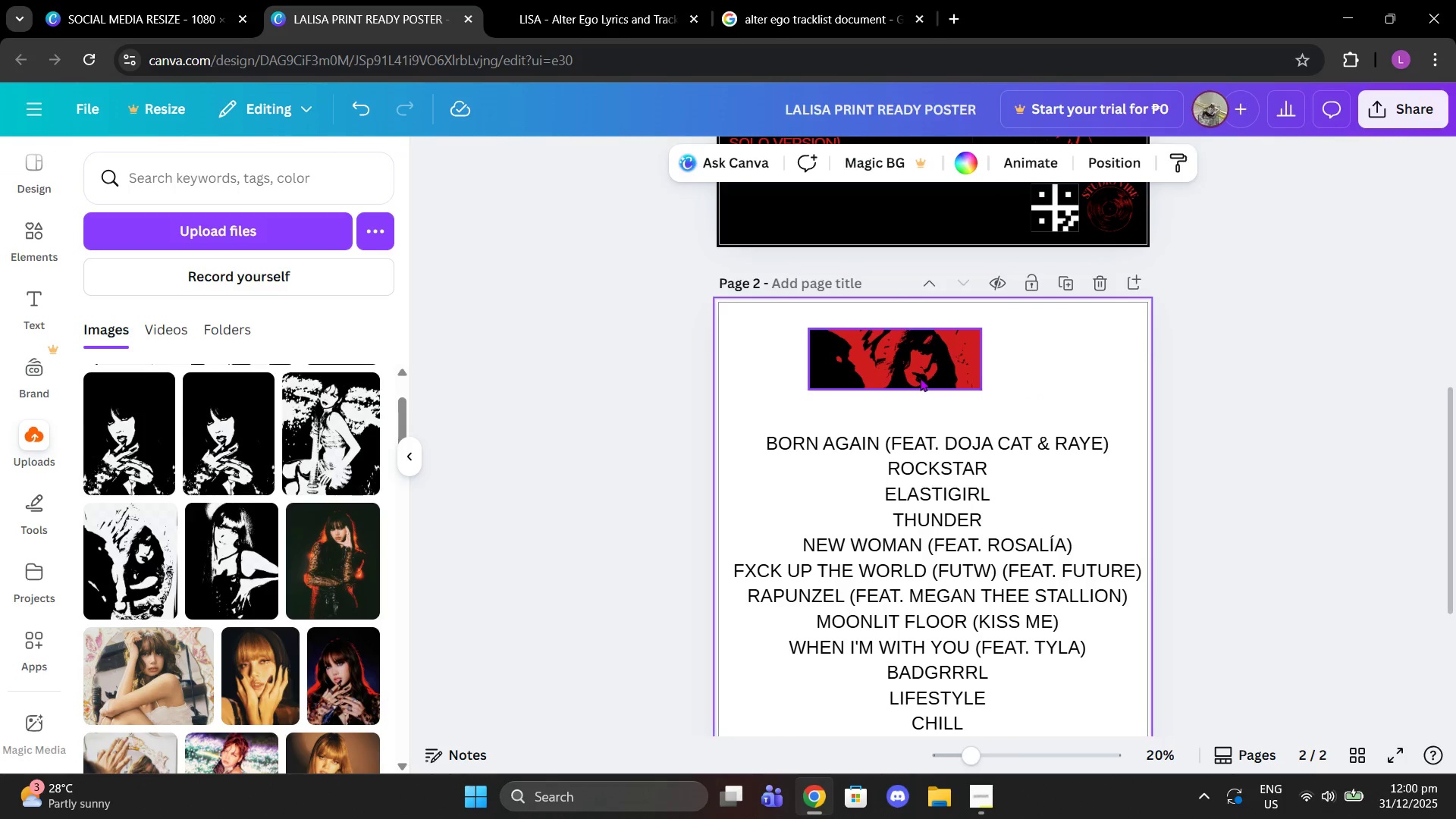 
left_click_drag(start_coordinate=[920, 378], to_coordinate=[839, 318])
 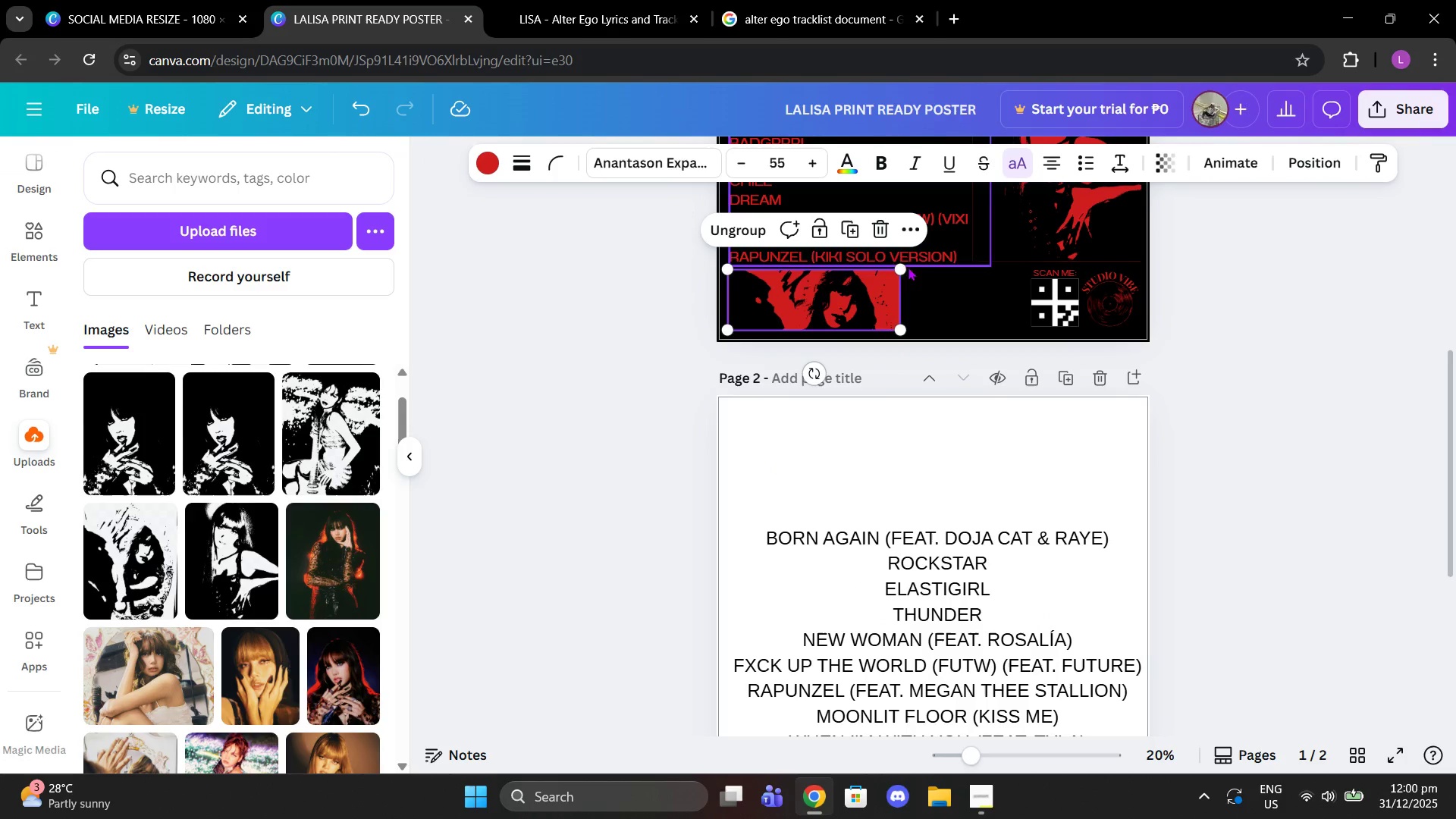 
scroll: coordinate [861, 268], scroll_direction: up, amount: 1.0
 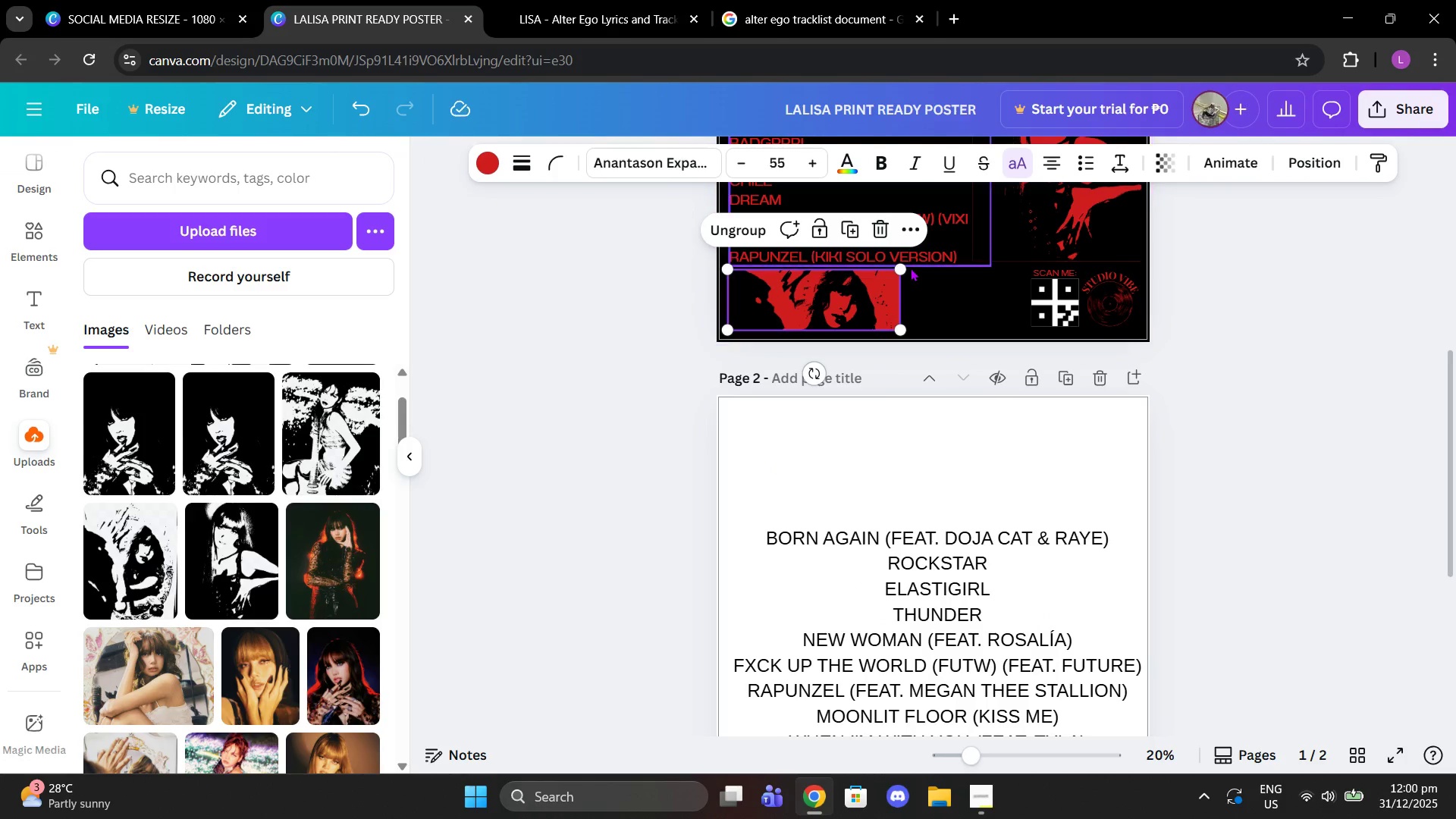 
left_click_drag(start_coordinate=[905, 266], to_coordinate=[913, 283])
 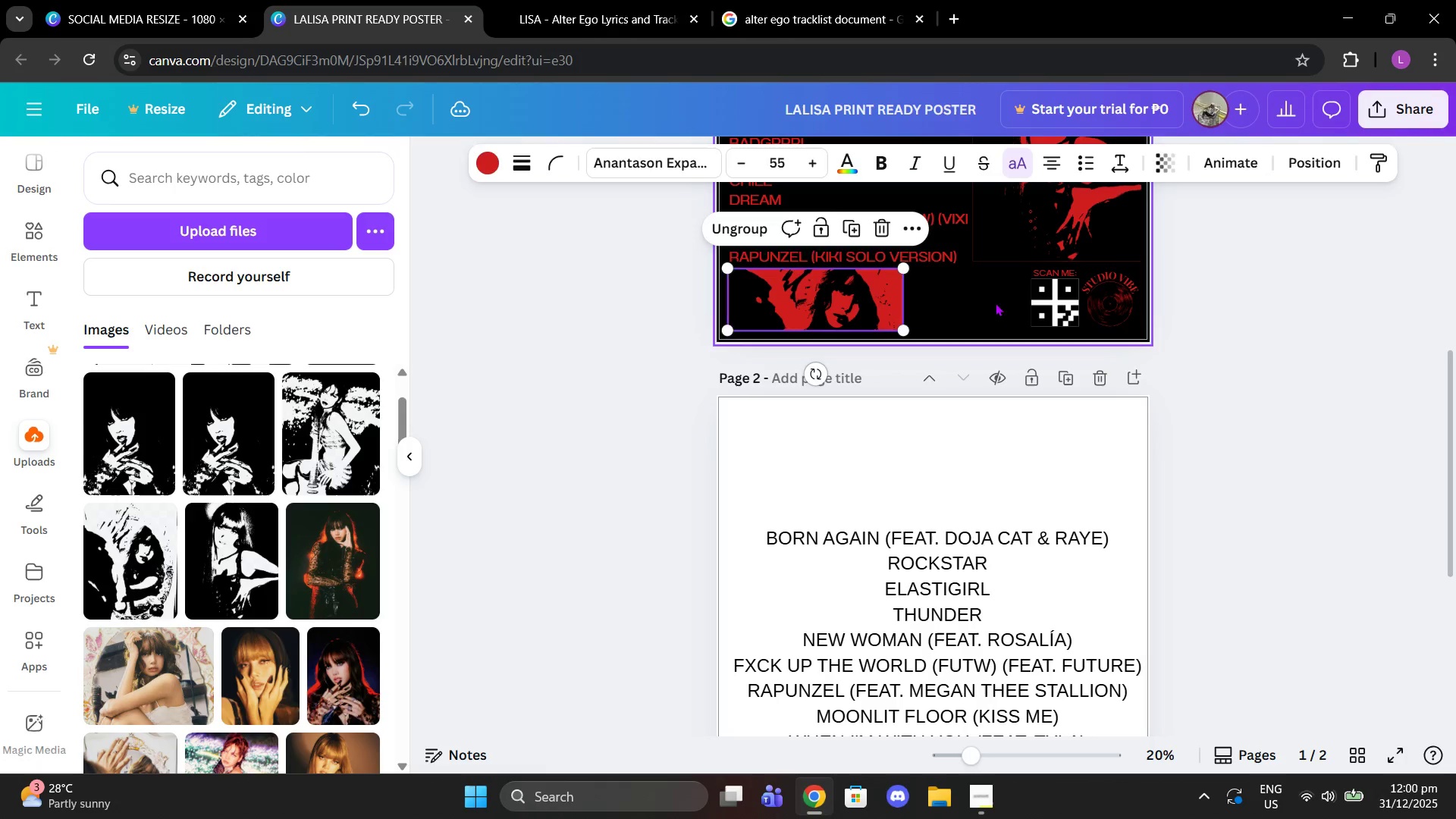 
left_click([995, 303])
 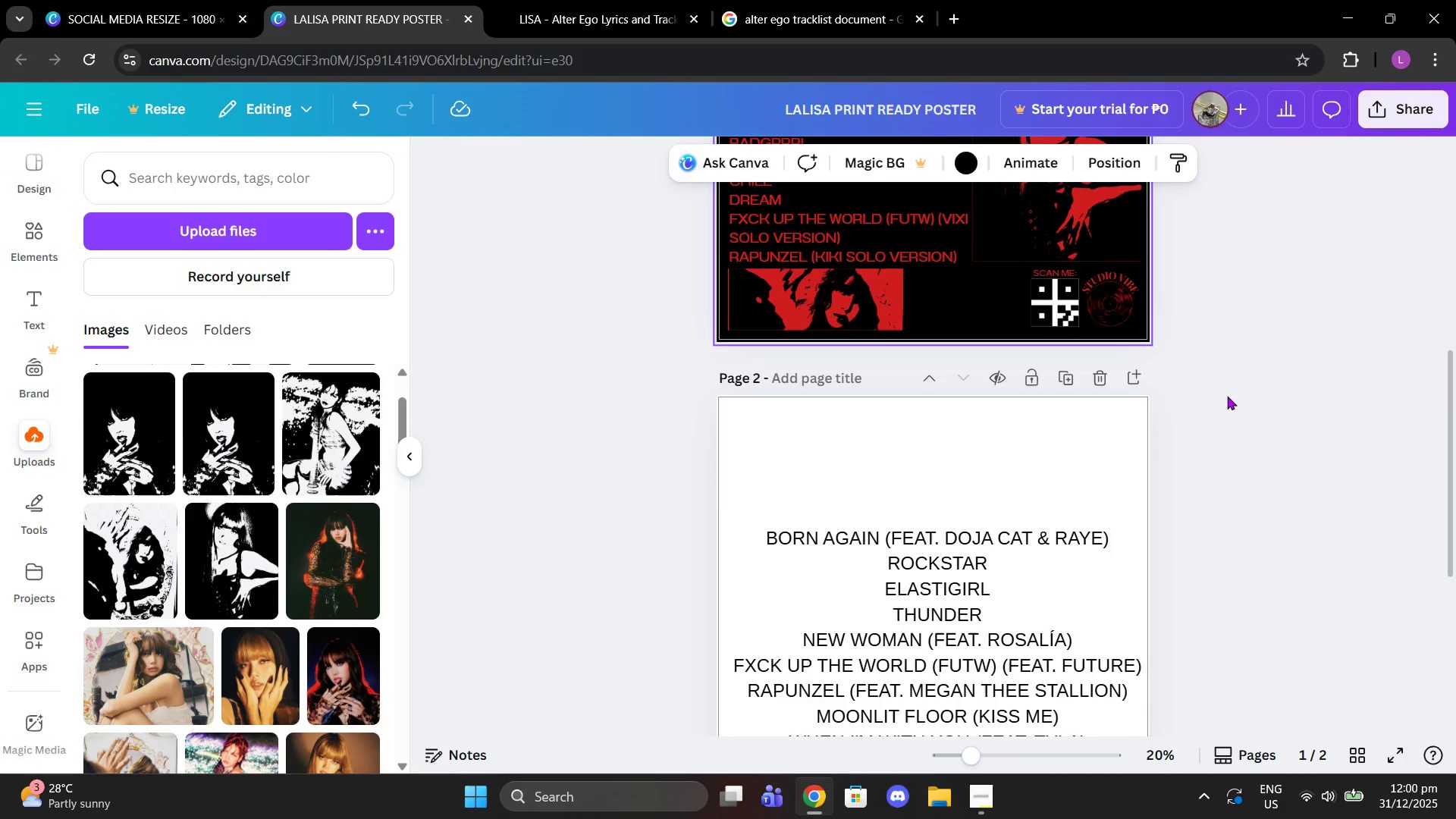 
scroll: coordinate [1228, 396], scroll_direction: up, amount: 2.0
 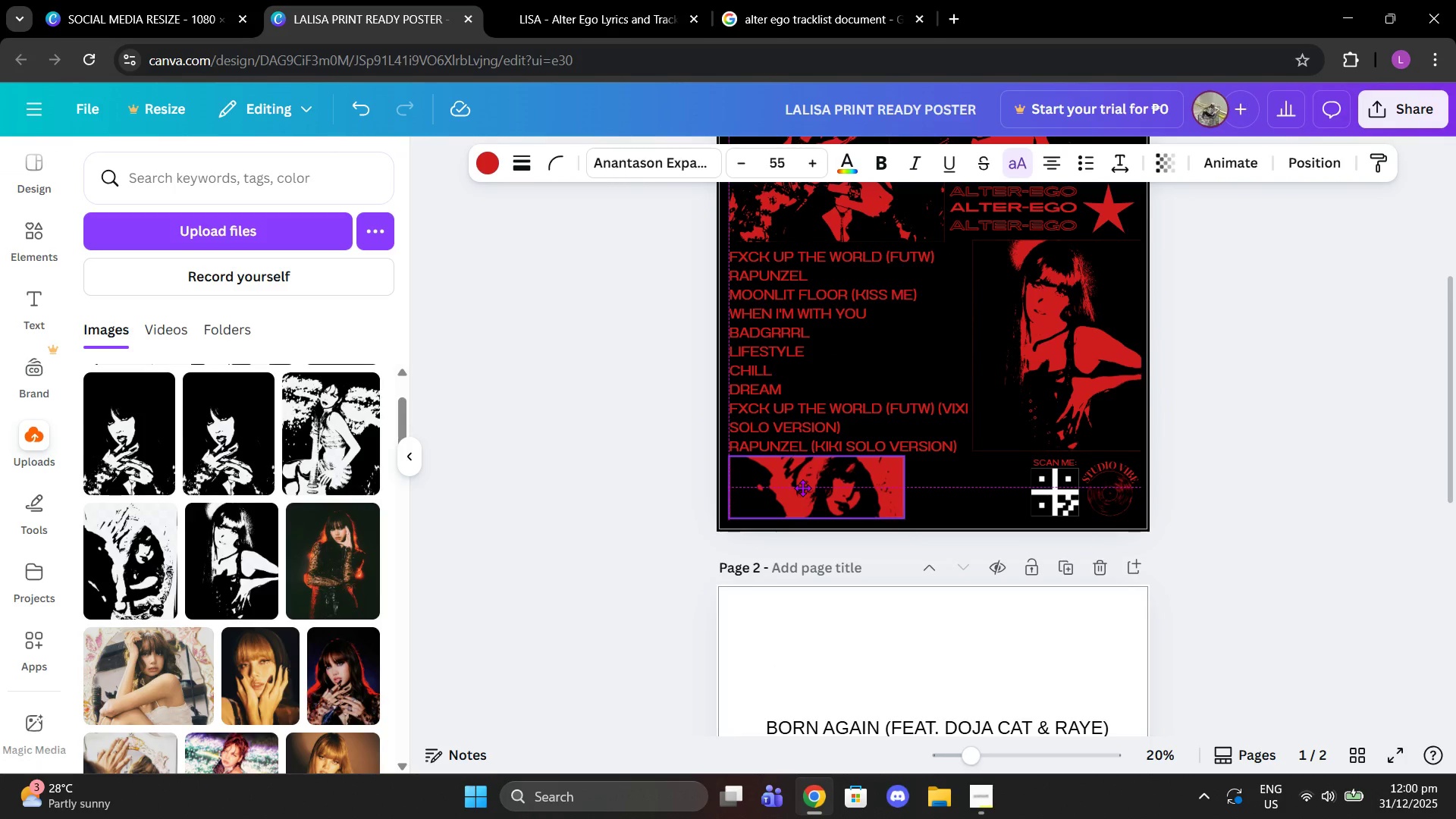 
wait(5.61)
 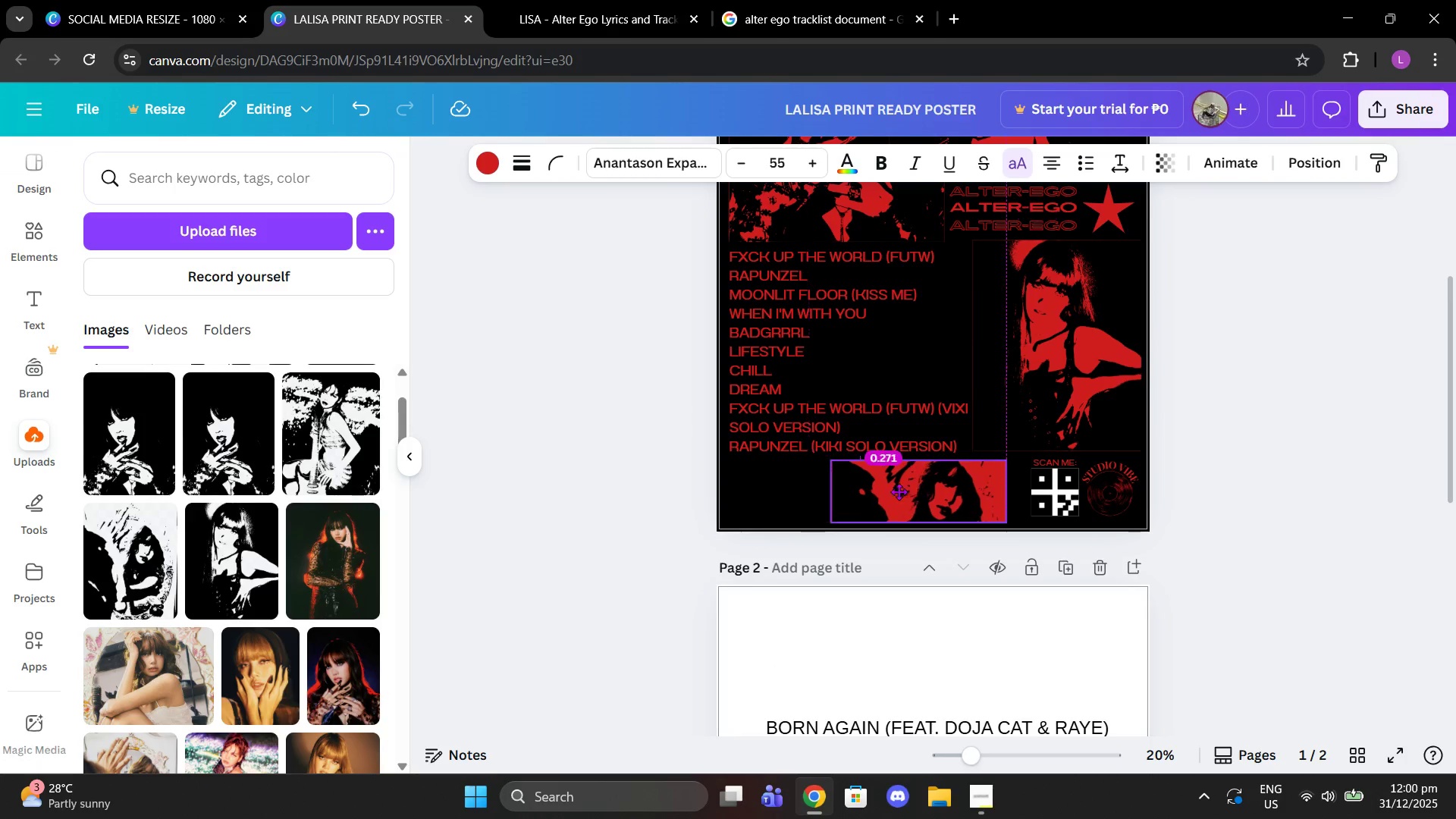 
left_click([1214, 423])
 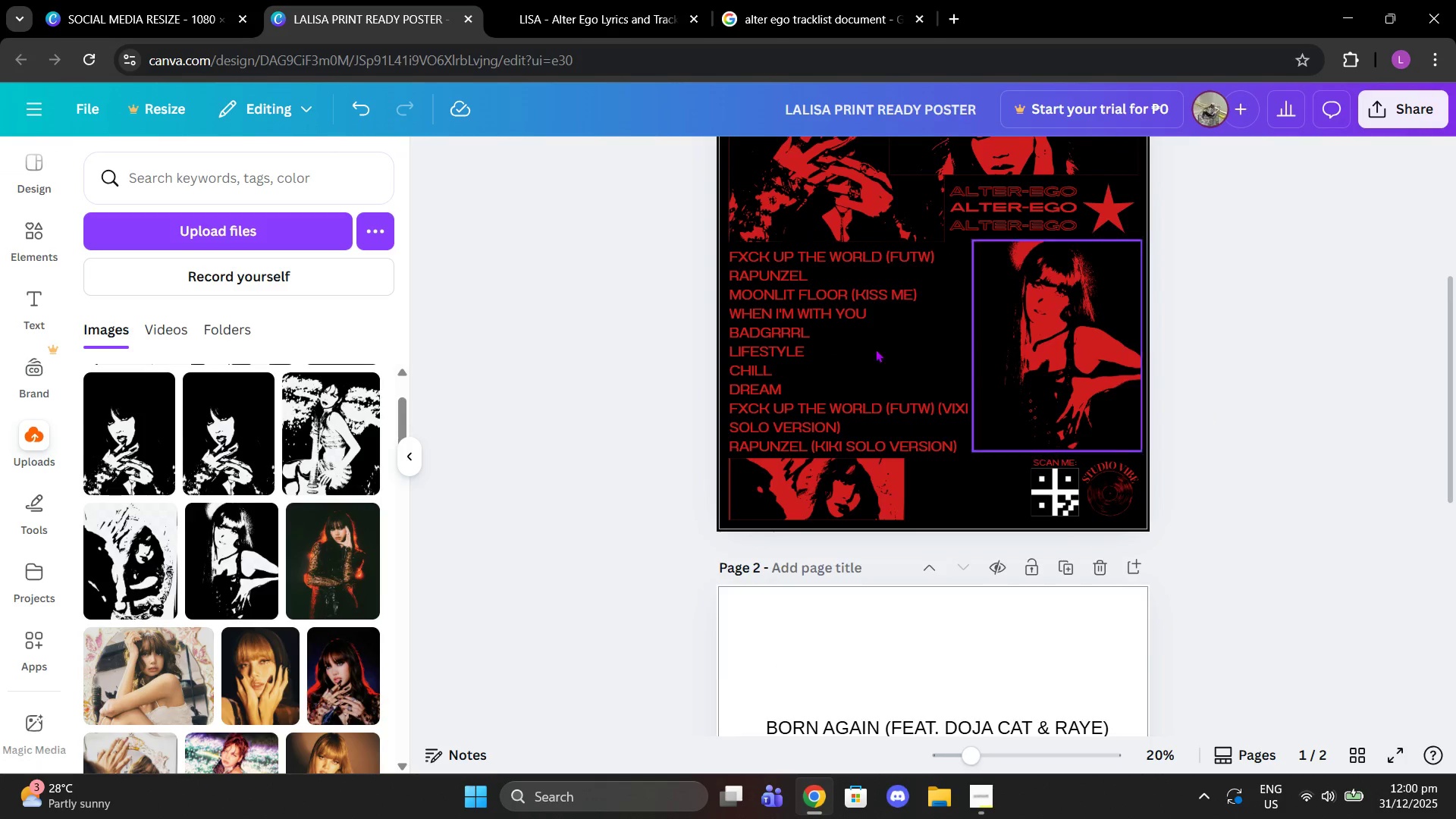 
left_click([294, 154])
 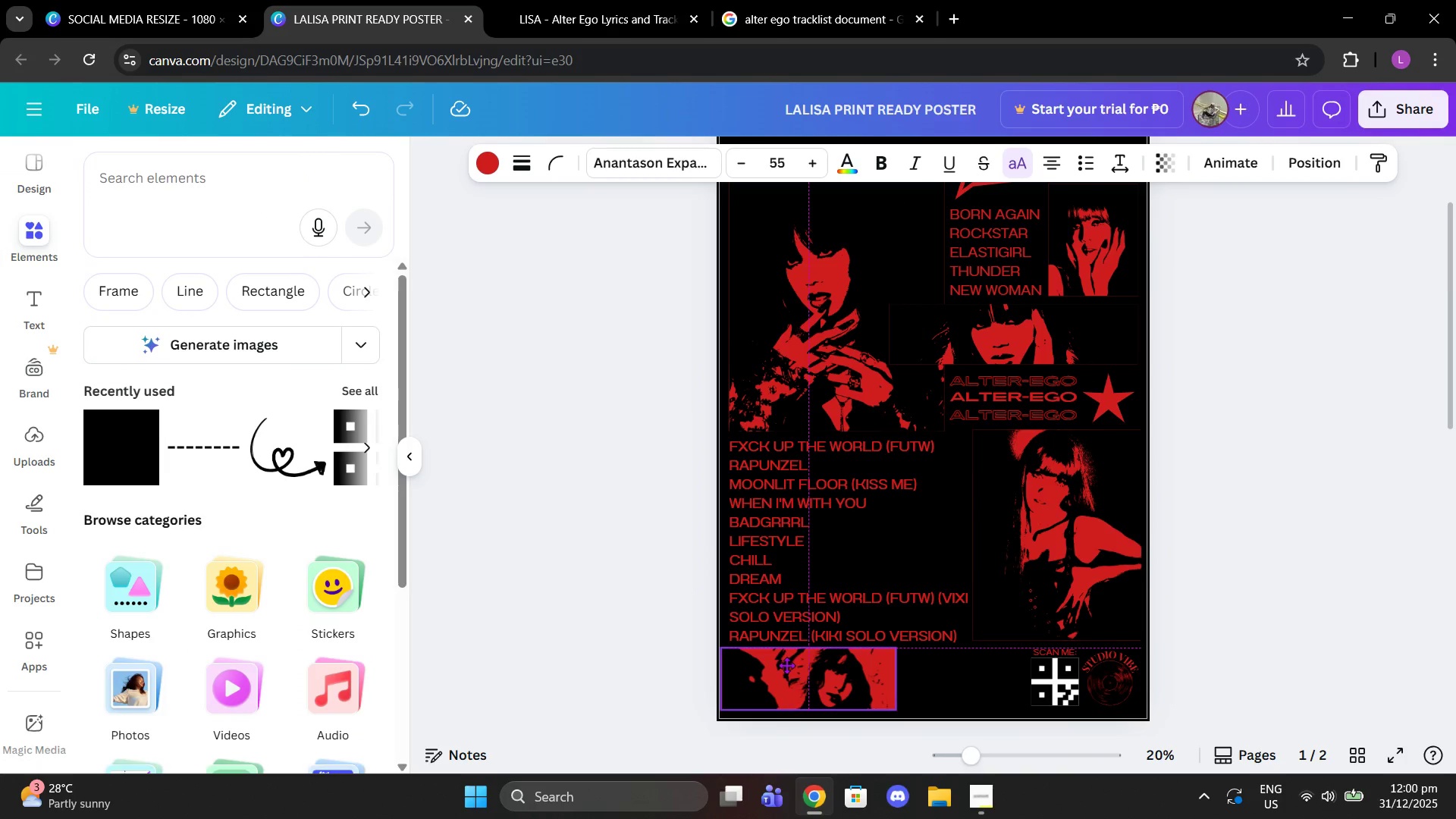 
scroll: coordinate [1031, 359], scroll_direction: up, amount: 1.0
 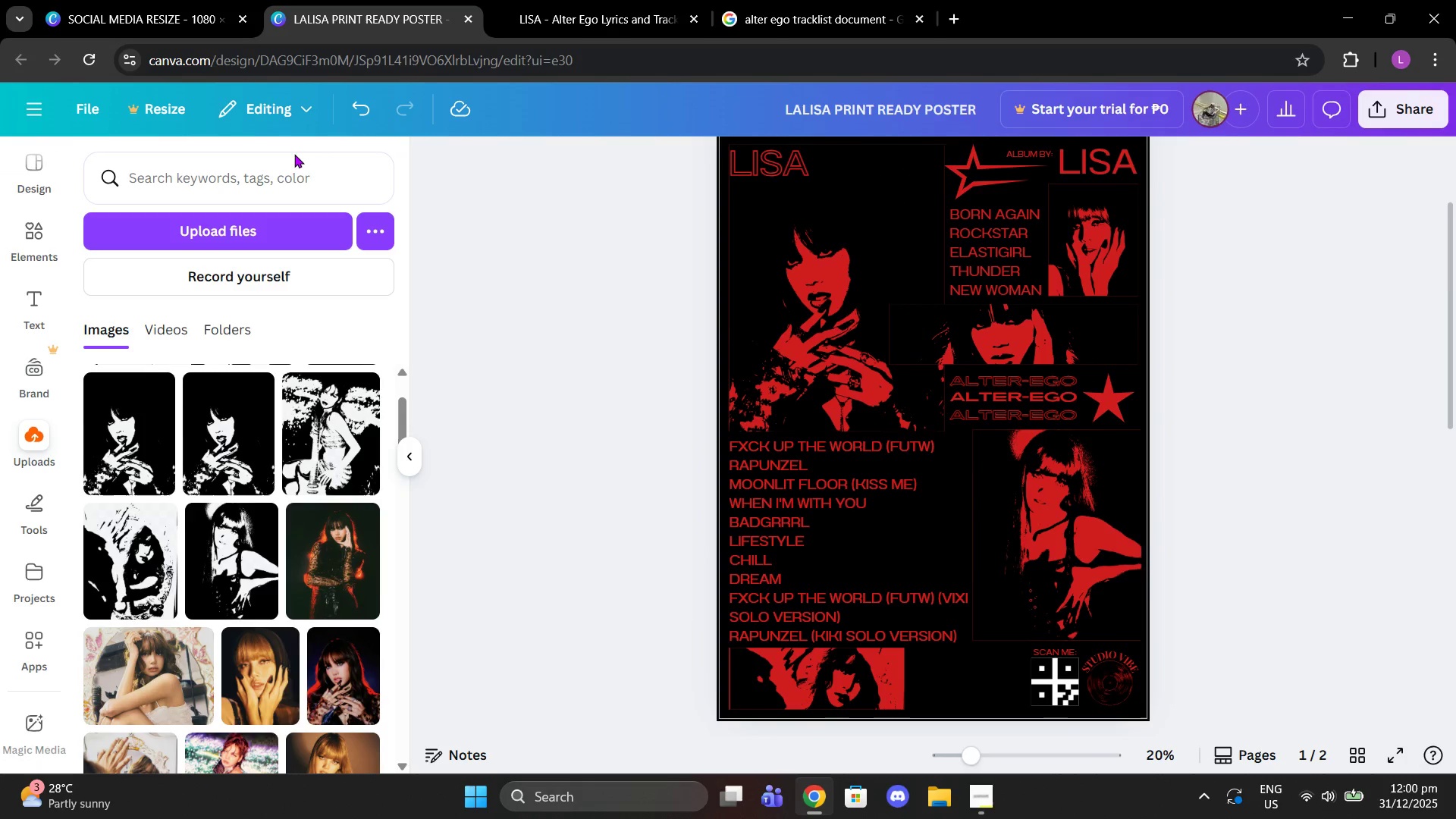 
left_click([792, 665])
 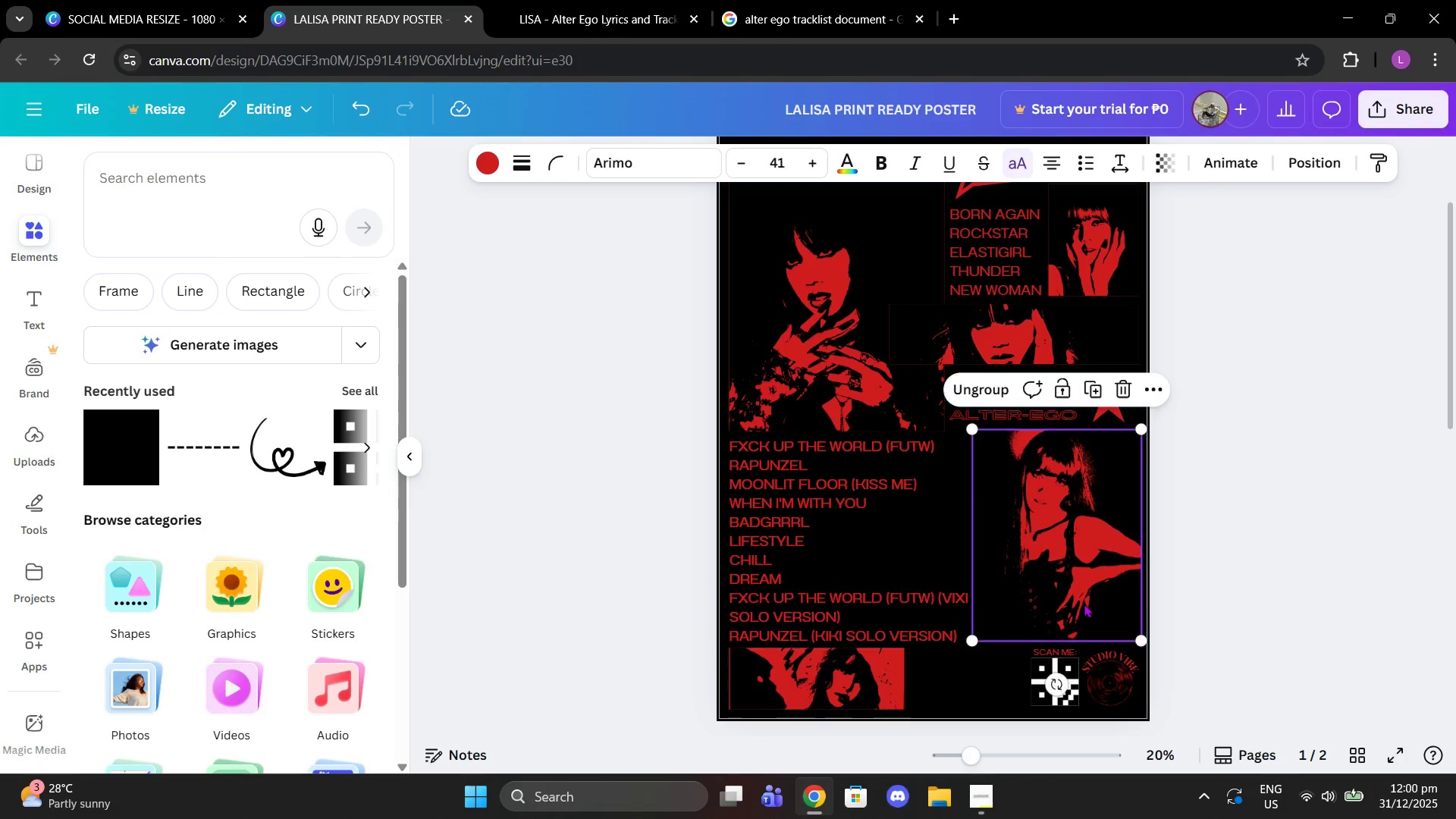 
left_click([1084, 604])
 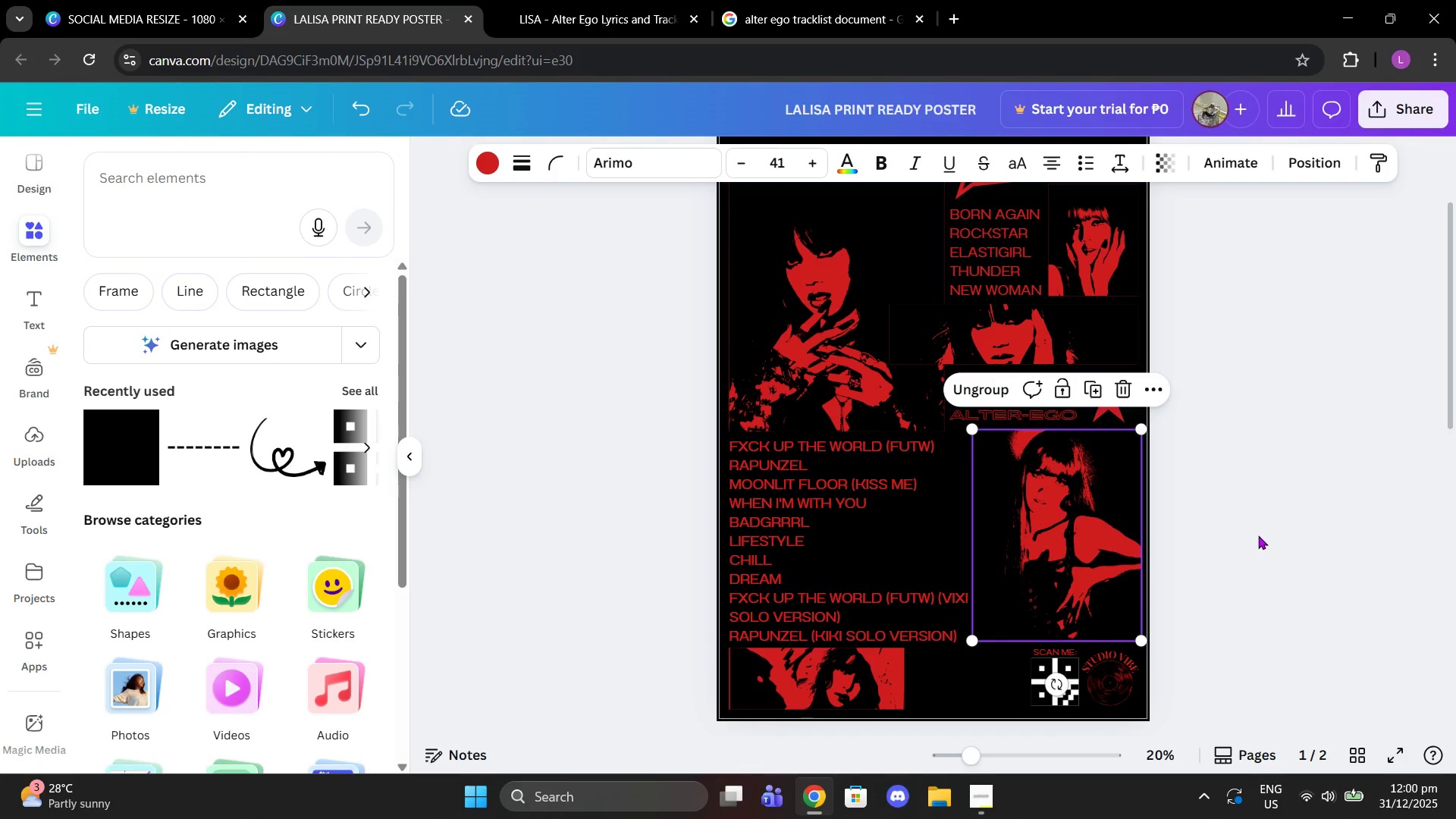 
scroll: coordinate [1256, 535], scroll_direction: down, amount: 1.0
 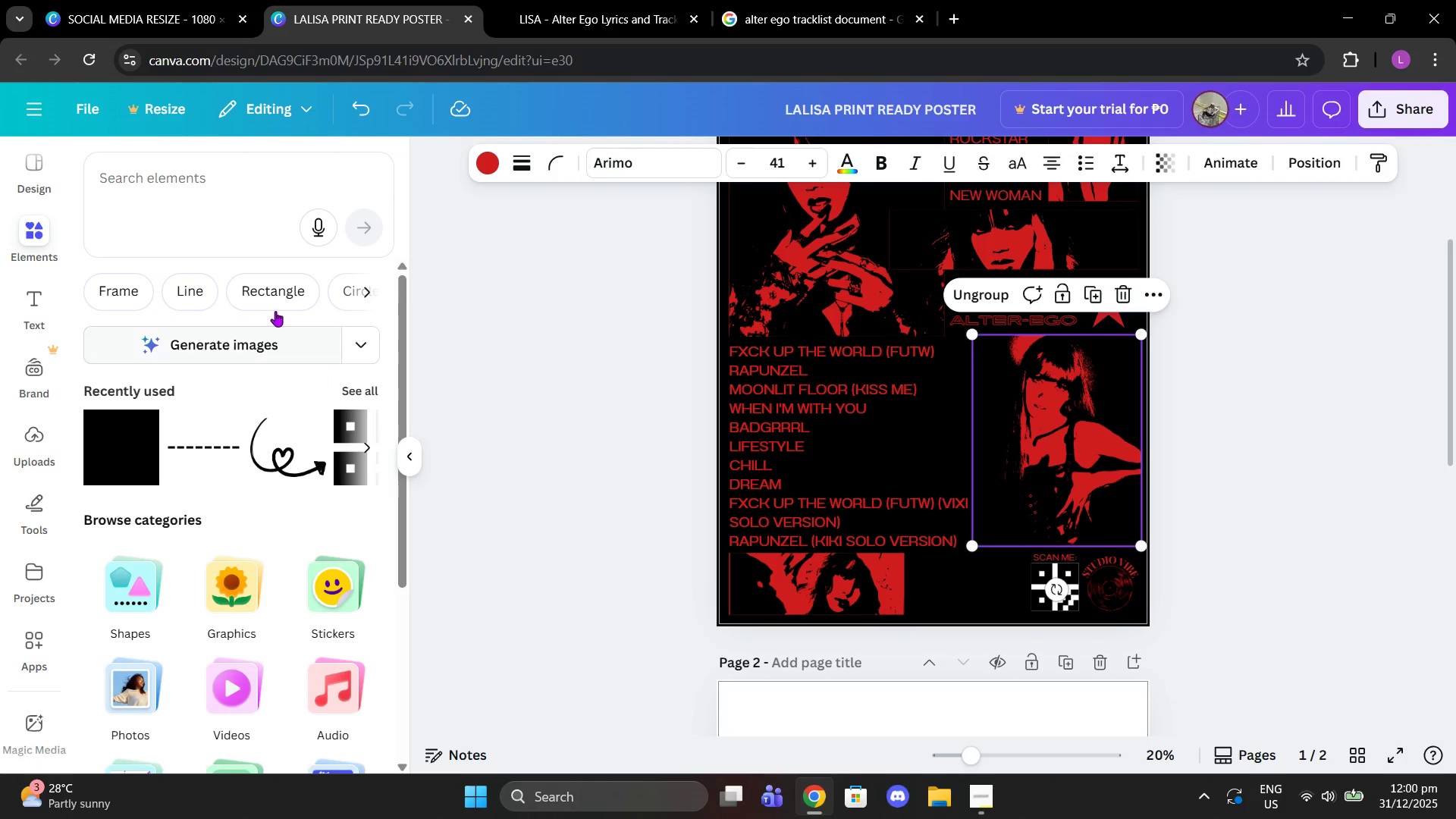 
left_click([211, 180])
 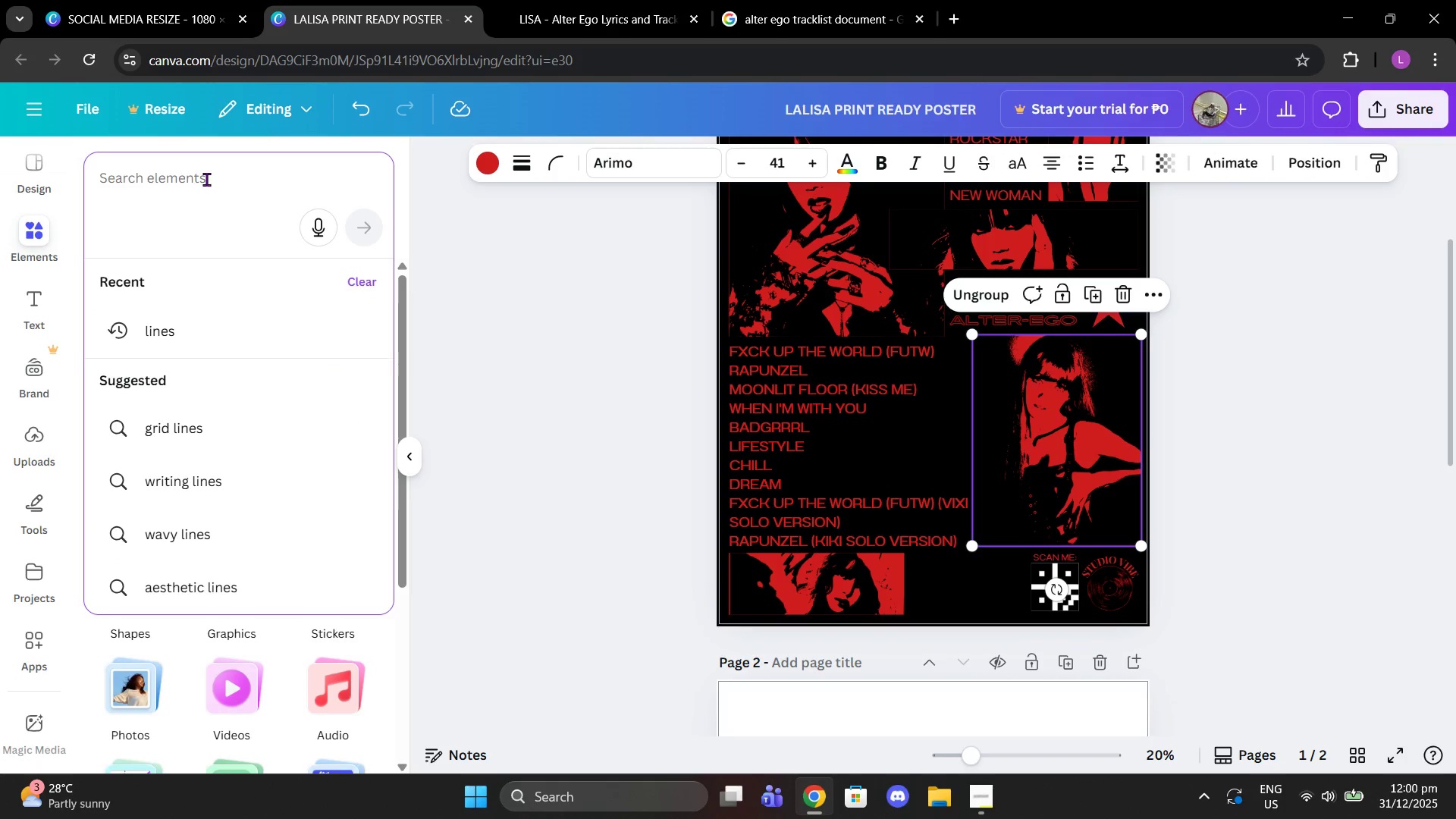 
type(arrow)
 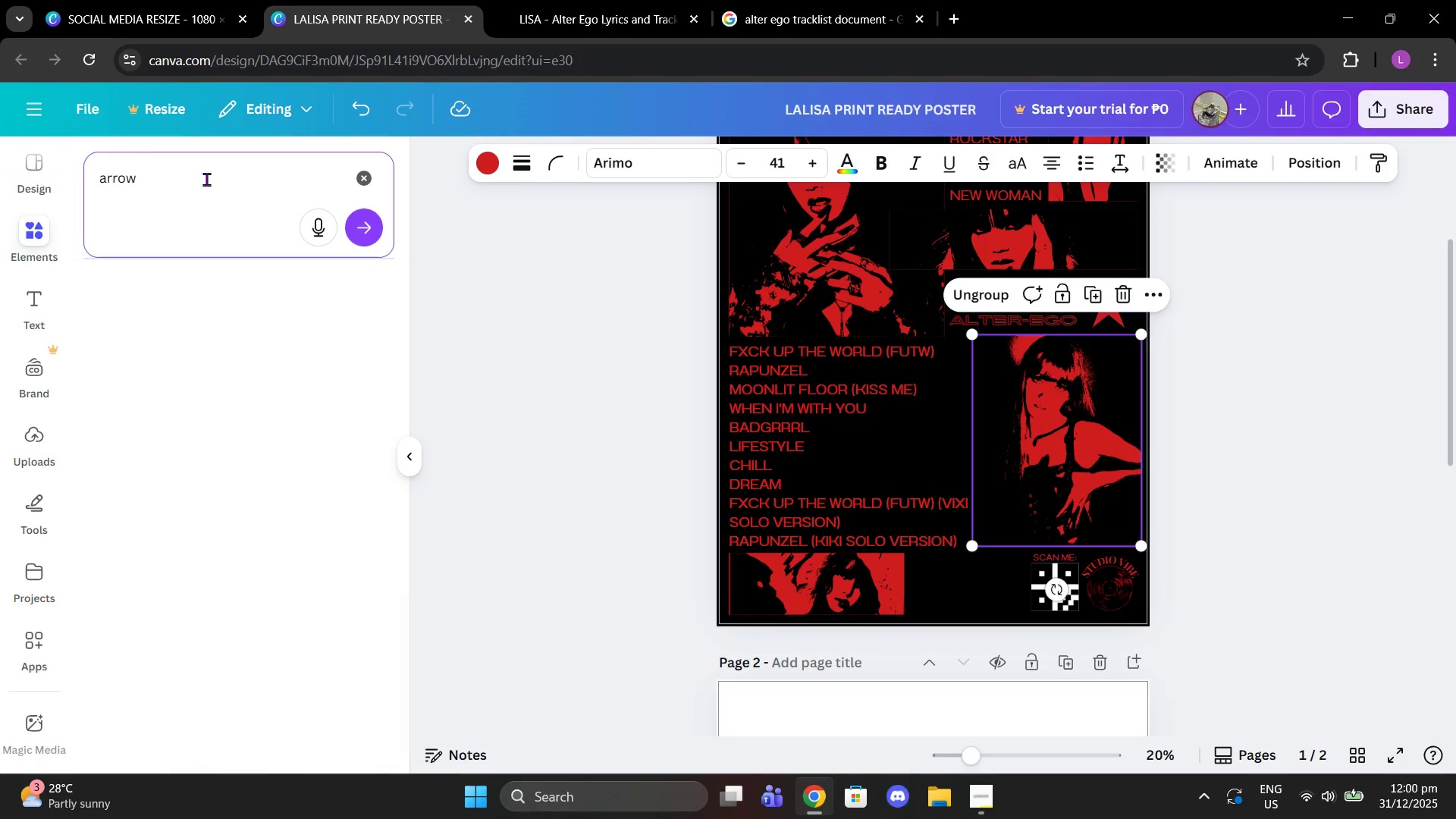 
key(Enter)
 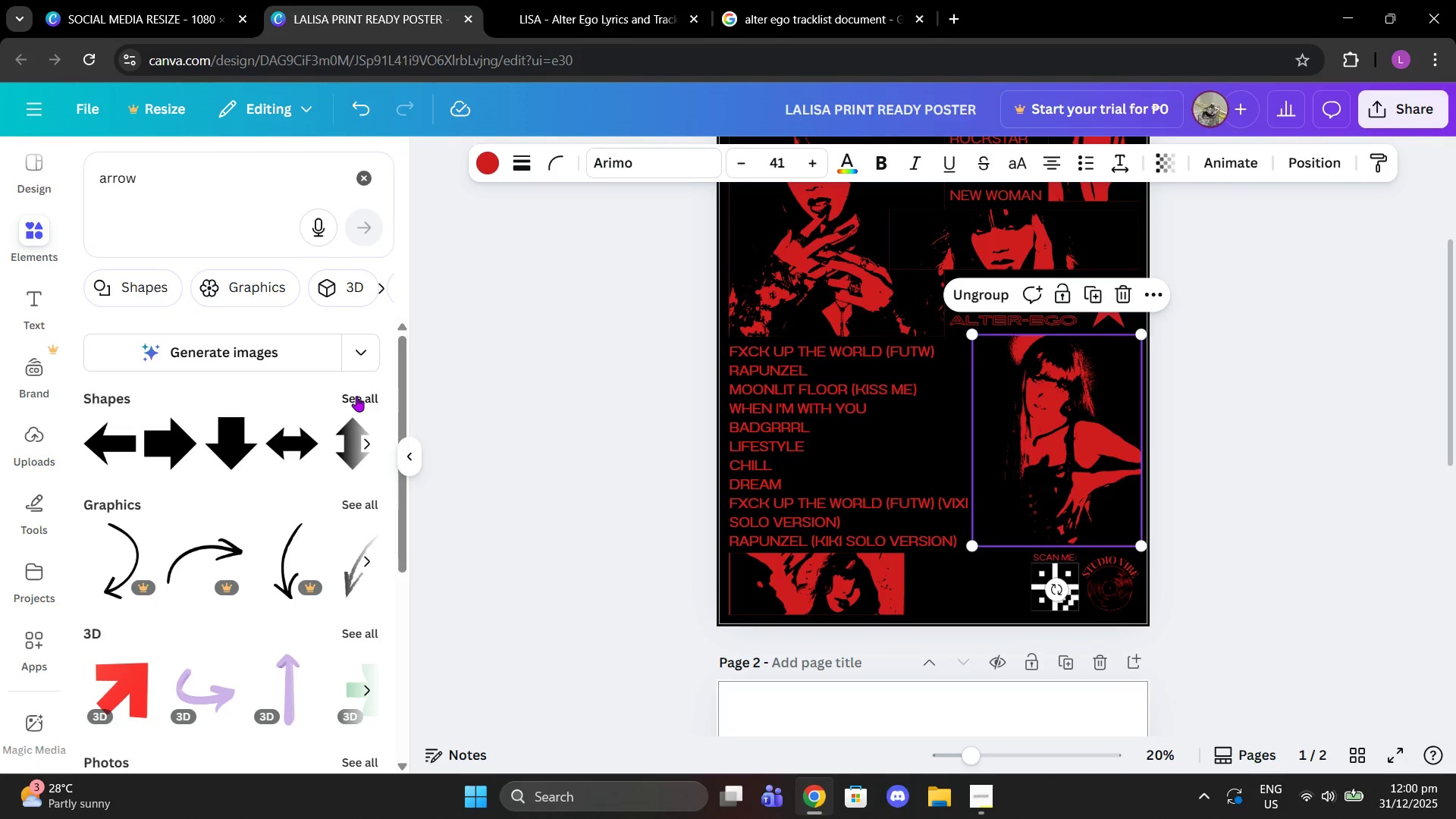 
left_click([345, 502])
 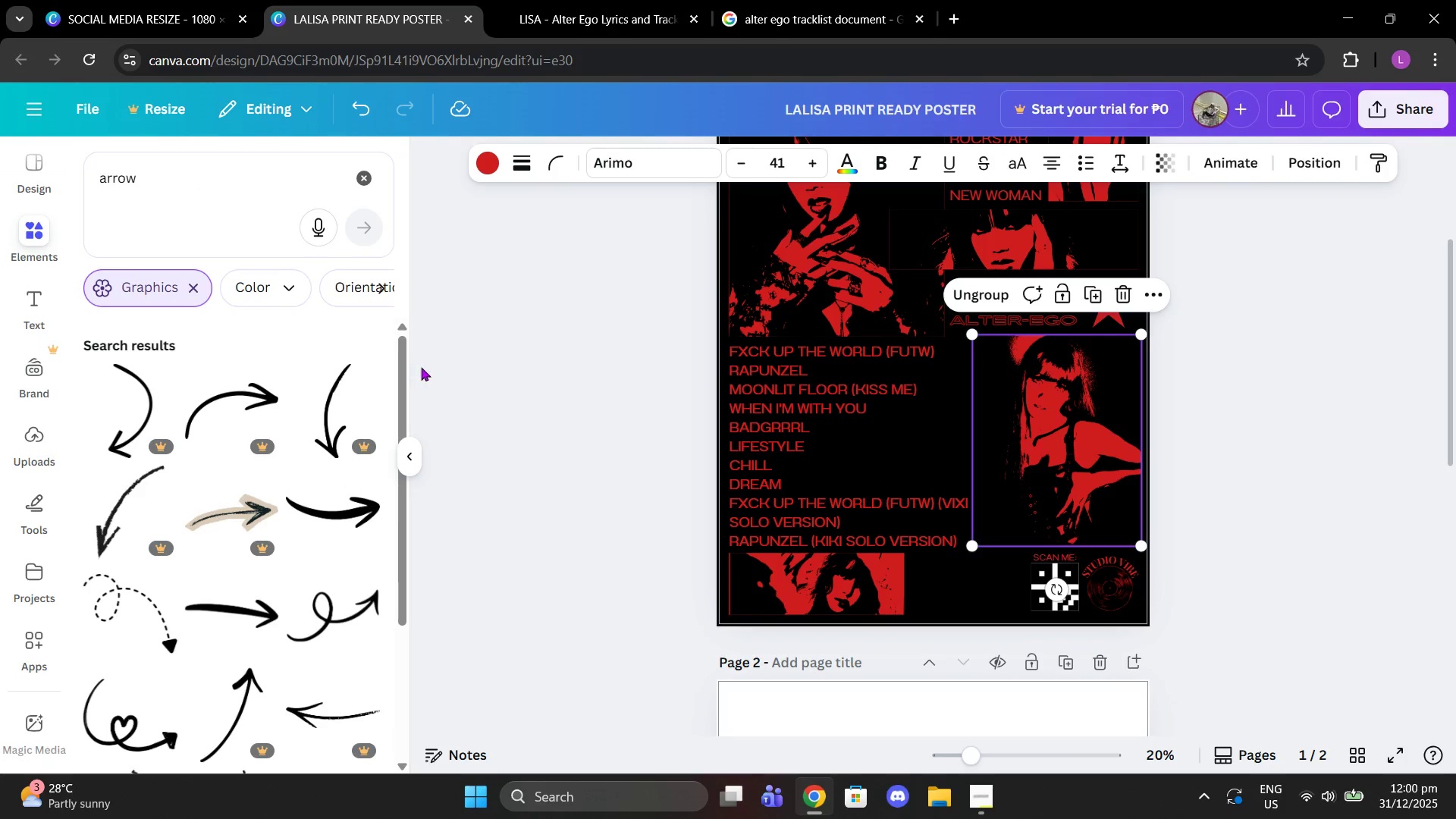 
scroll: coordinate [364, 492], scroll_direction: down, amount: 4.0
 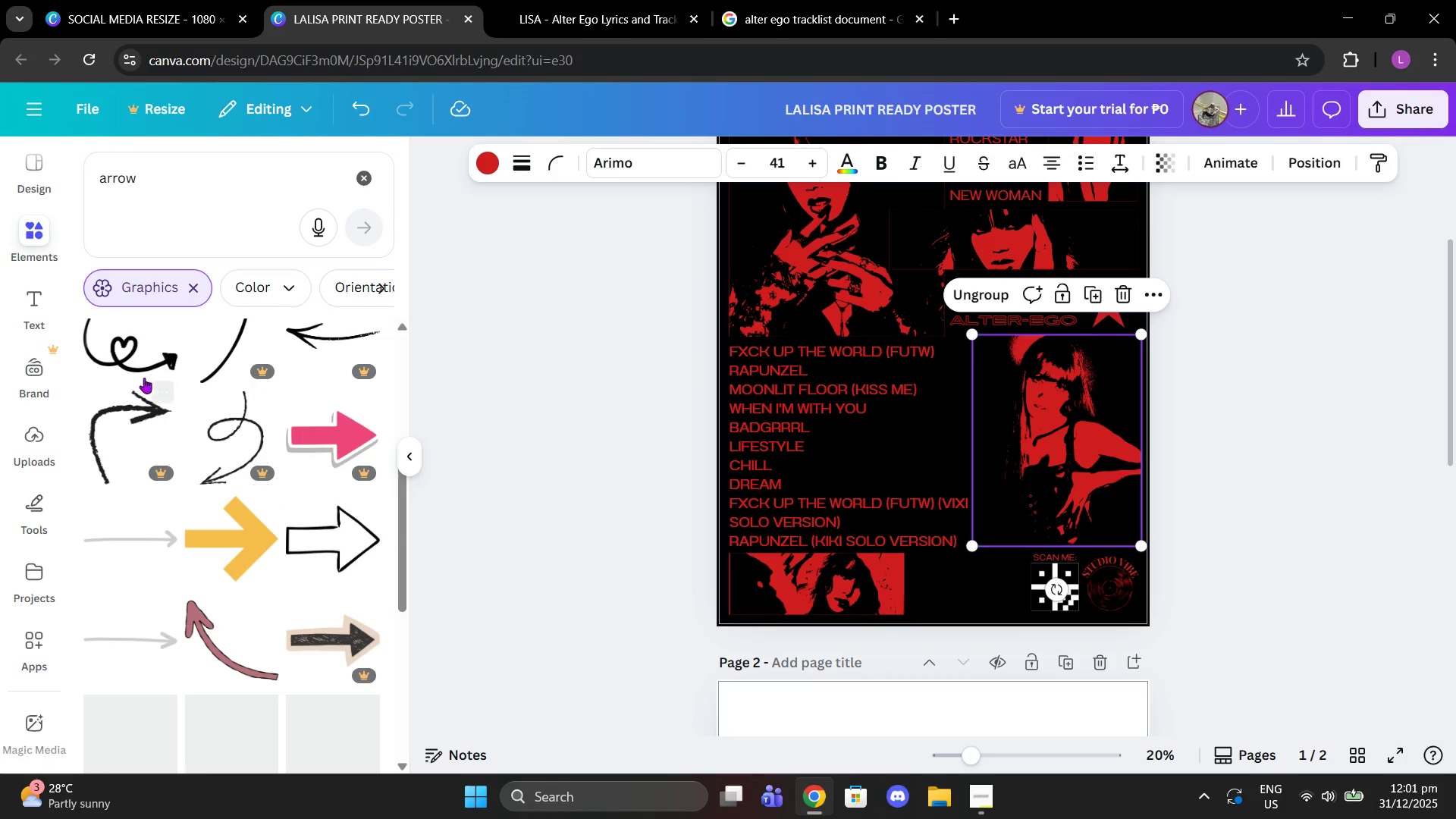 
left_click([130, 360])
 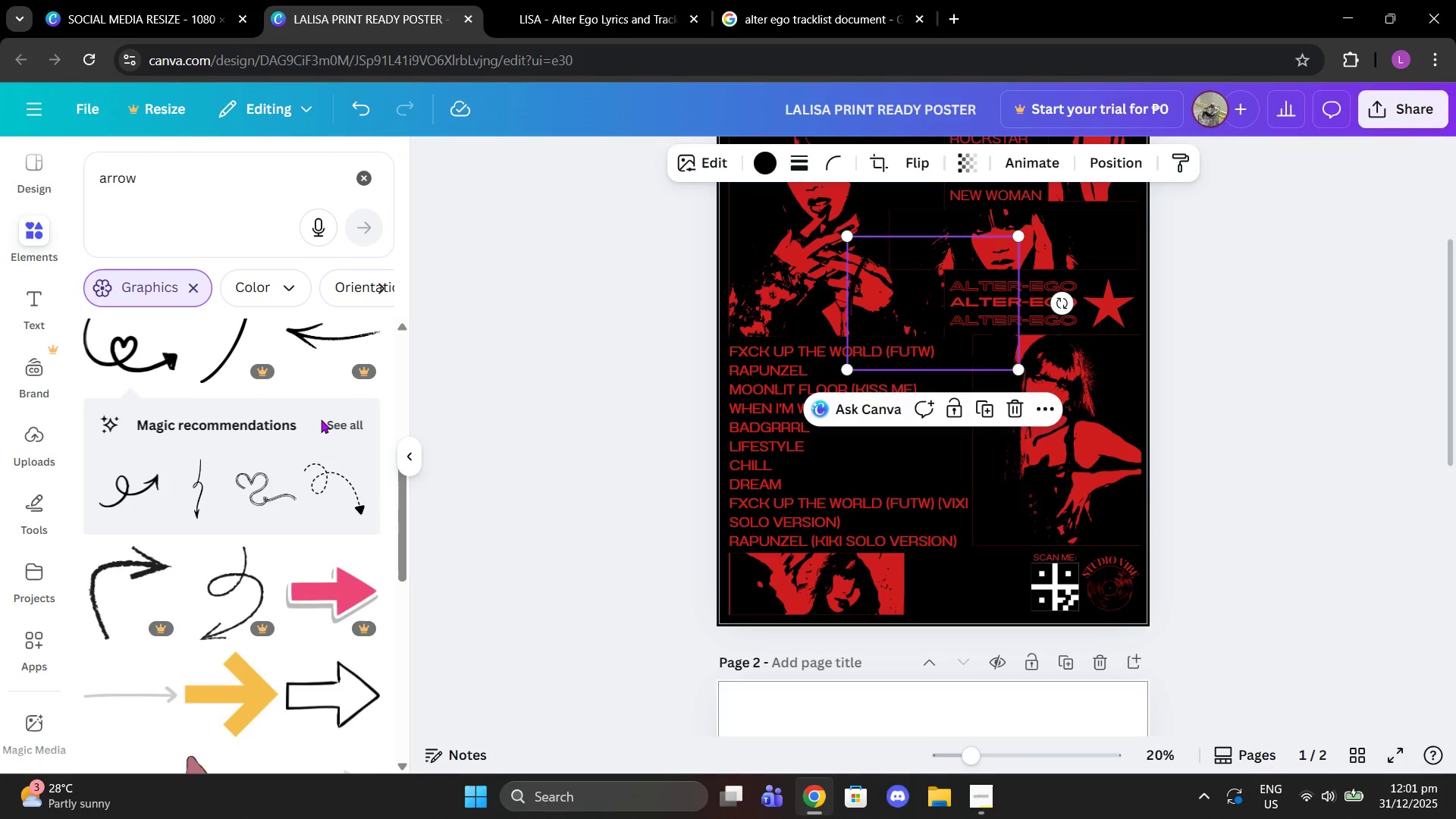 
scroll: coordinate [321, 419], scroll_direction: down, amount: 1.0
 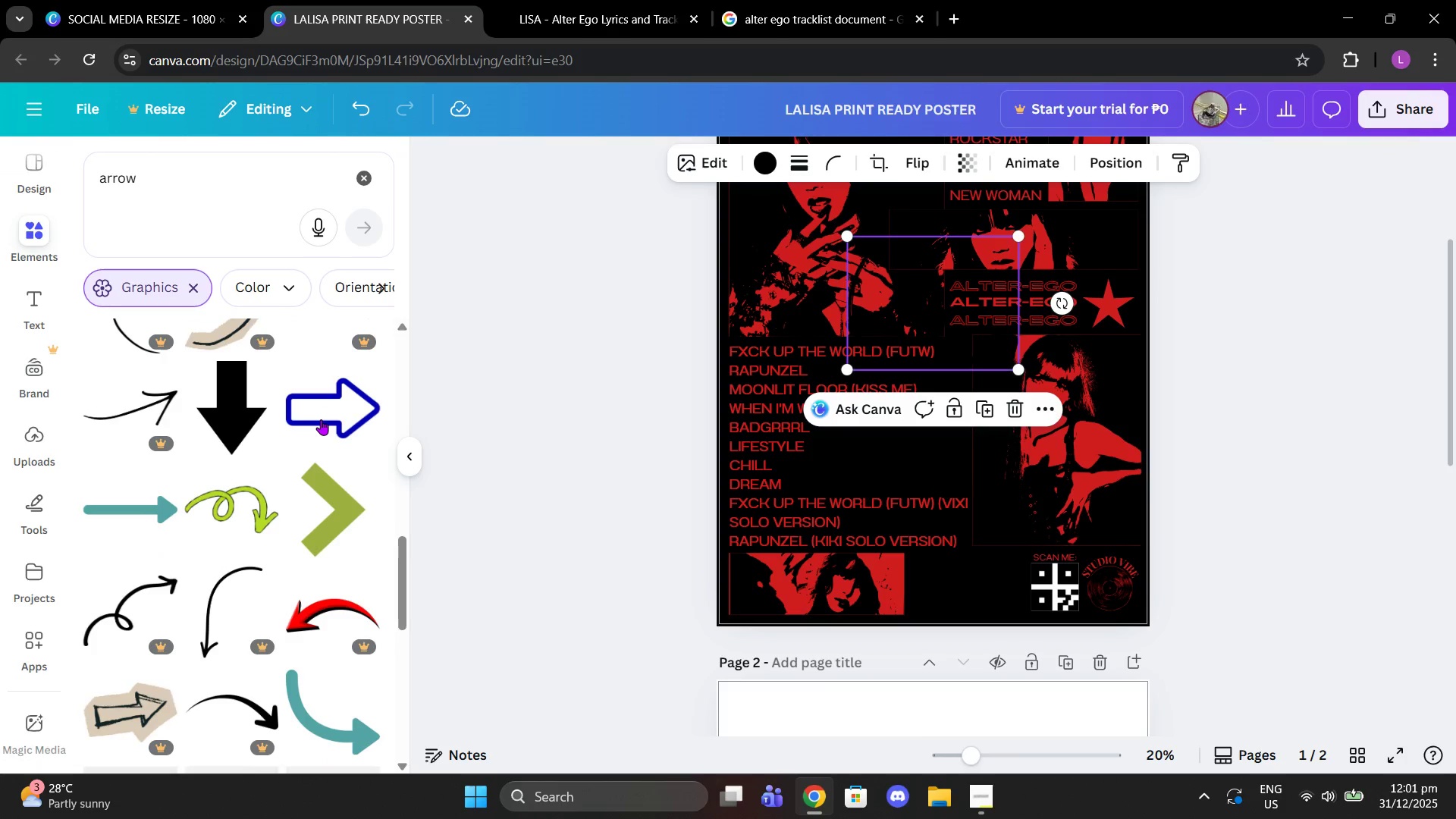 
scroll: coordinate [330, 497], scroll_direction: up, amount: 9.0
 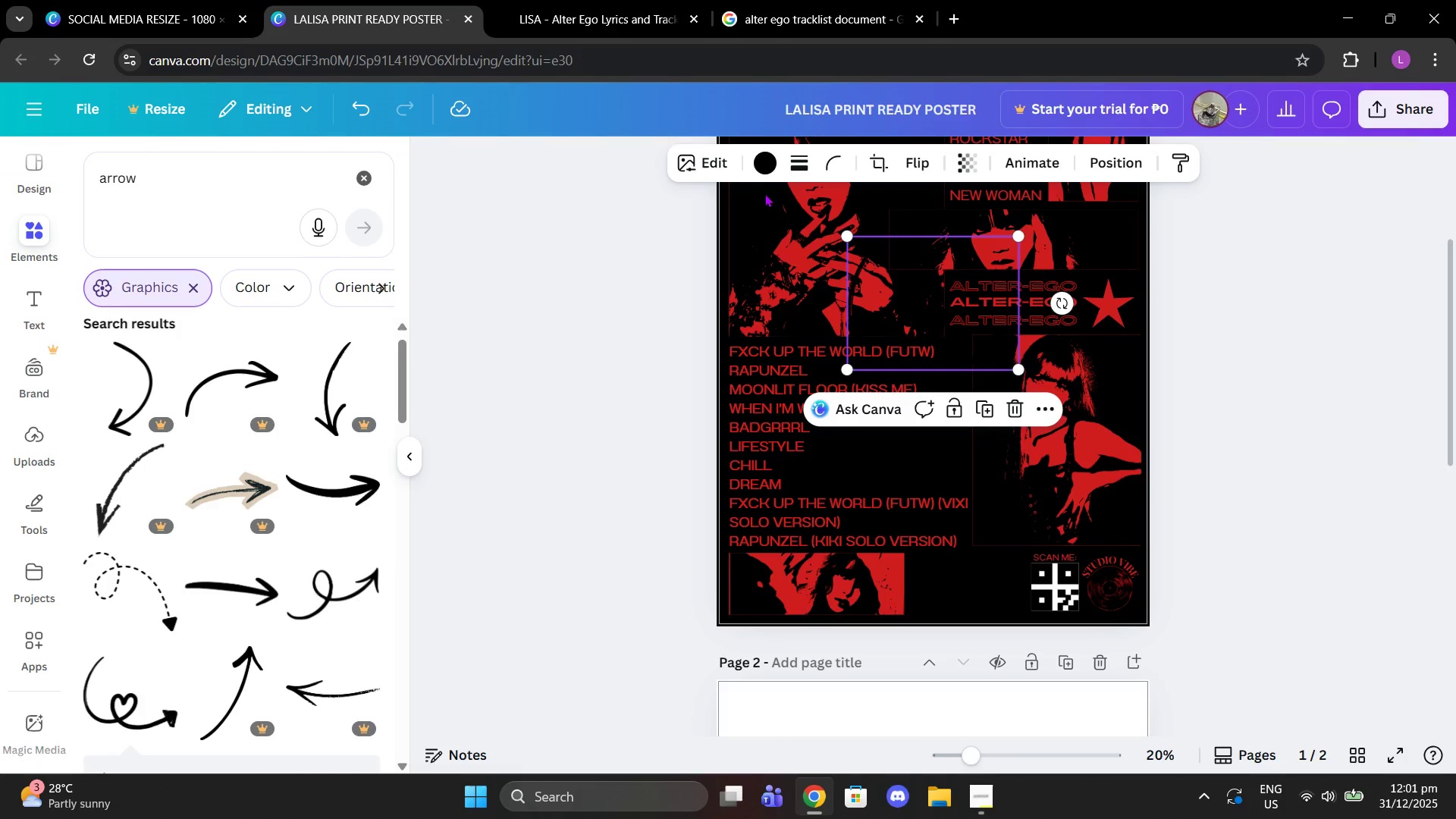 
left_click([760, 159])
 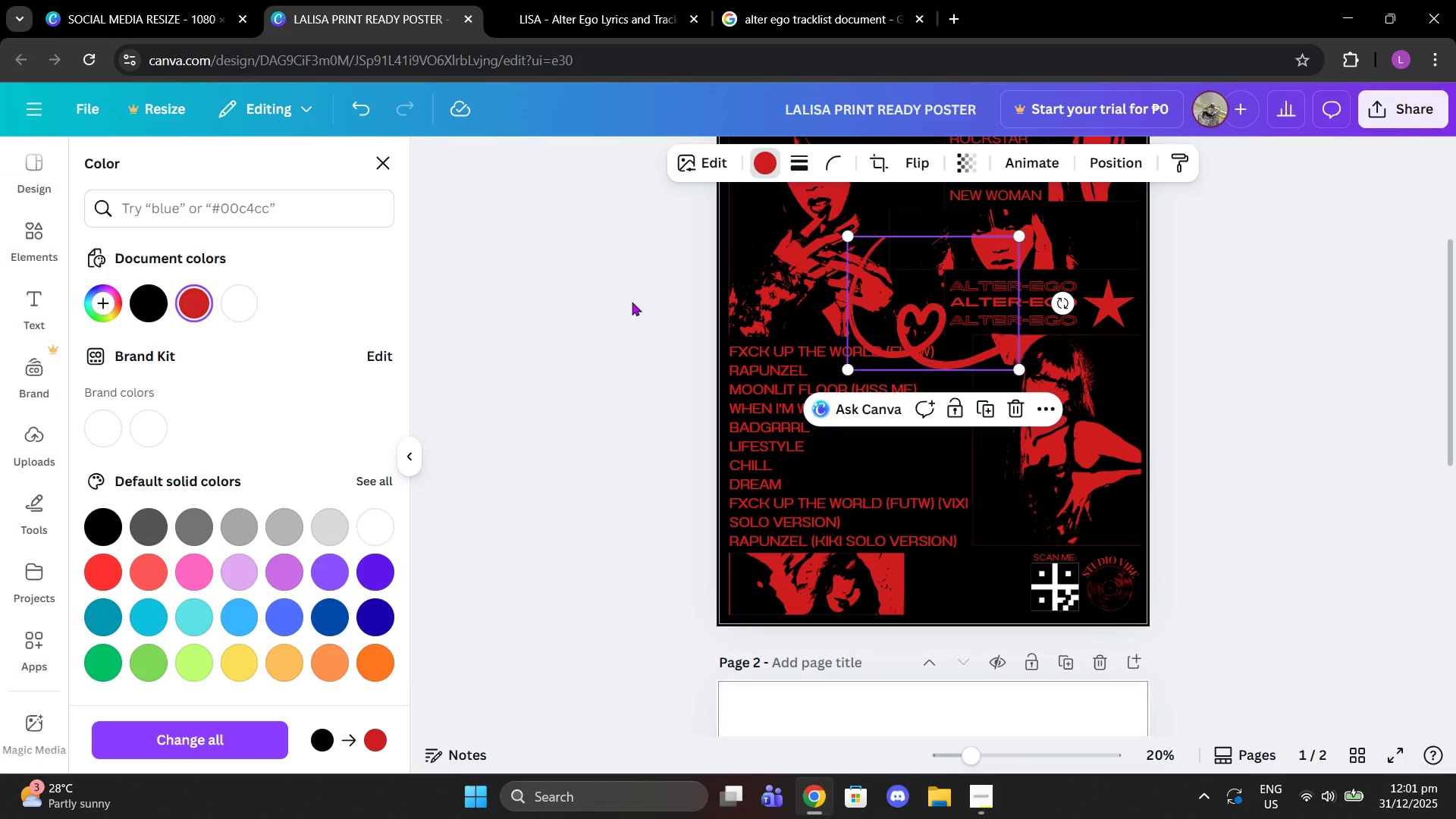 
left_click_drag(start_coordinate=[916, 304], to_coordinate=[944, 545])
 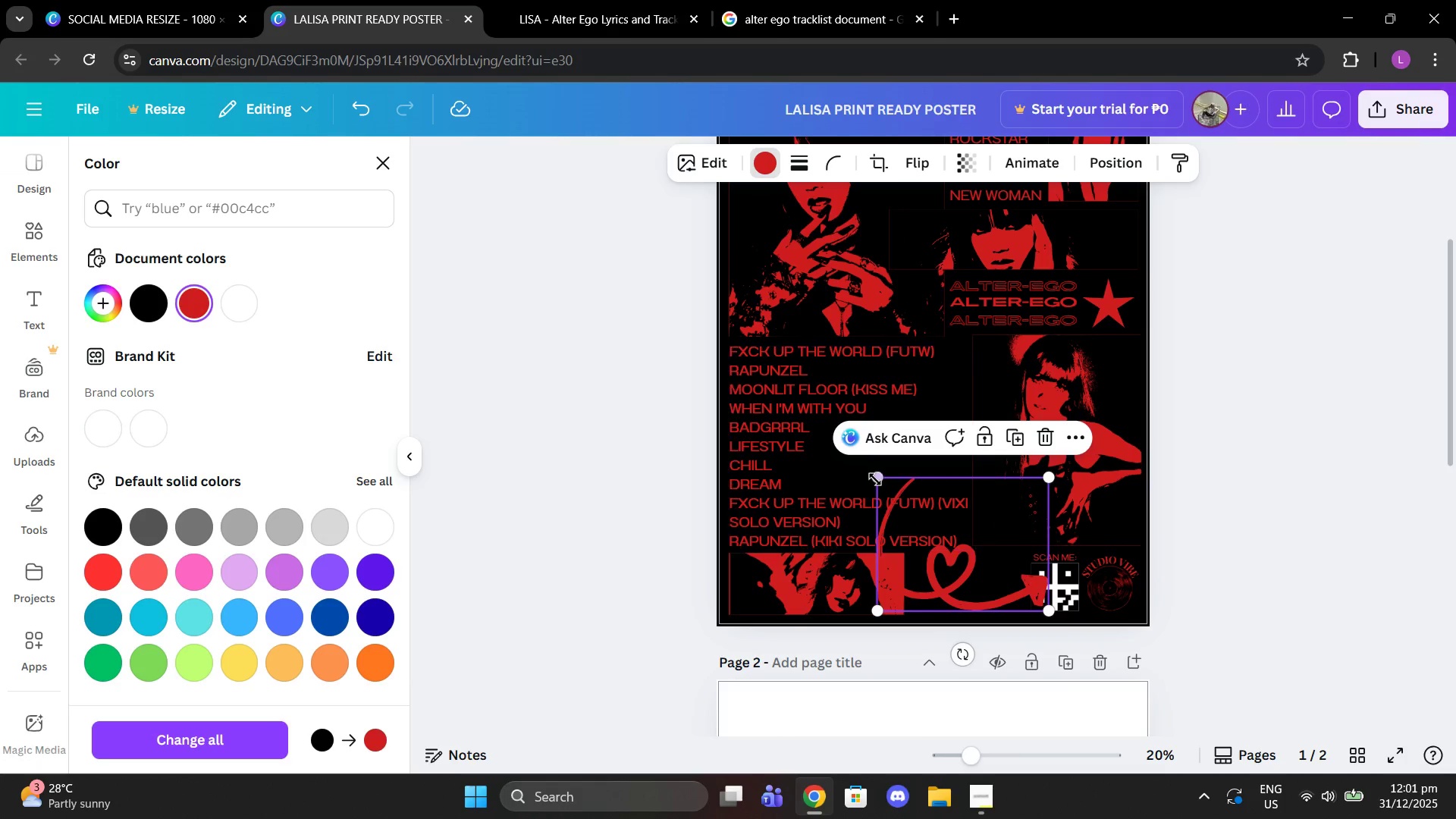 
left_click_drag(start_coordinate=[875, 479], to_coordinate=[963, 557])
 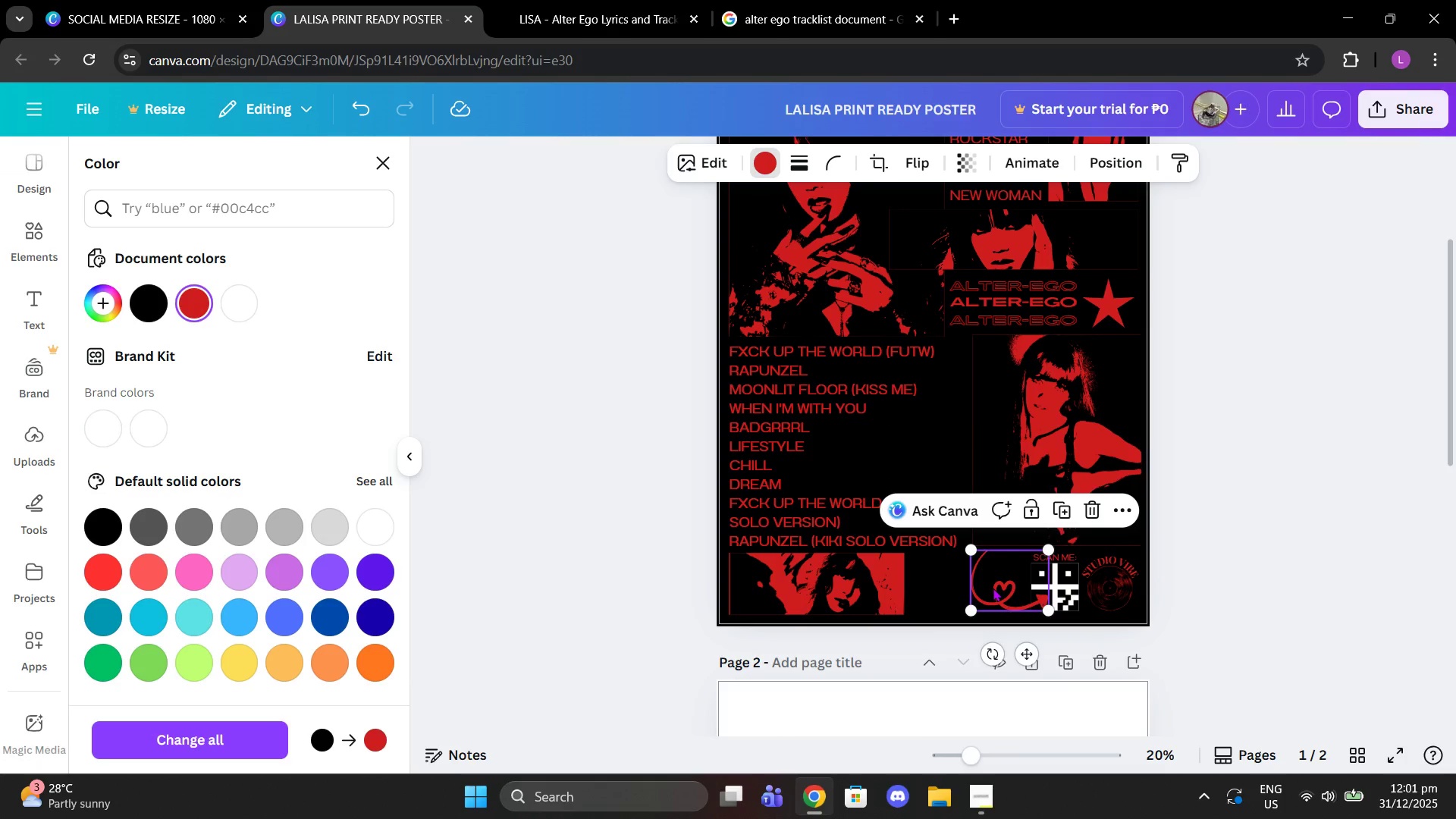 
left_click_drag(start_coordinate=[993, 588], to_coordinate=[931, 589])
 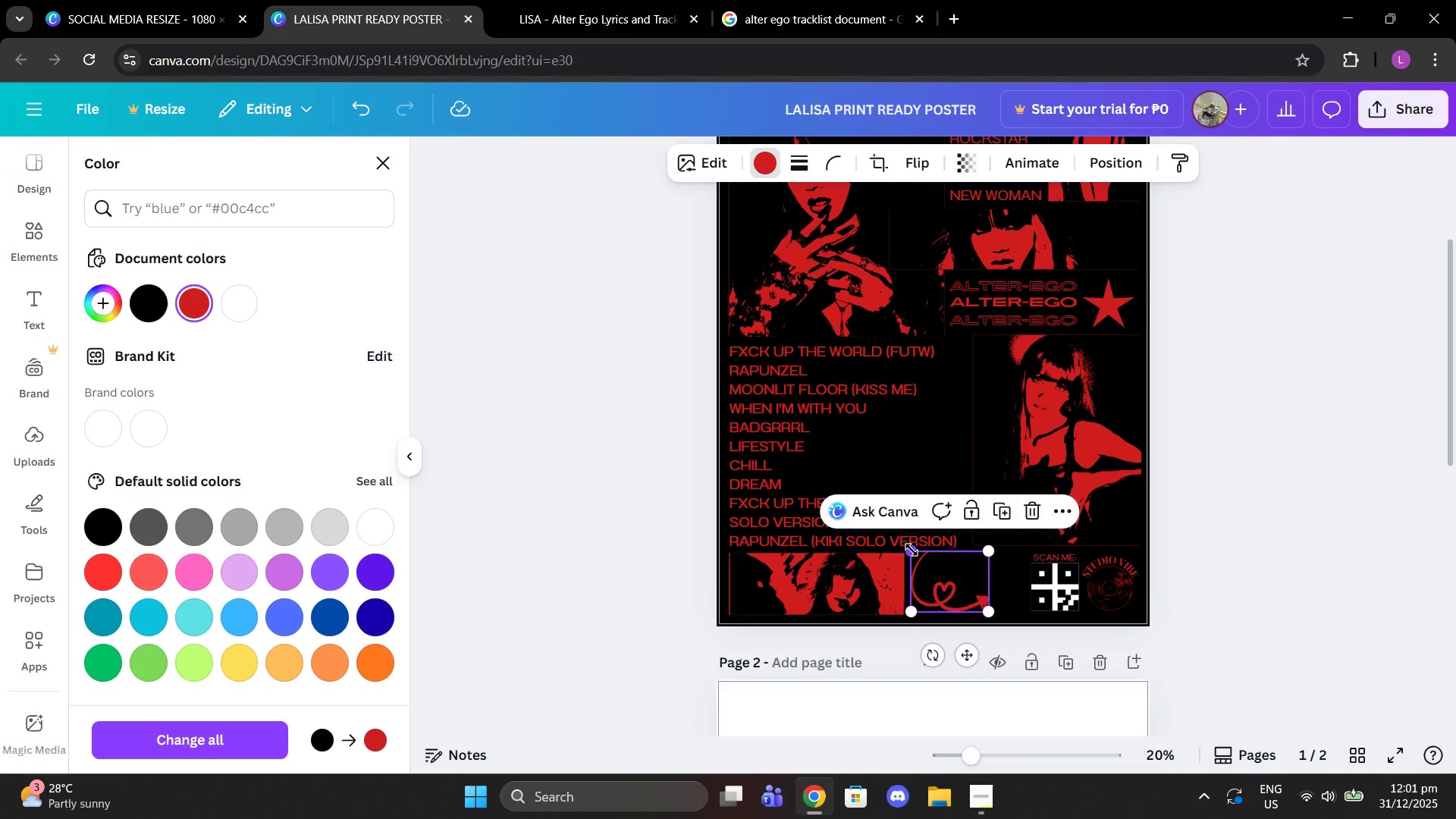 
left_click_drag(start_coordinate=[912, 550], to_coordinate=[926, 563])
 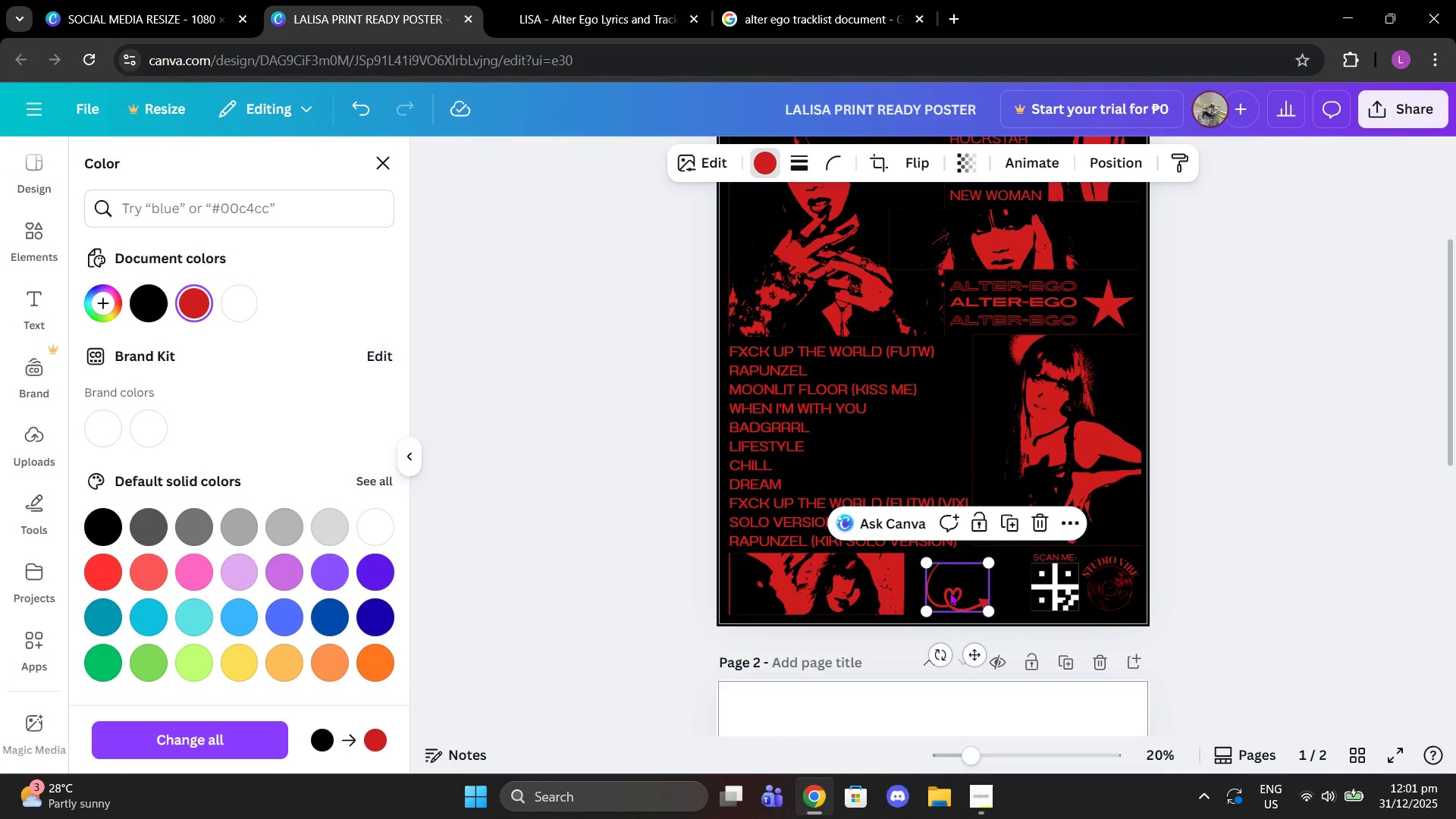 
left_click_drag(start_coordinate=[949, 592], to_coordinate=[985, 591])
 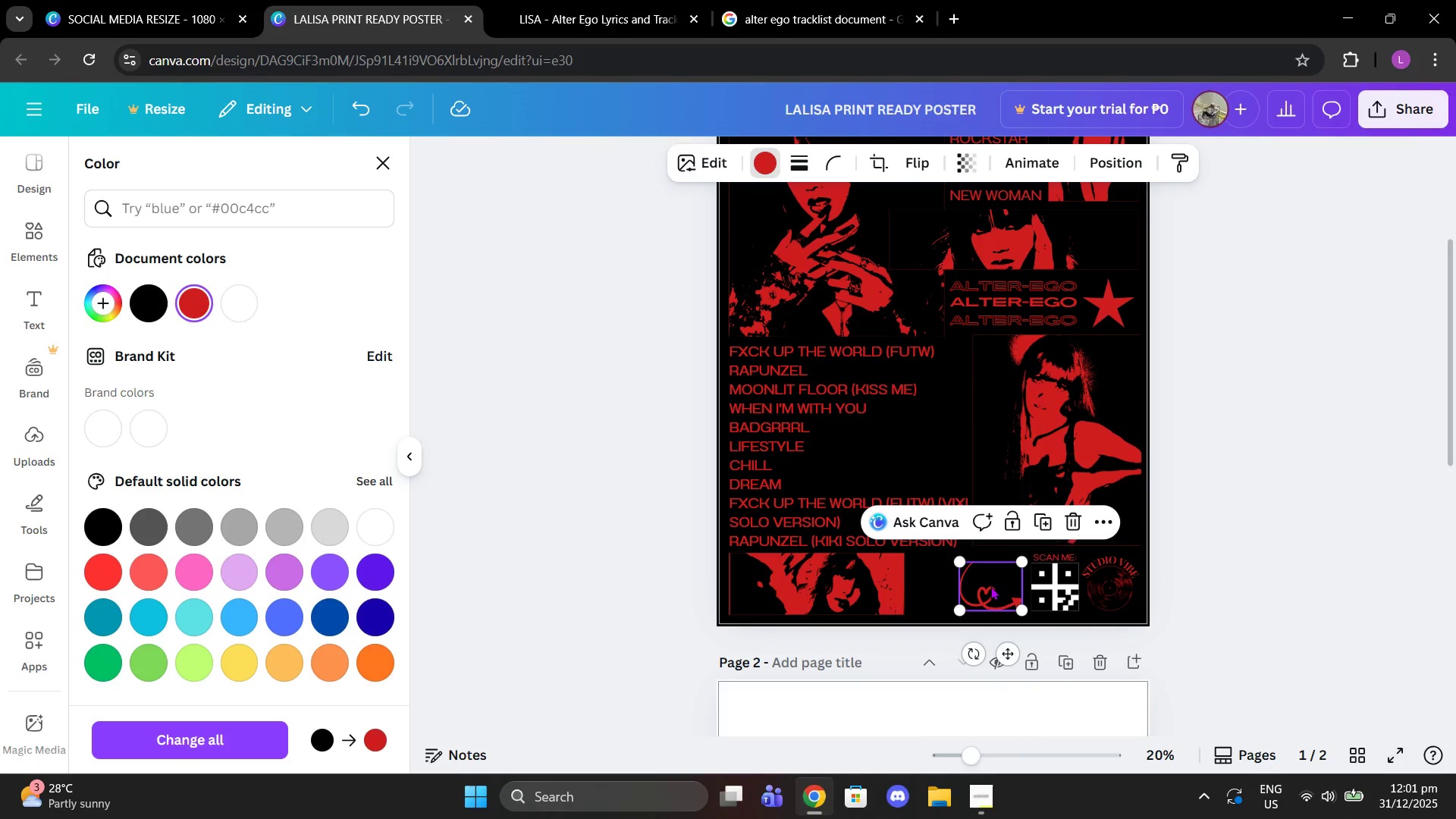 
left_click([1272, 542])
 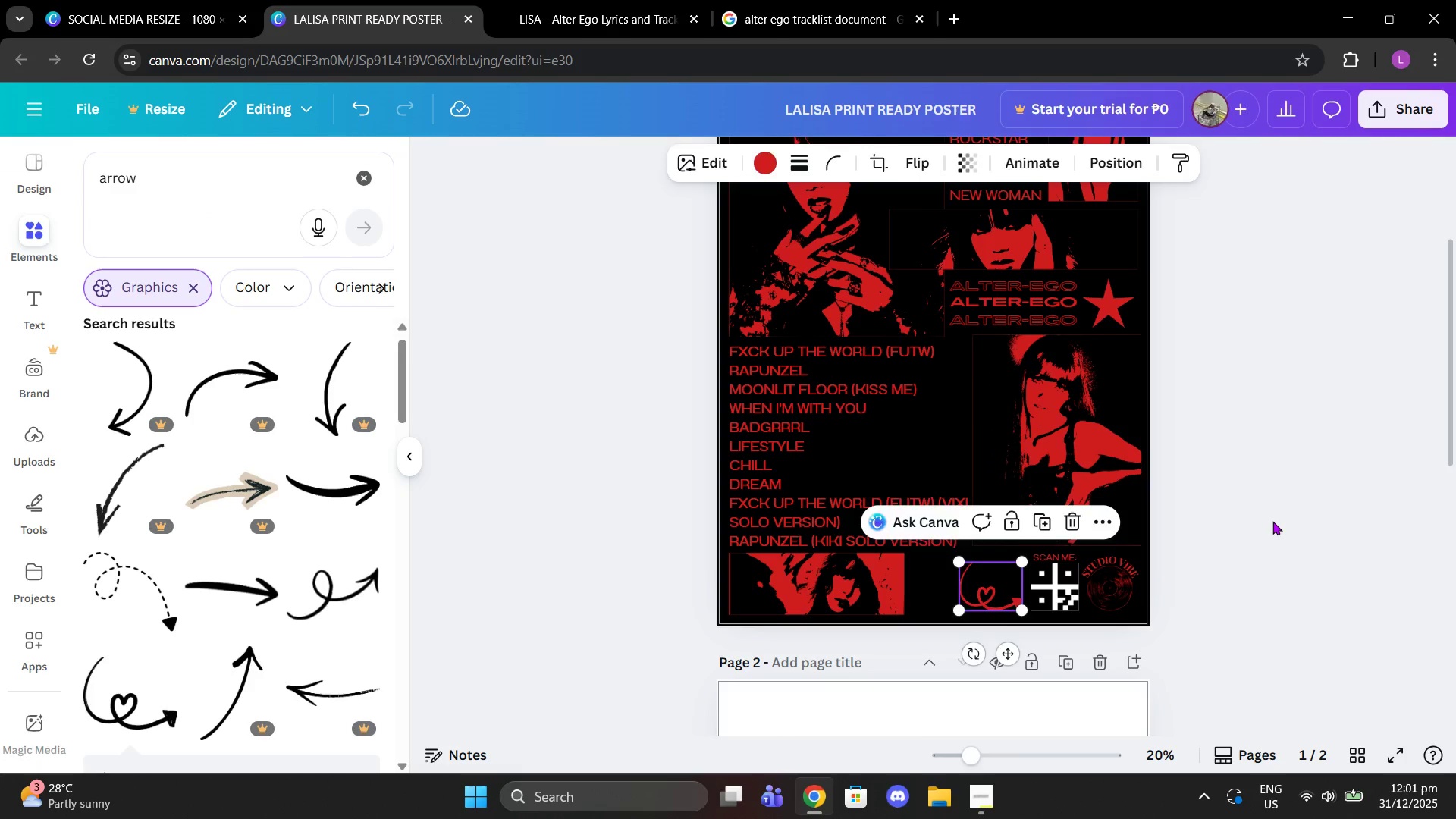 
left_click([1272, 521])
 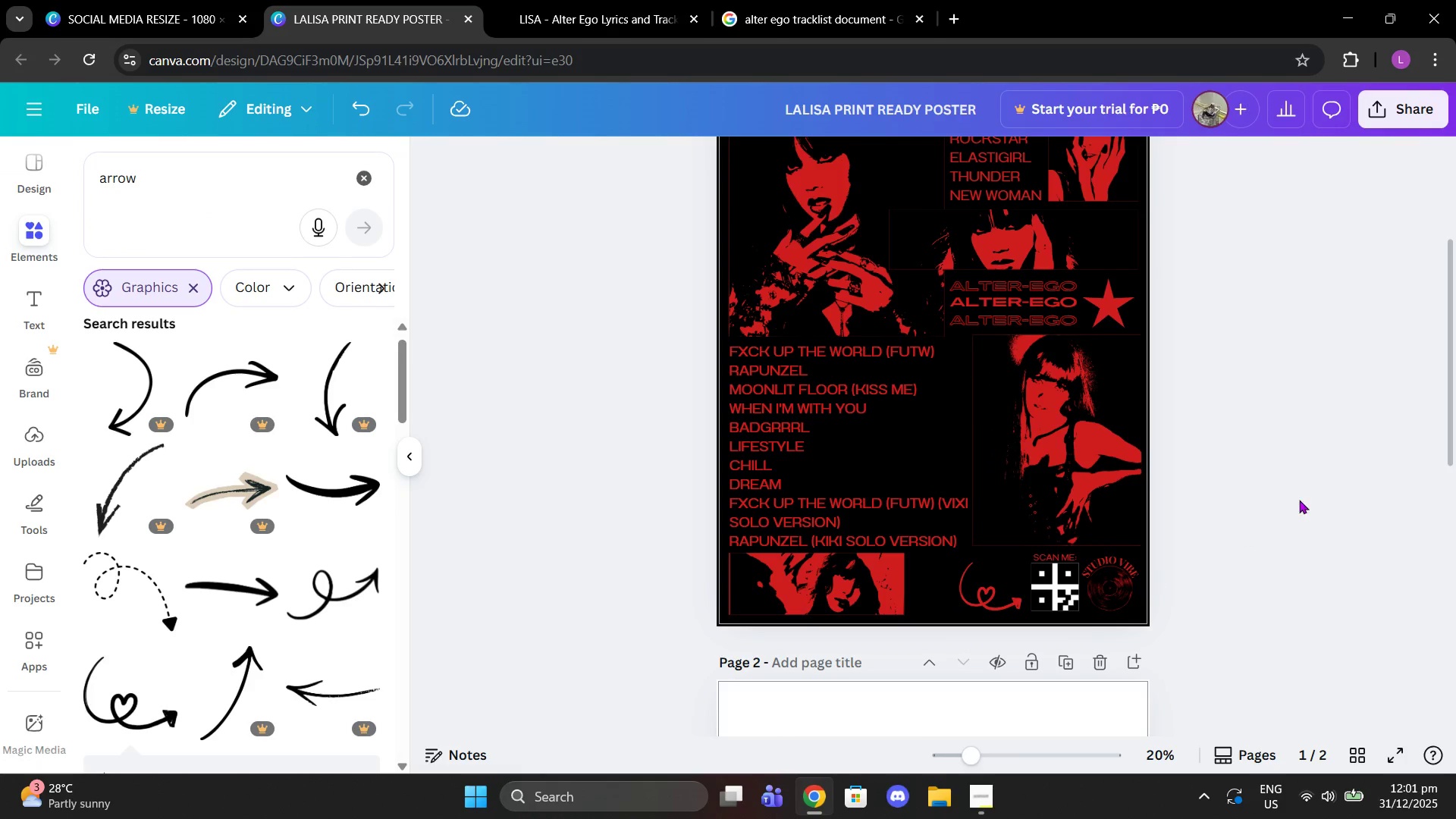 
scroll: coordinate [1274, 474], scroll_direction: none, amount: 0.0
 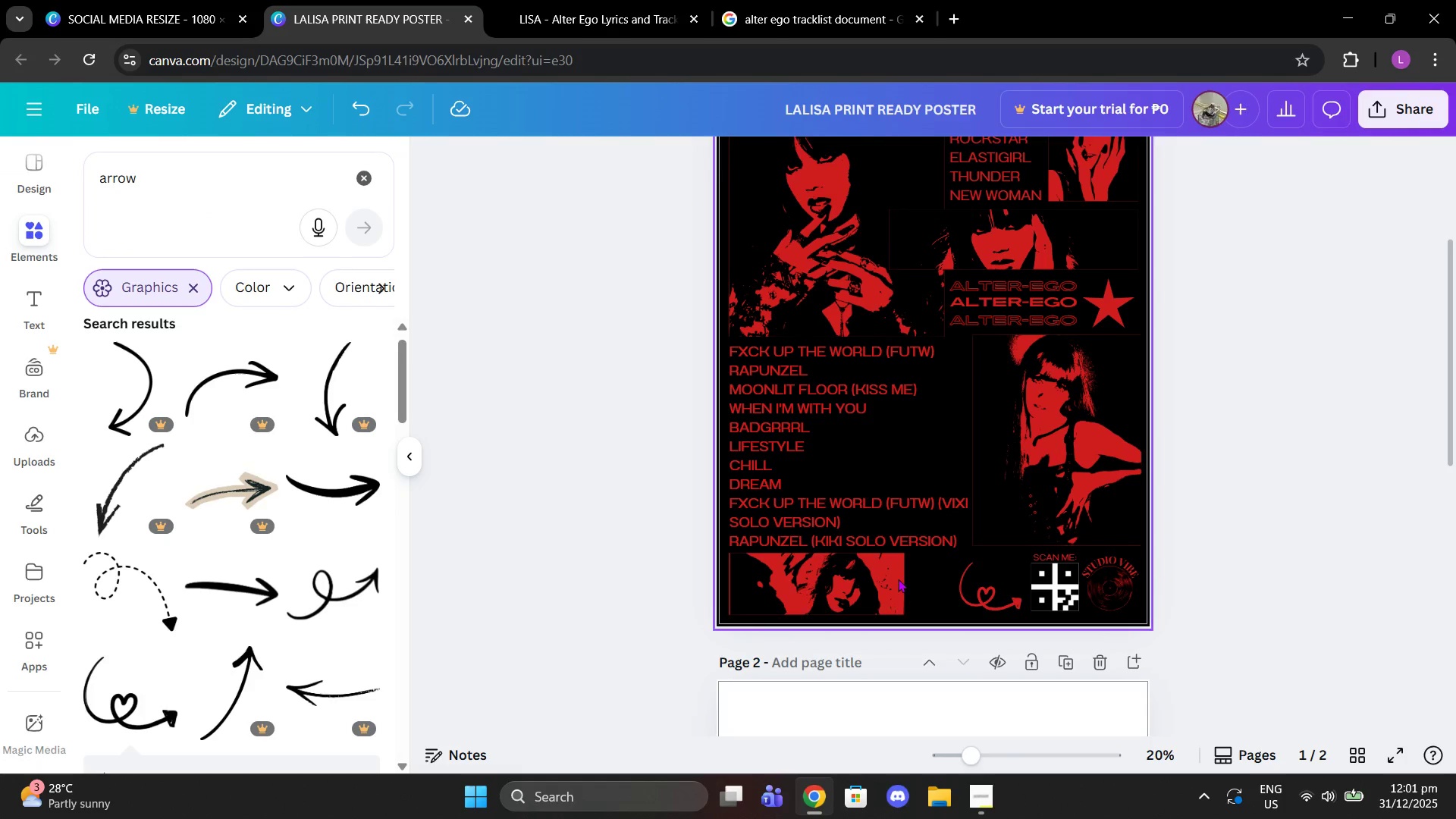 
left_click([864, 596])
 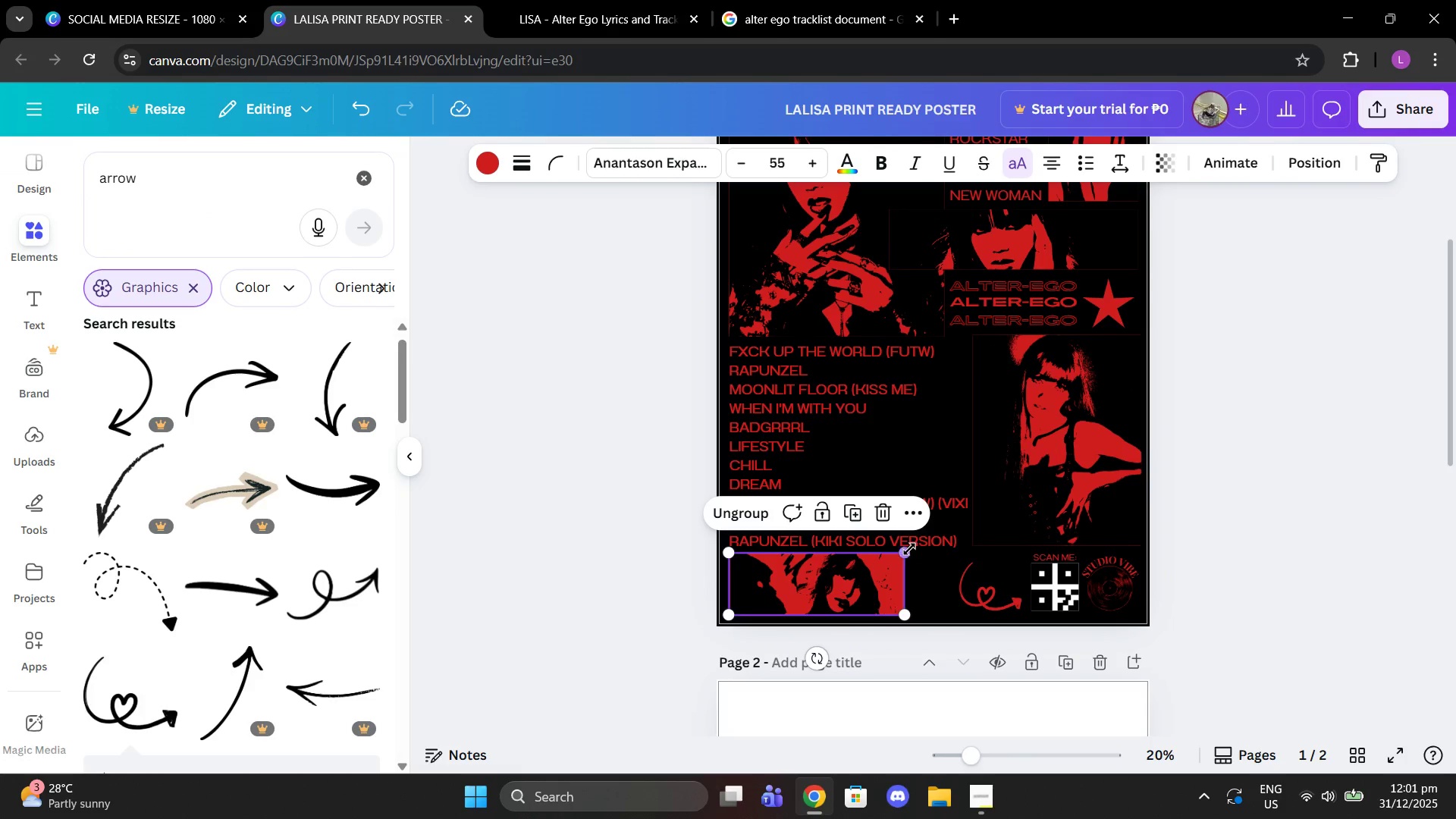 
left_click_drag(start_coordinate=[909, 550], to_coordinate=[968, 544])
 